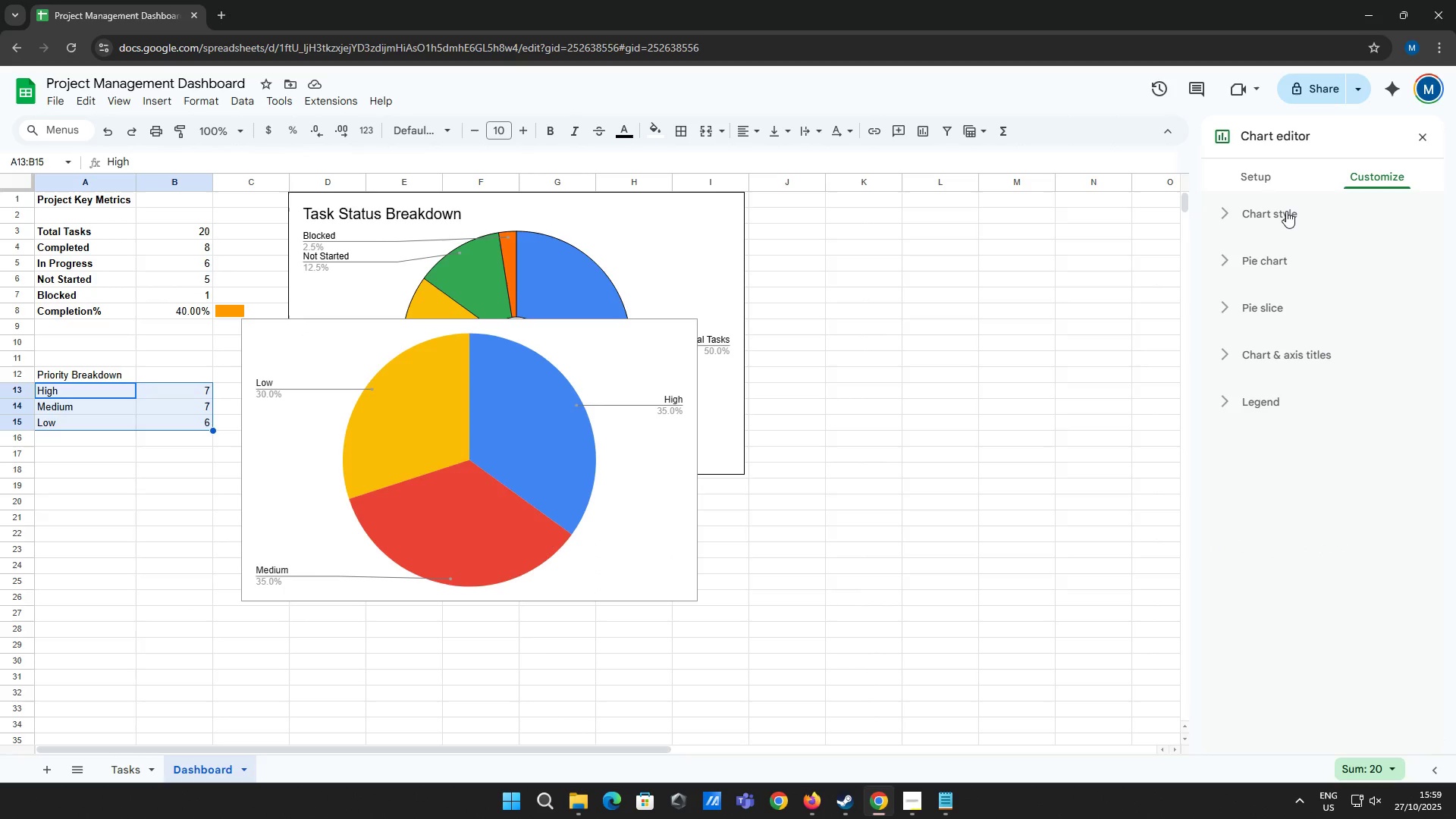 
left_click([1286, 211])
 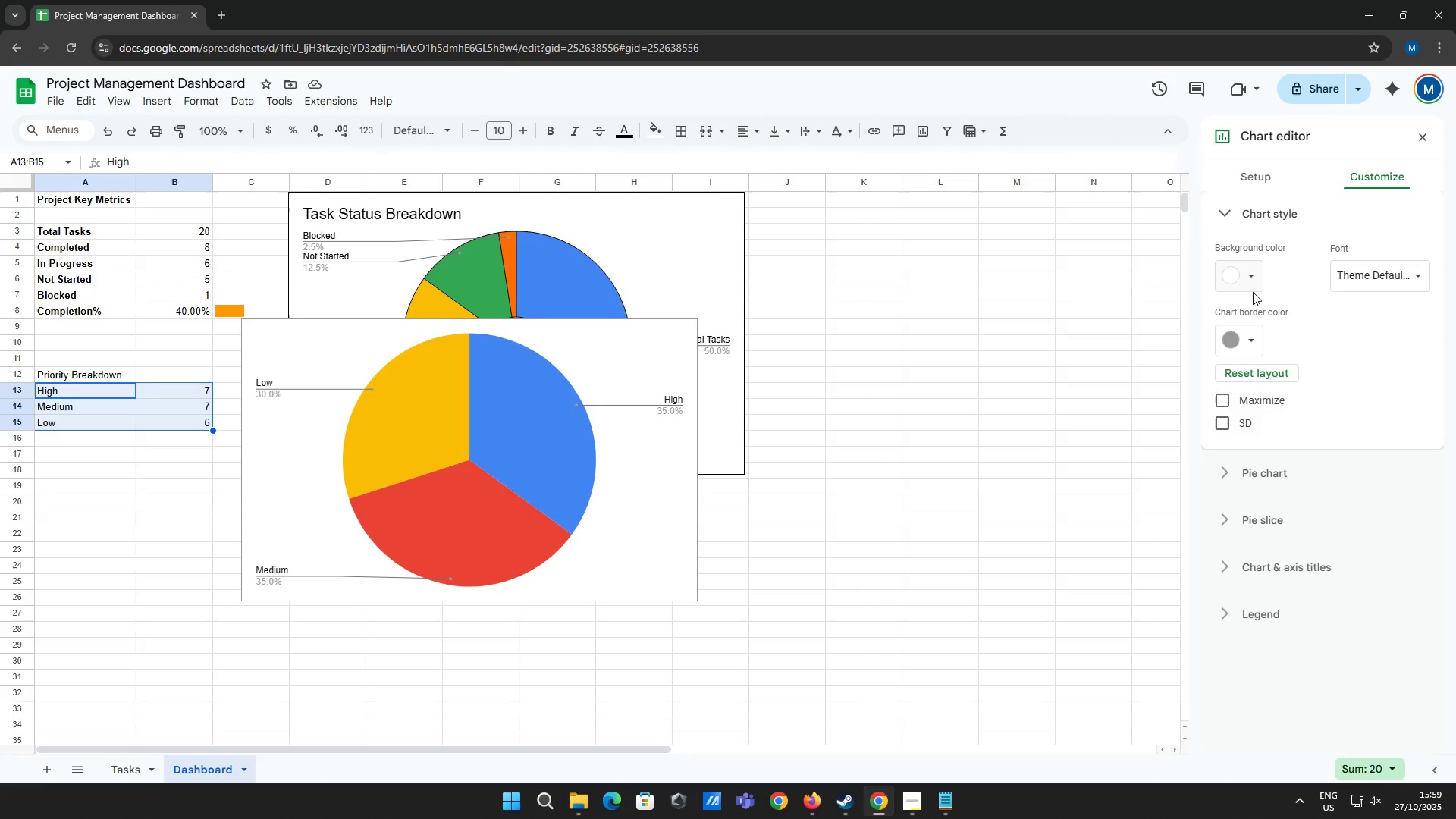 
left_click([1258, 337])
 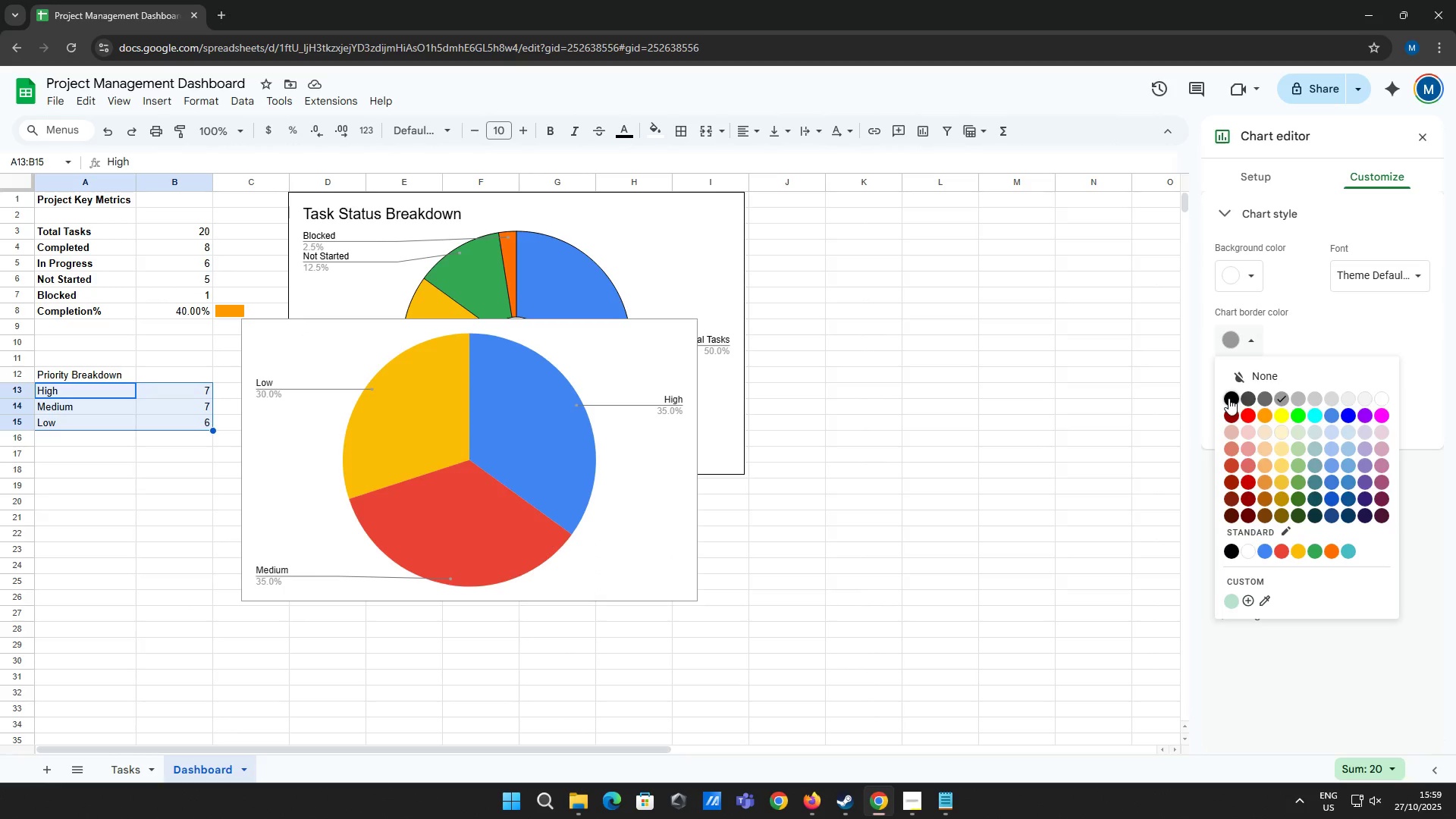 
left_click([1228, 398])
 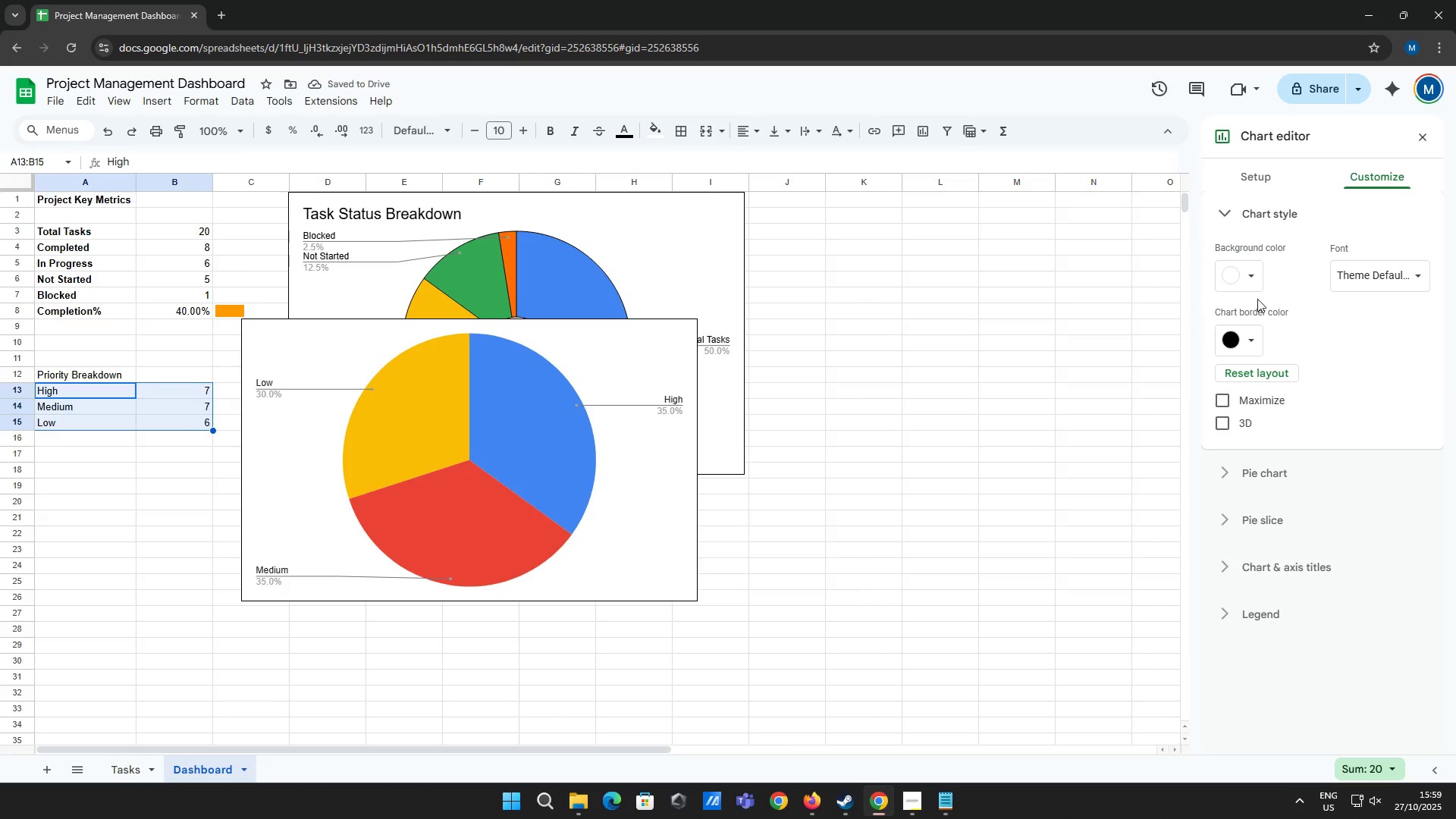 
left_click([1285, 463])
 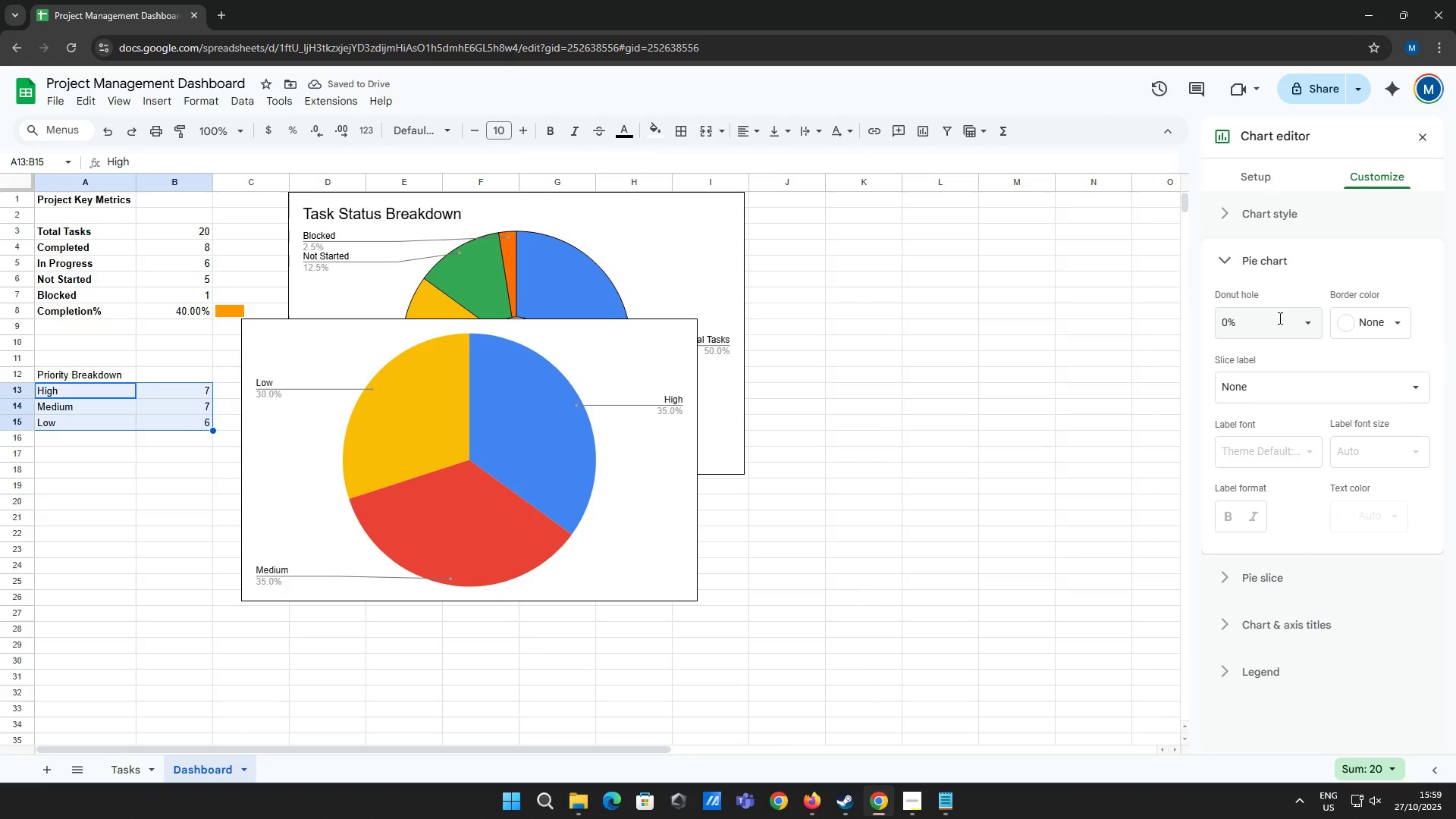 
left_click([1290, 319])
 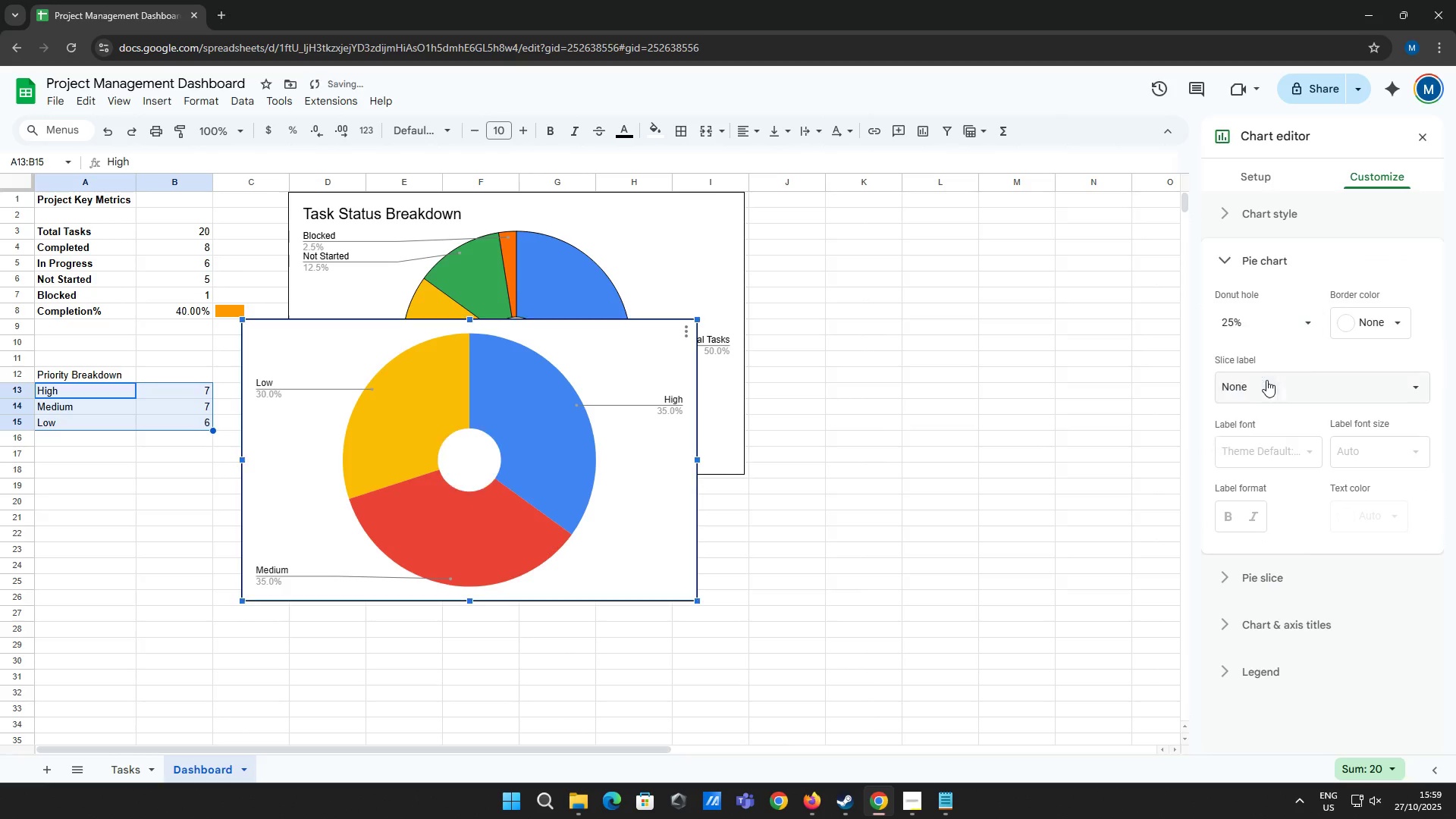 
double_click([1355, 330])
 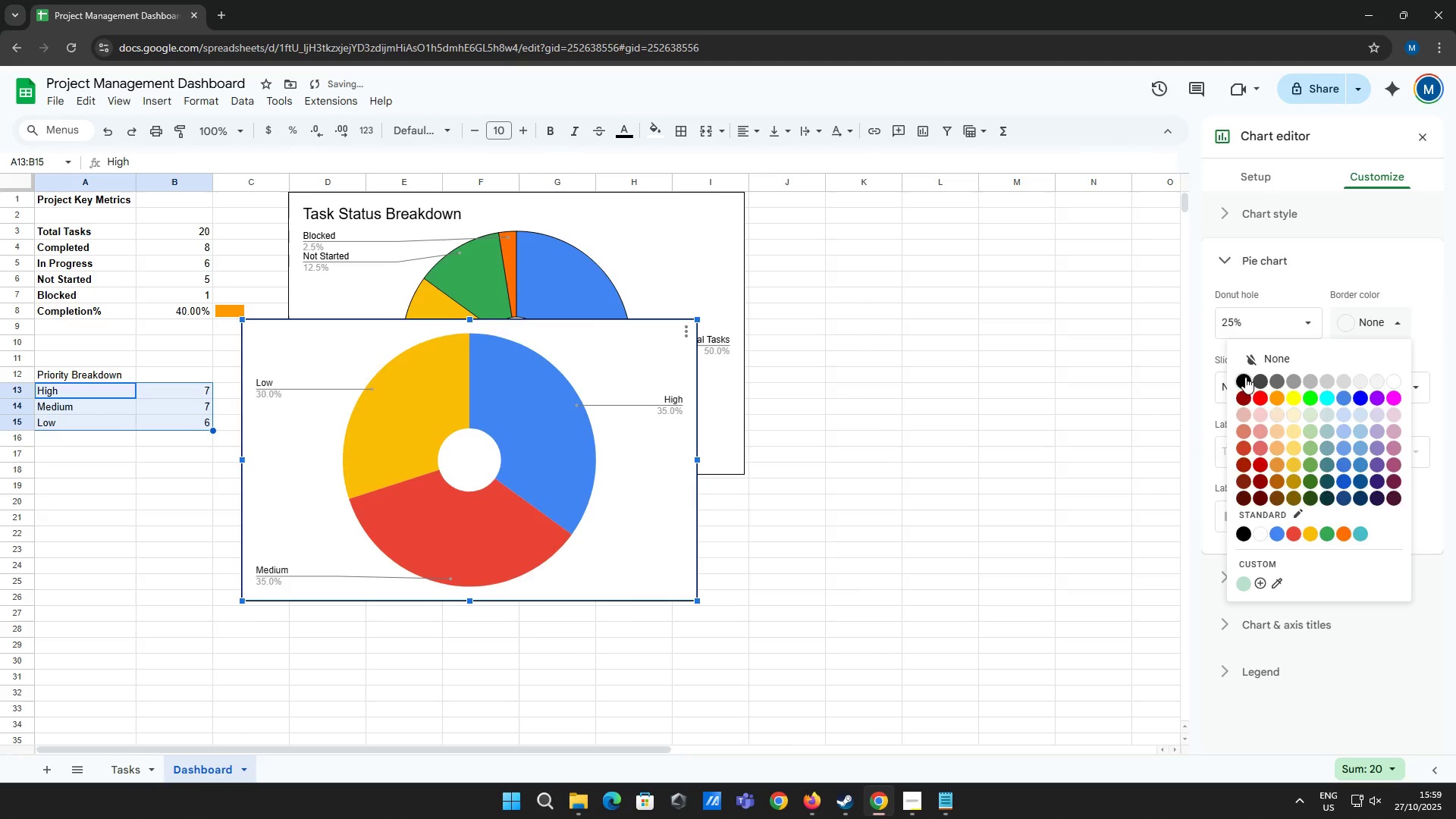 
left_click([1244, 376])
 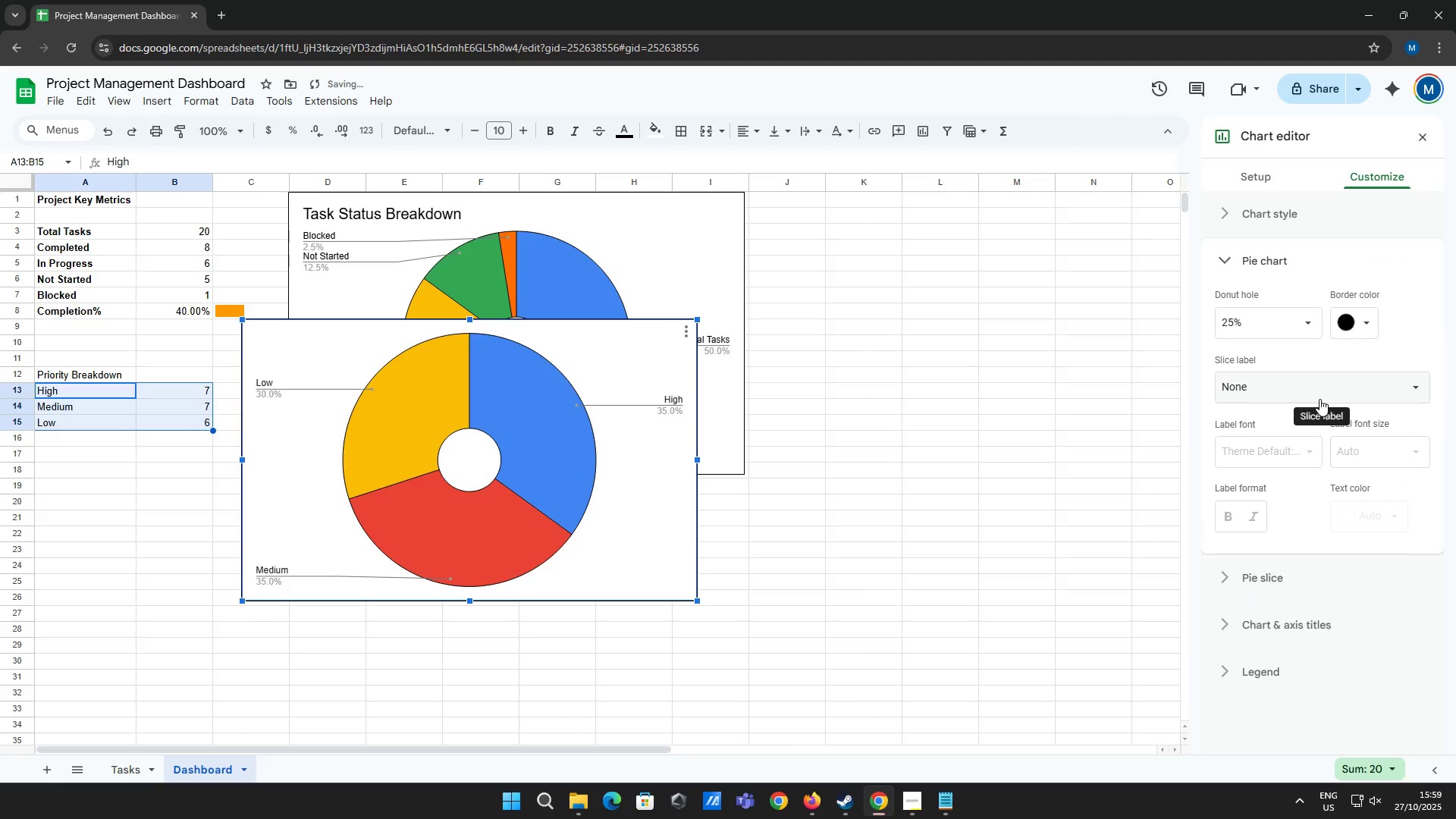 
left_click([1320, 399])
 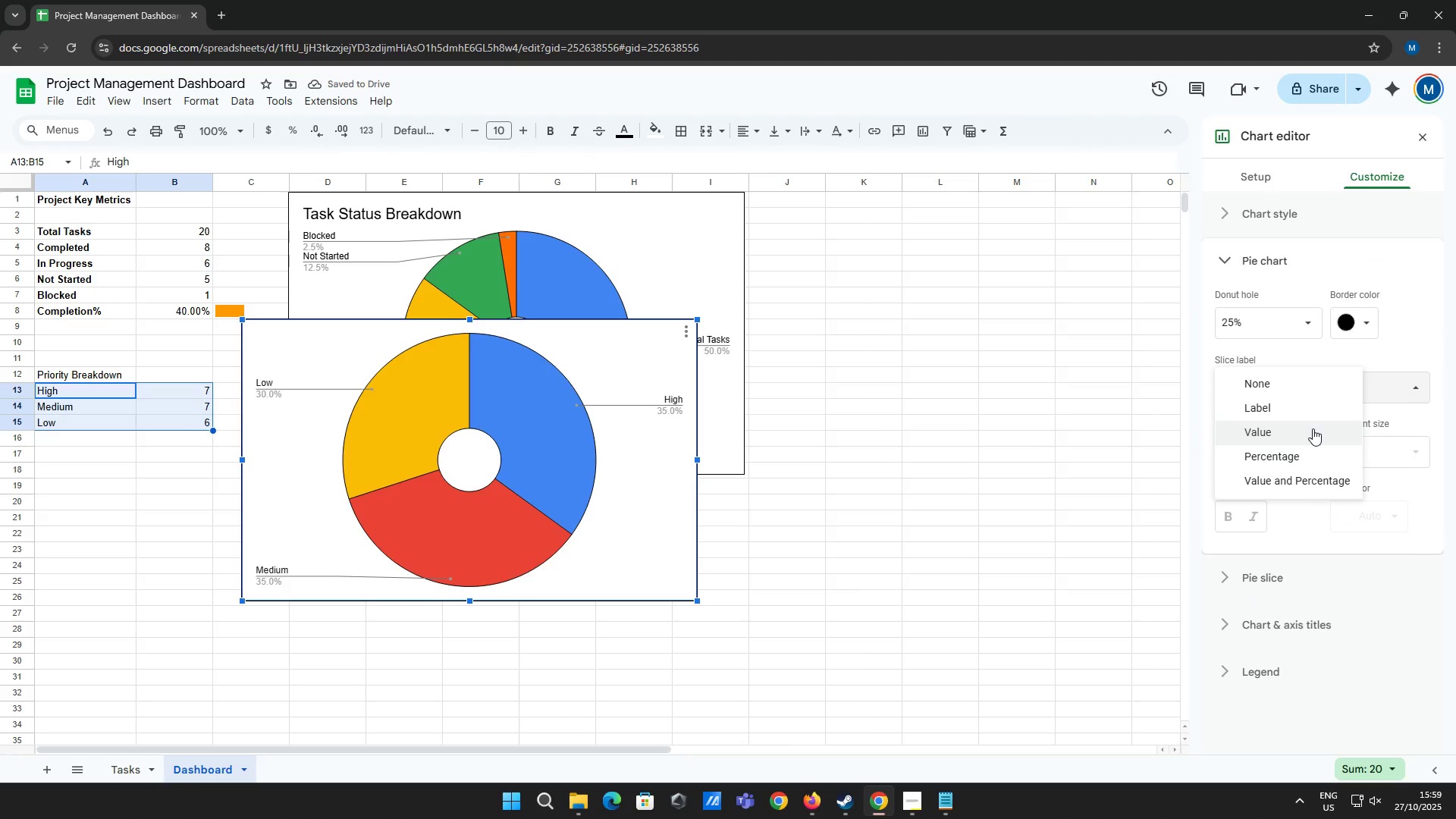 
left_click([1313, 428])
 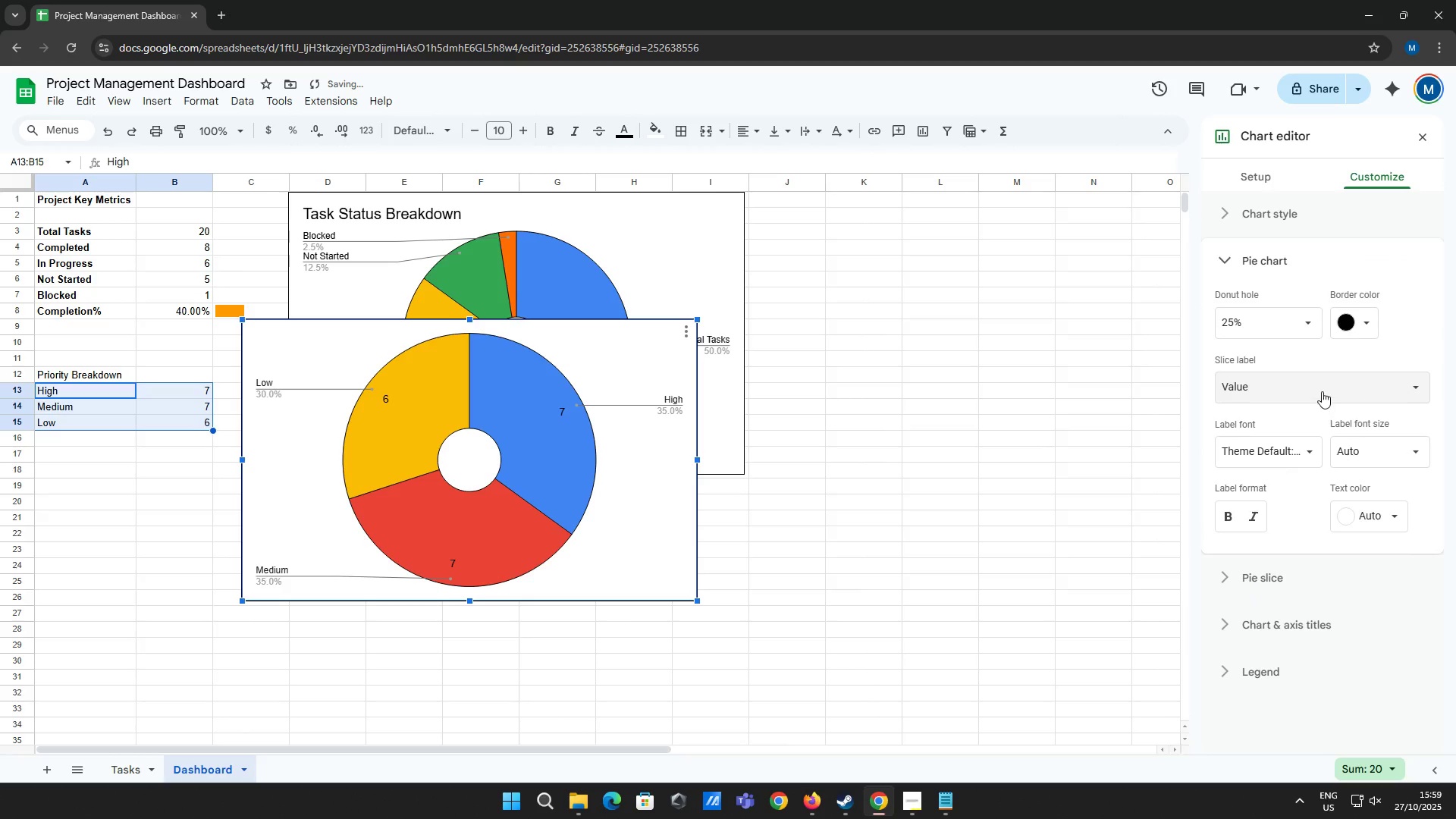 
left_click([1323, 389])
 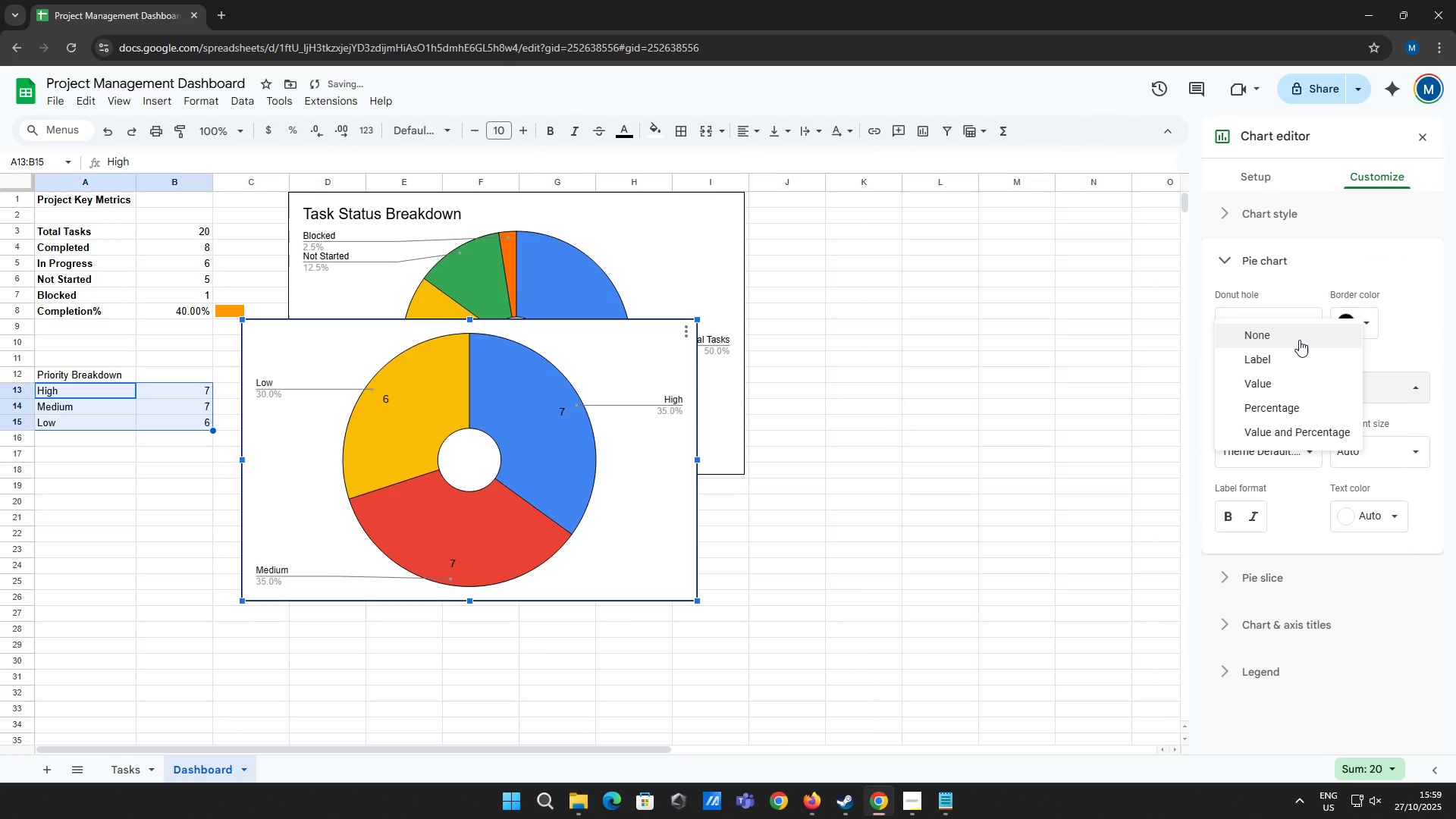 
left_click([1300, 338])
 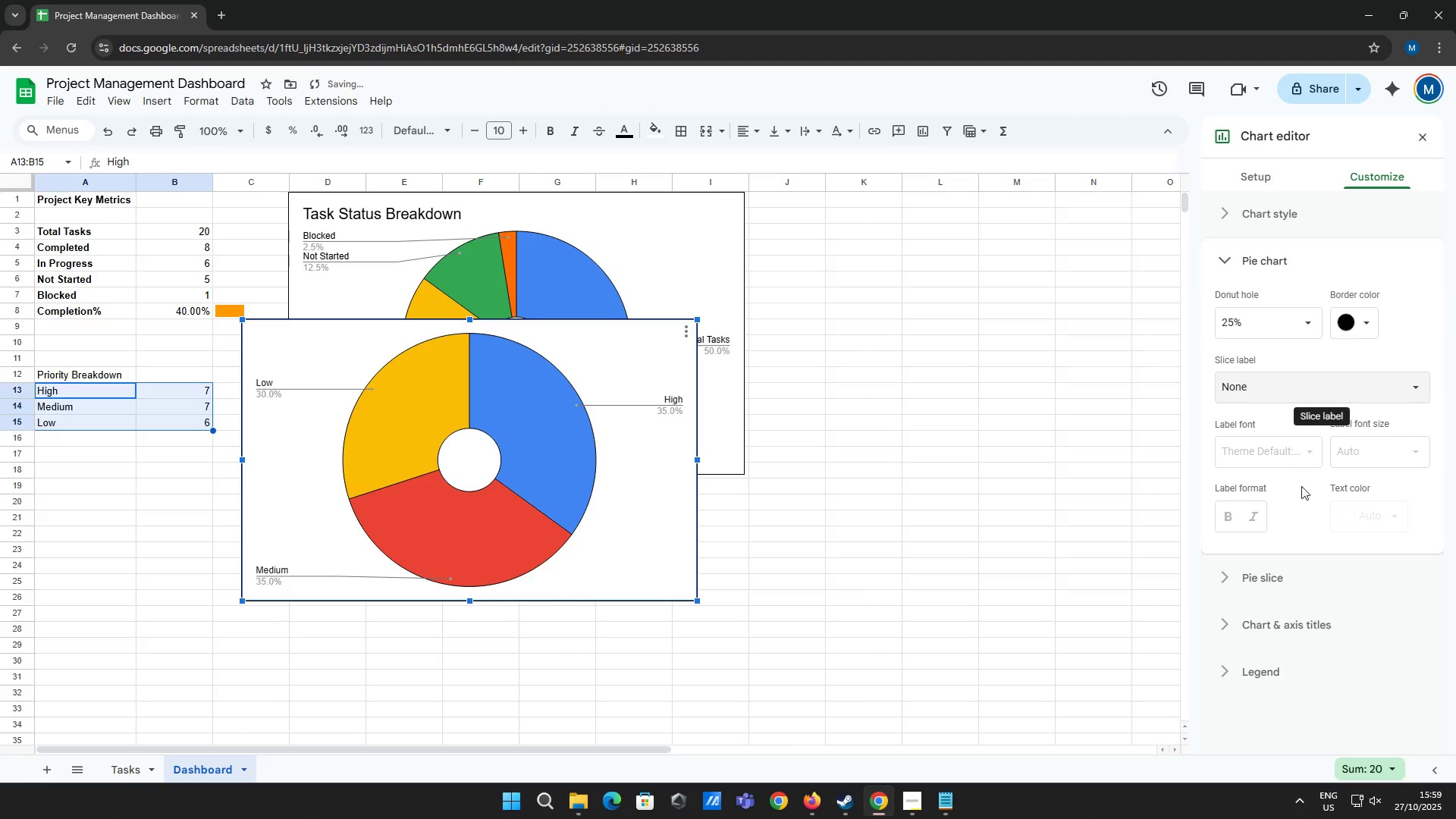 
left_click([1290, 583])
 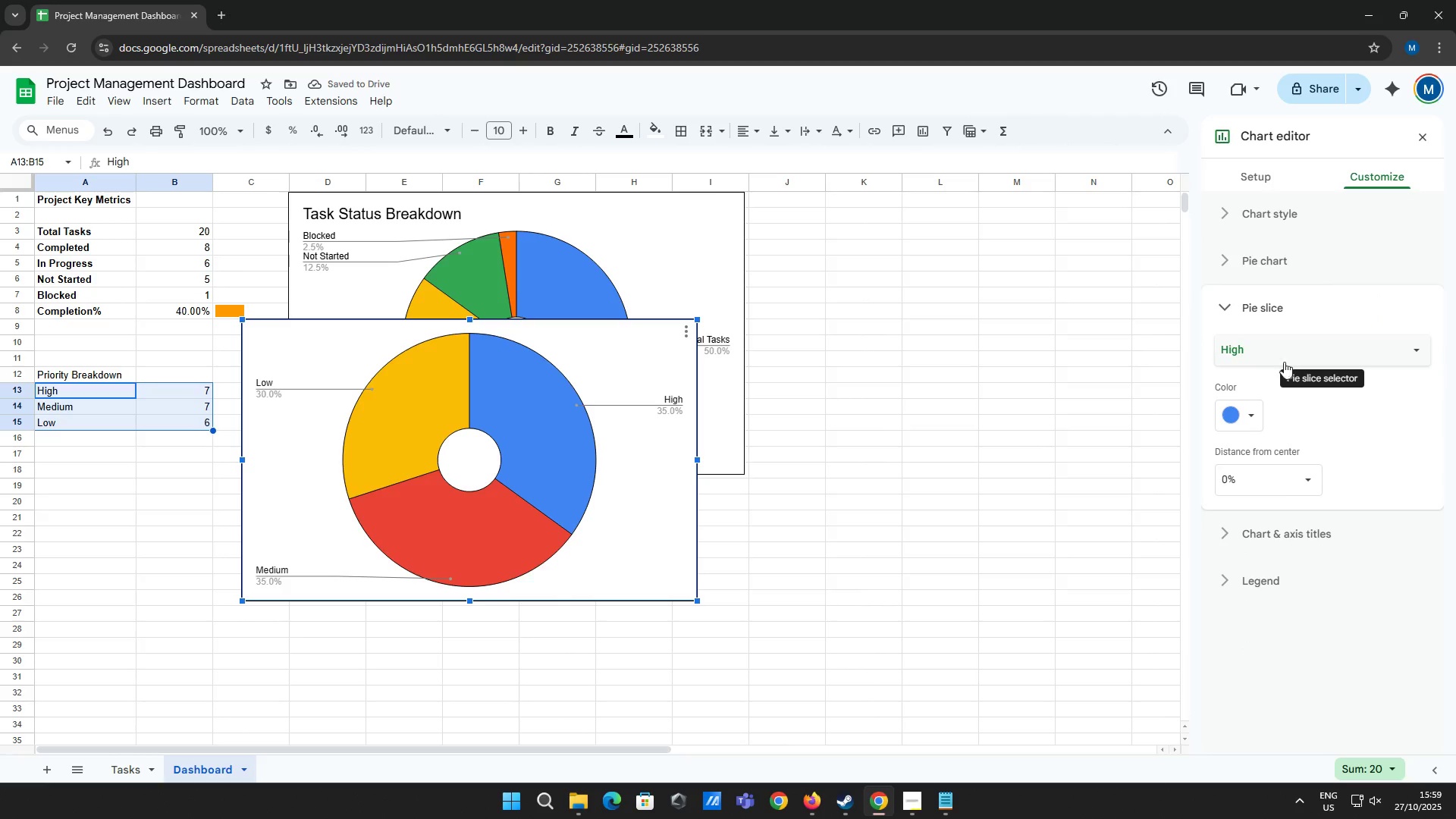 
left_click([1322, 531])
 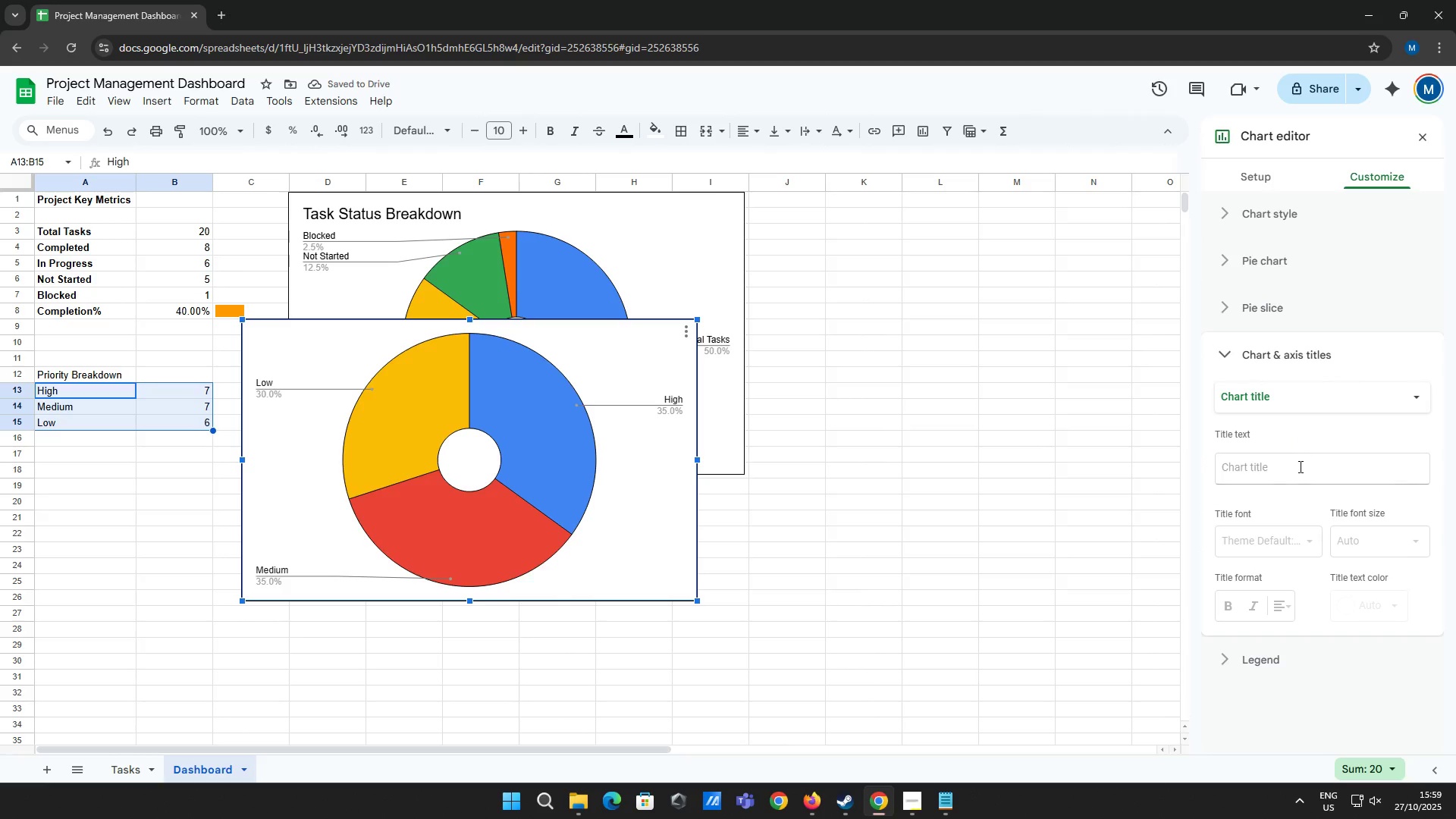 
left_click([1299, 466])
 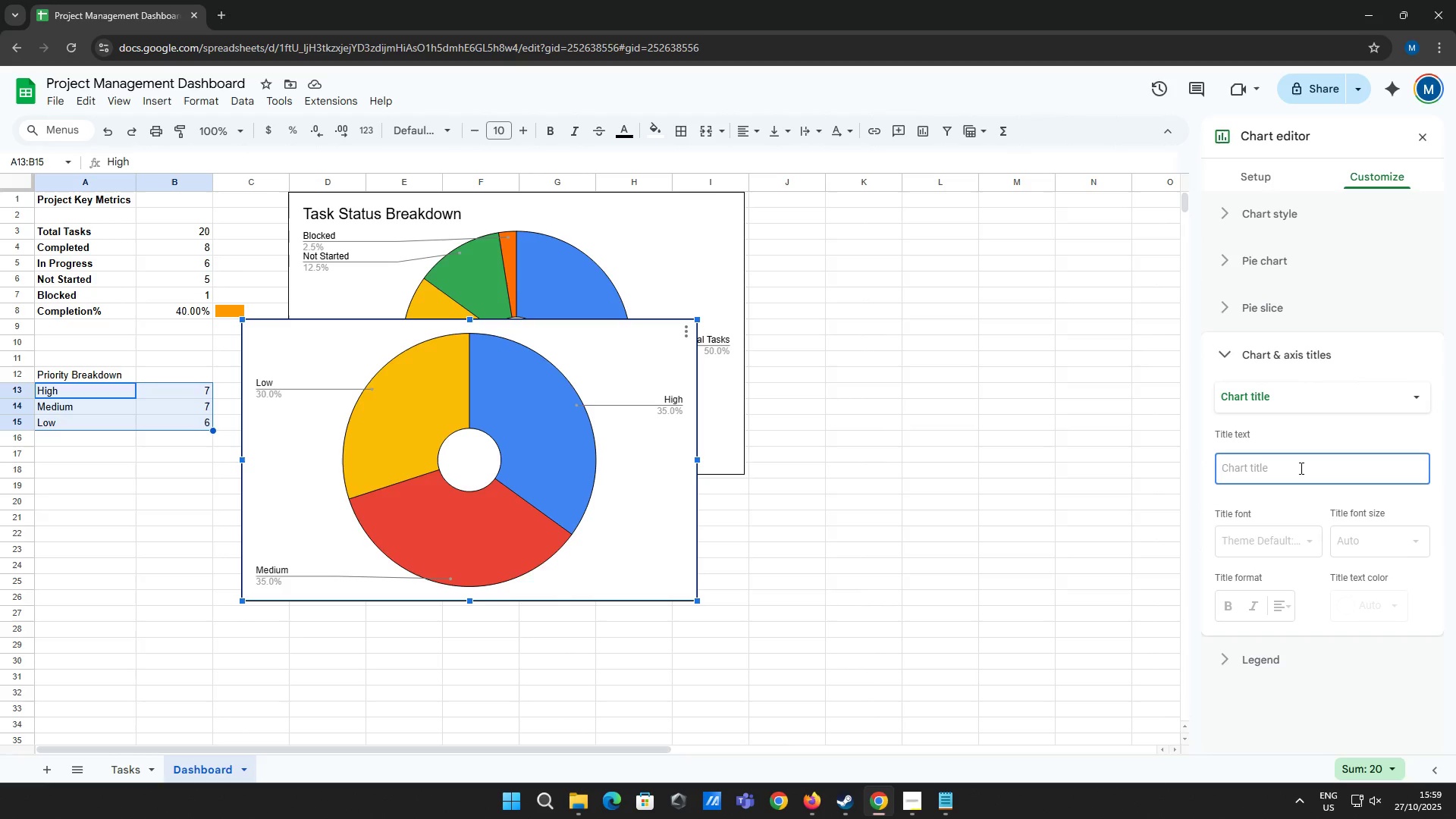 
type(TASk Priority Breakdown)
 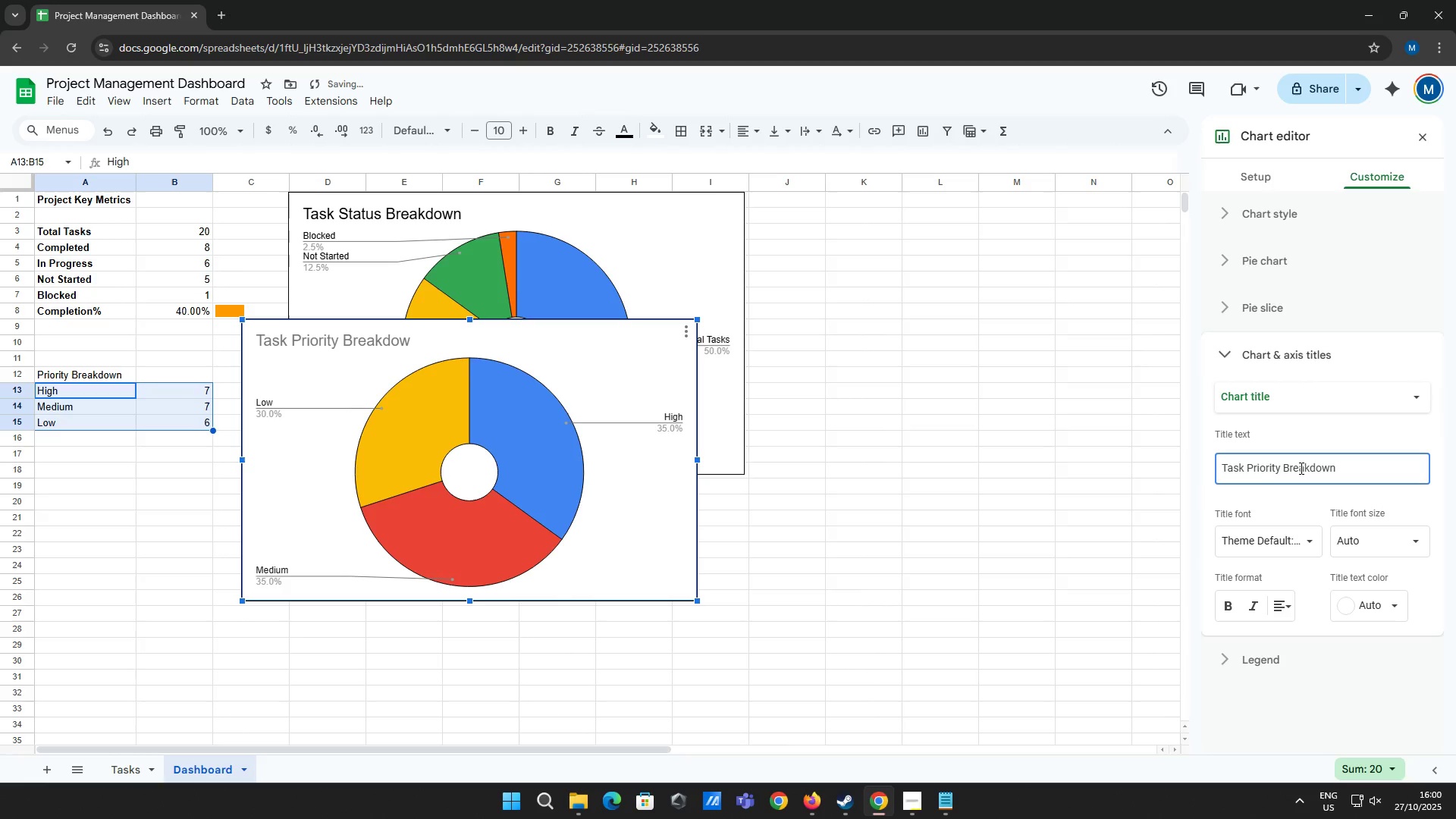 
key(Enter)
 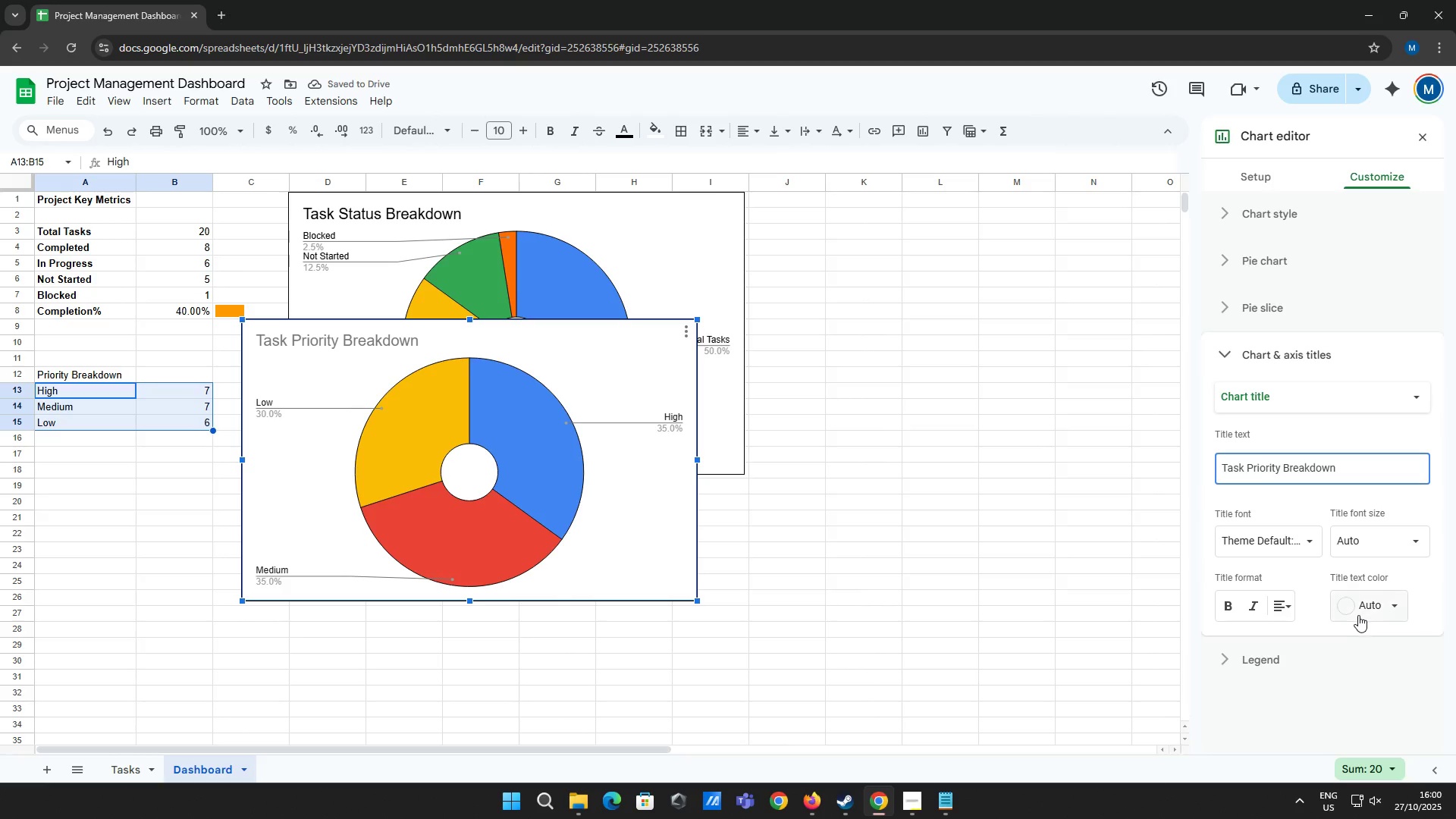 
left_click([1373, 604])
 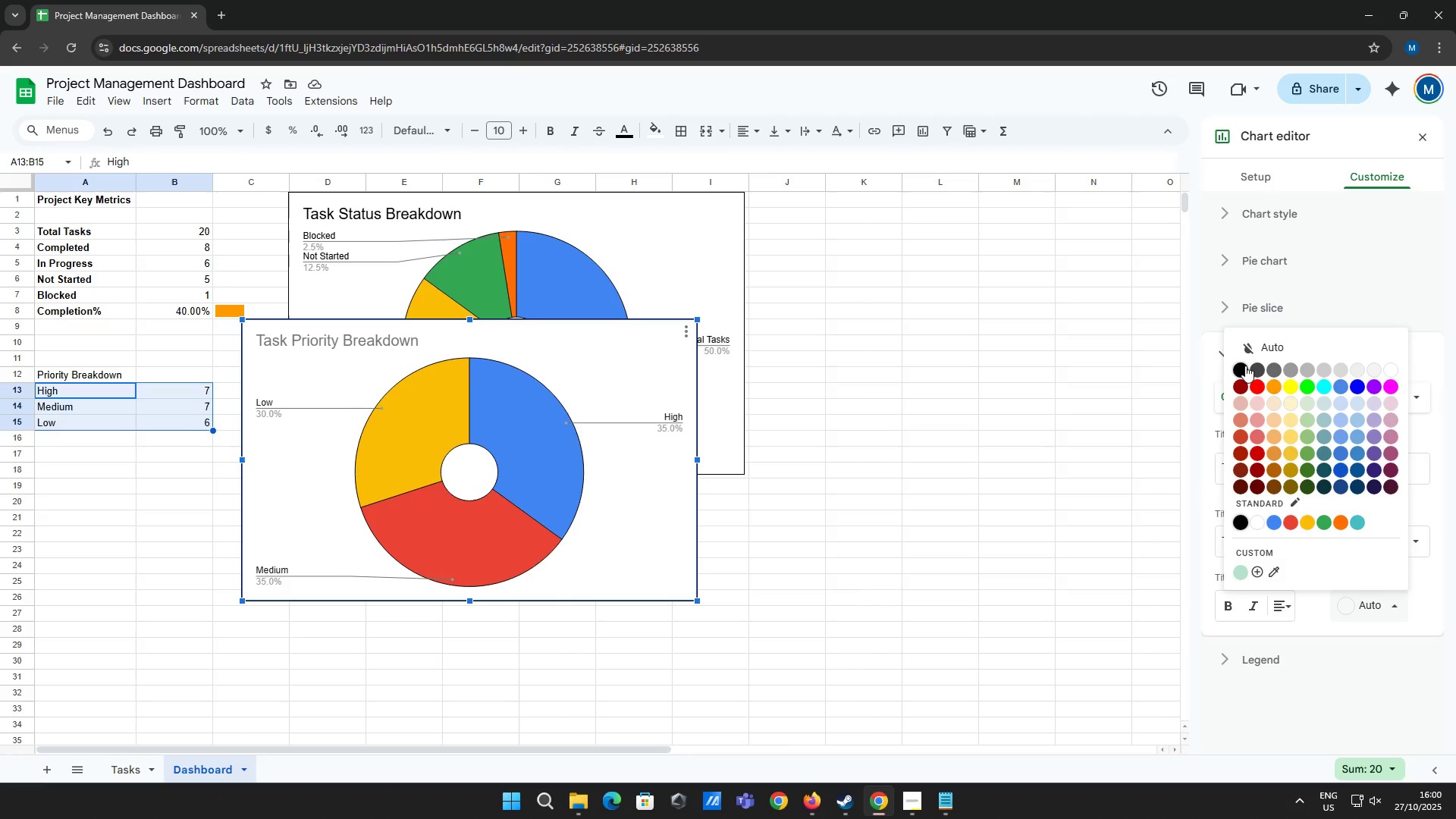 
left_click([1243, 369])
 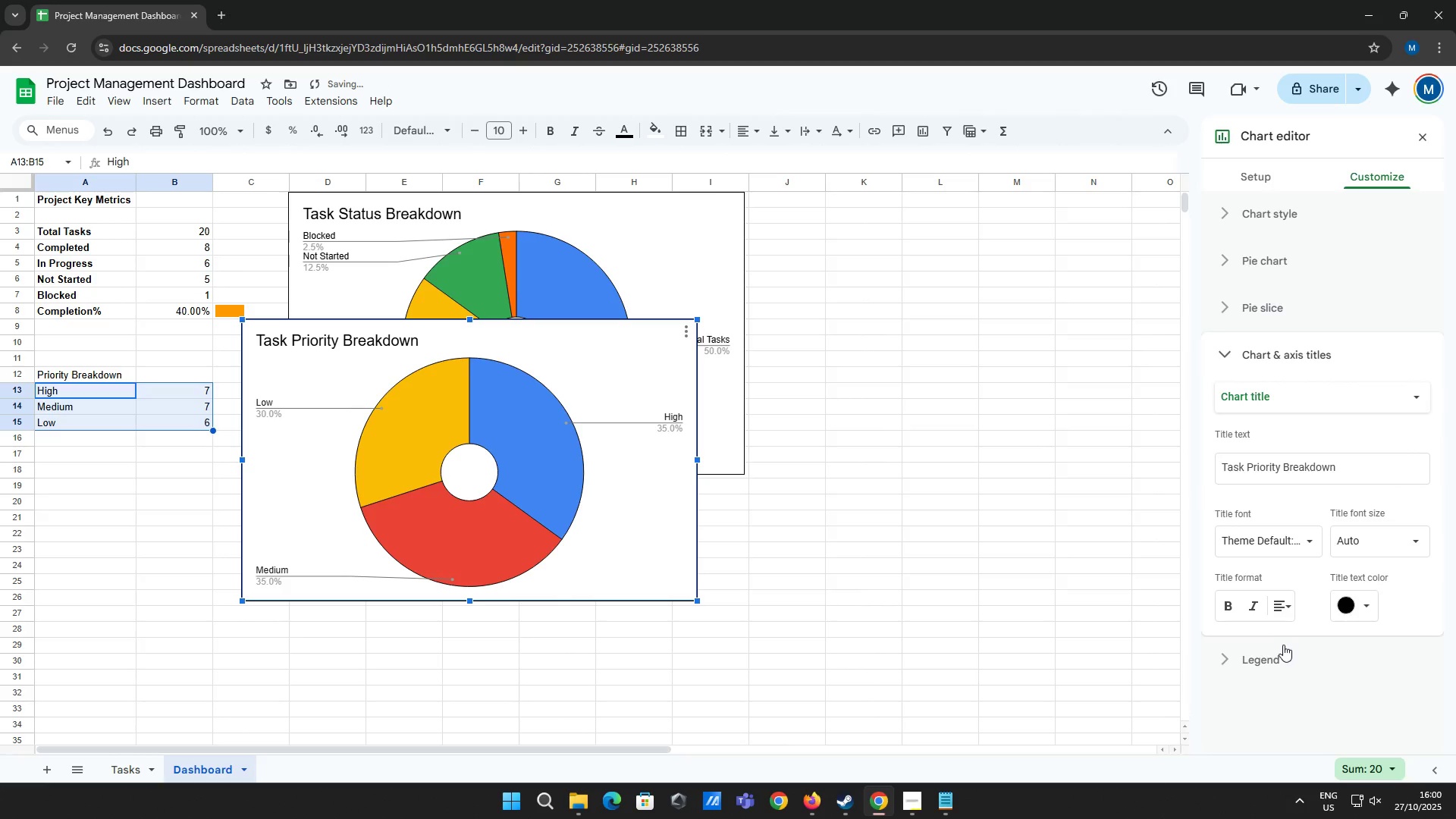 
left_click([1278, 652])
 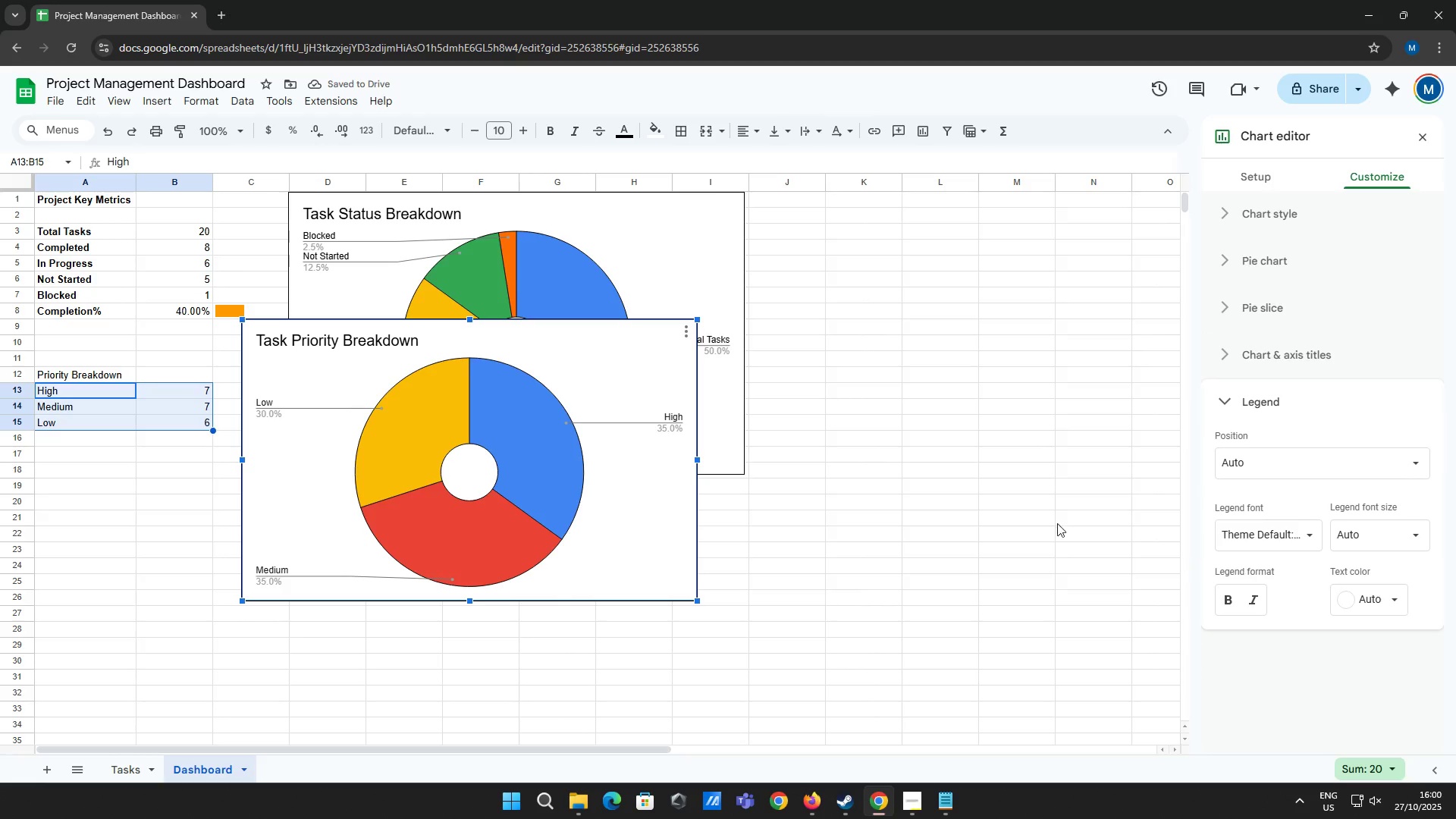 
left_click_drag(start_coordinate=[630, 347], to_coordinate=[1146, 217])
 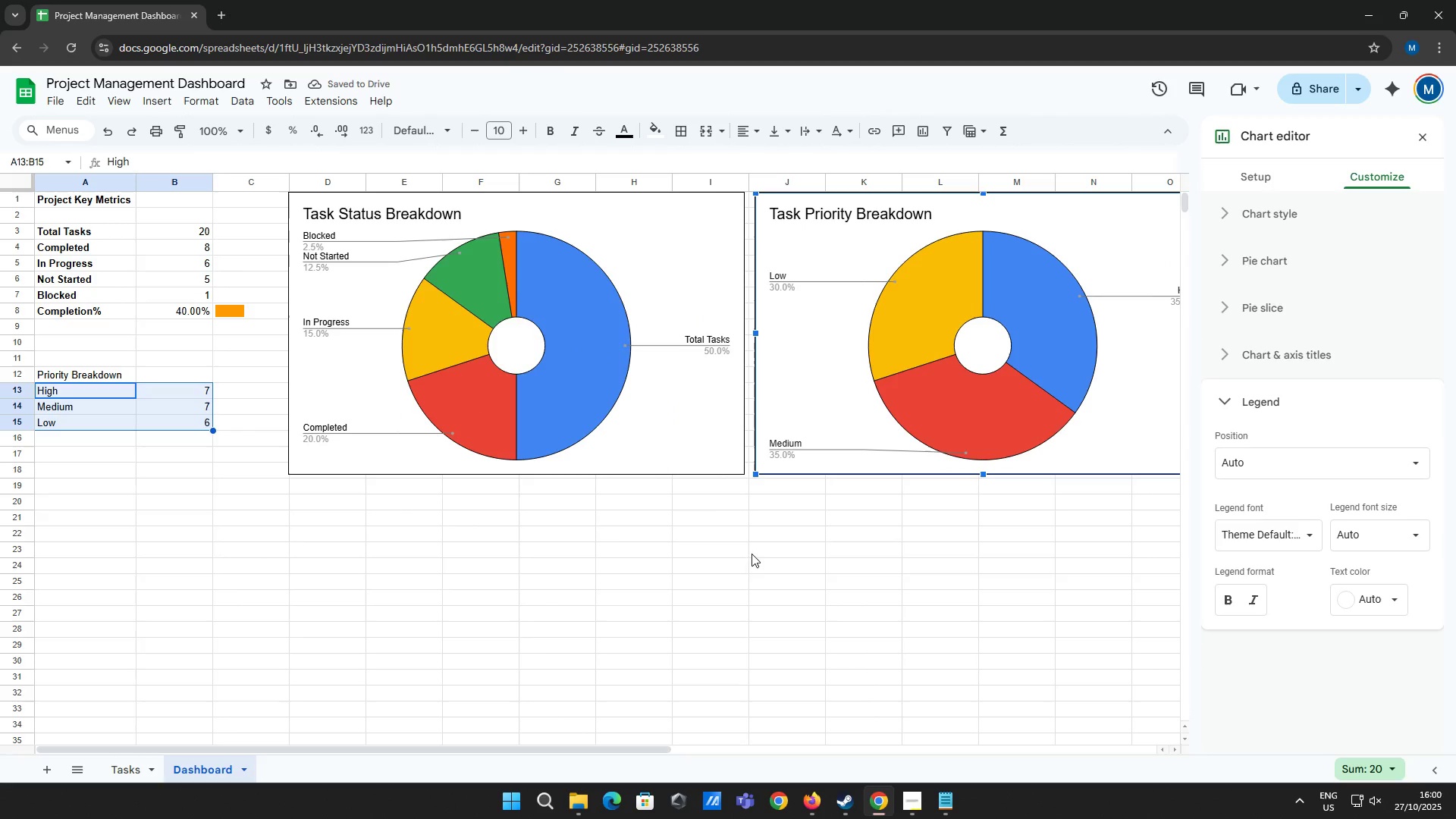 
wait(5.18)
 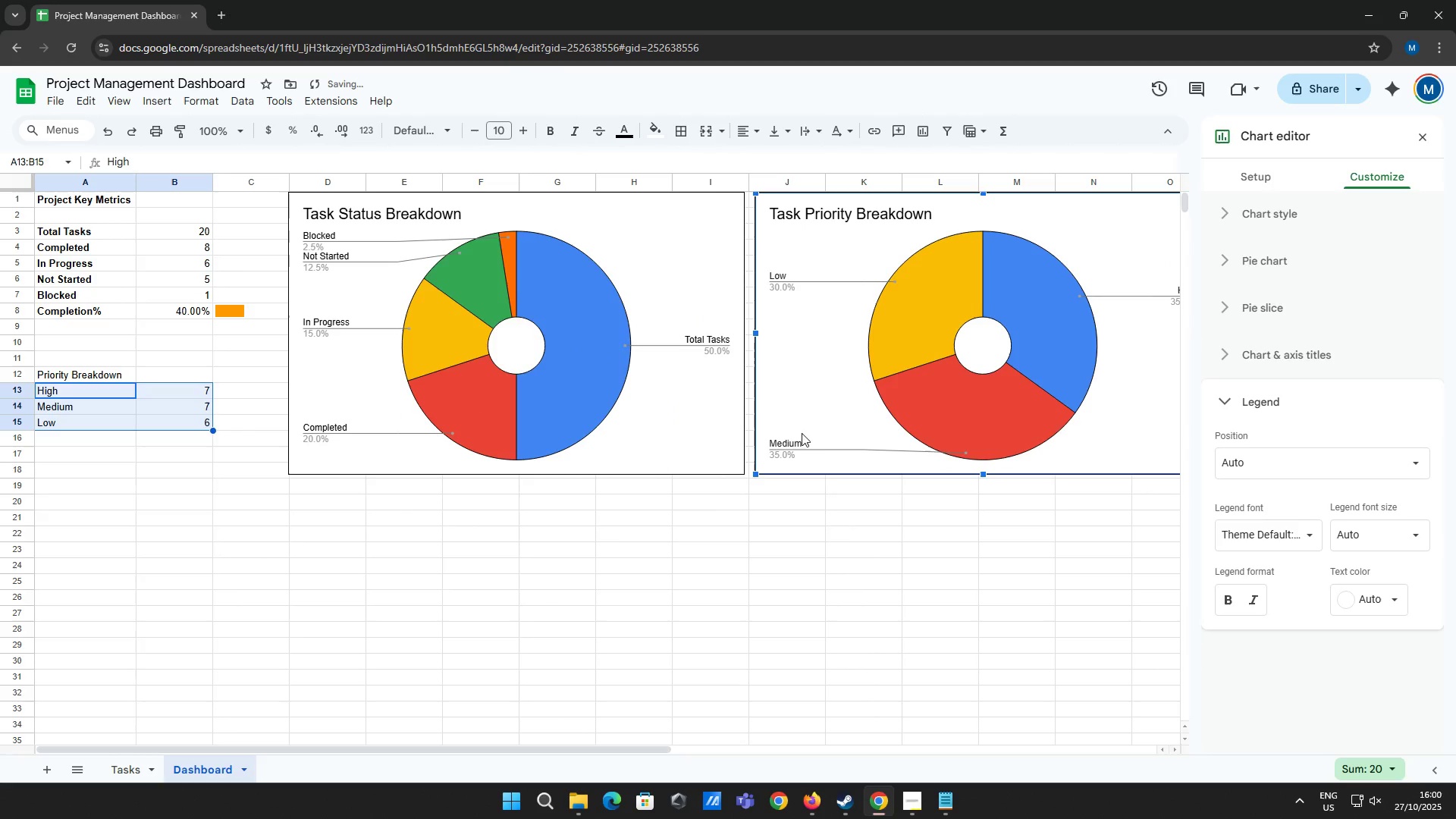 
left_click([943, 808])
 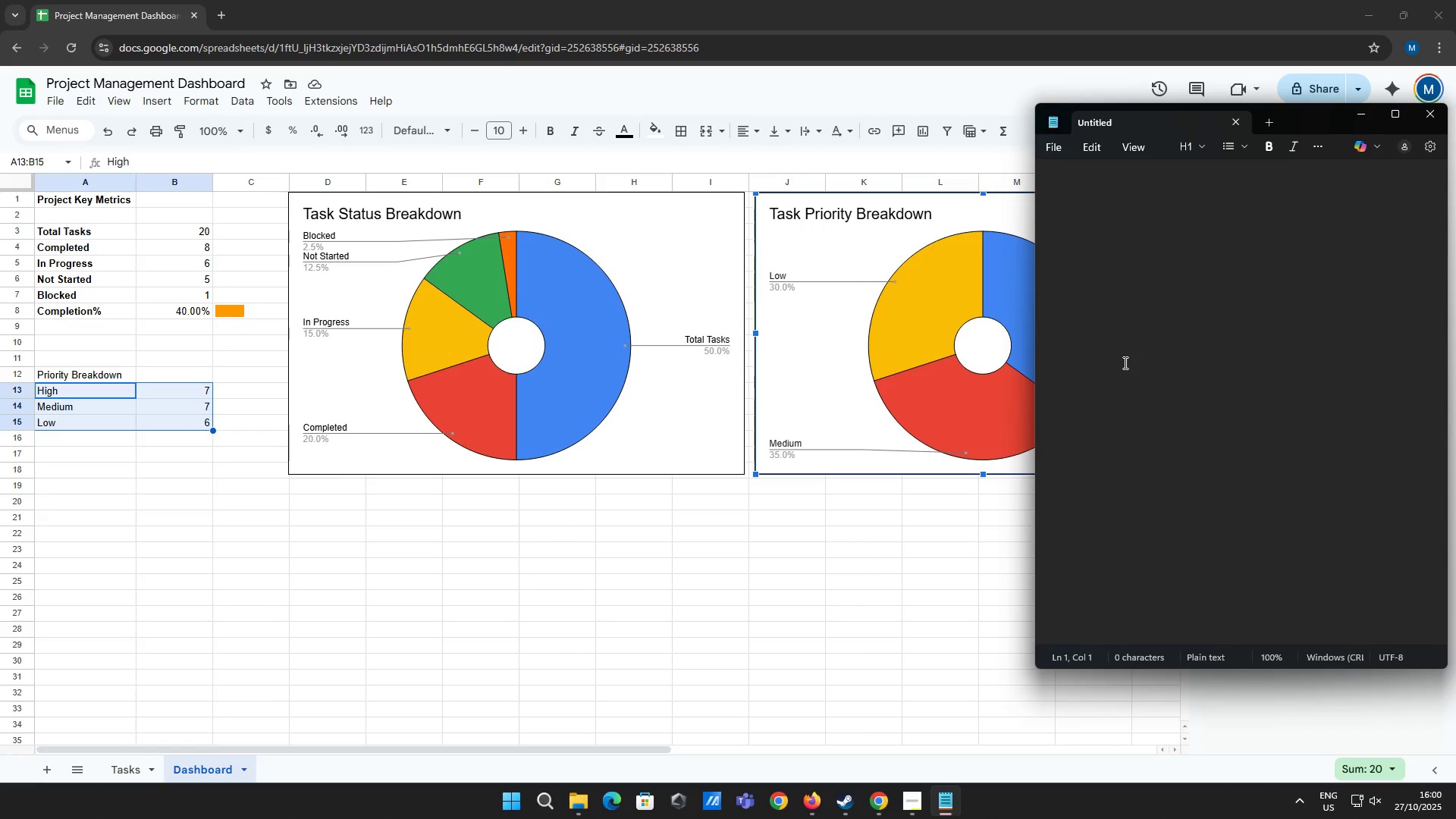 
type(created two charts. the task status pie chart uses the existing summary data. for the priot)
key(Backspace)
type(rity breakdown bar chart, i created a new summary table in A12:B15 using countif on the tasks)
 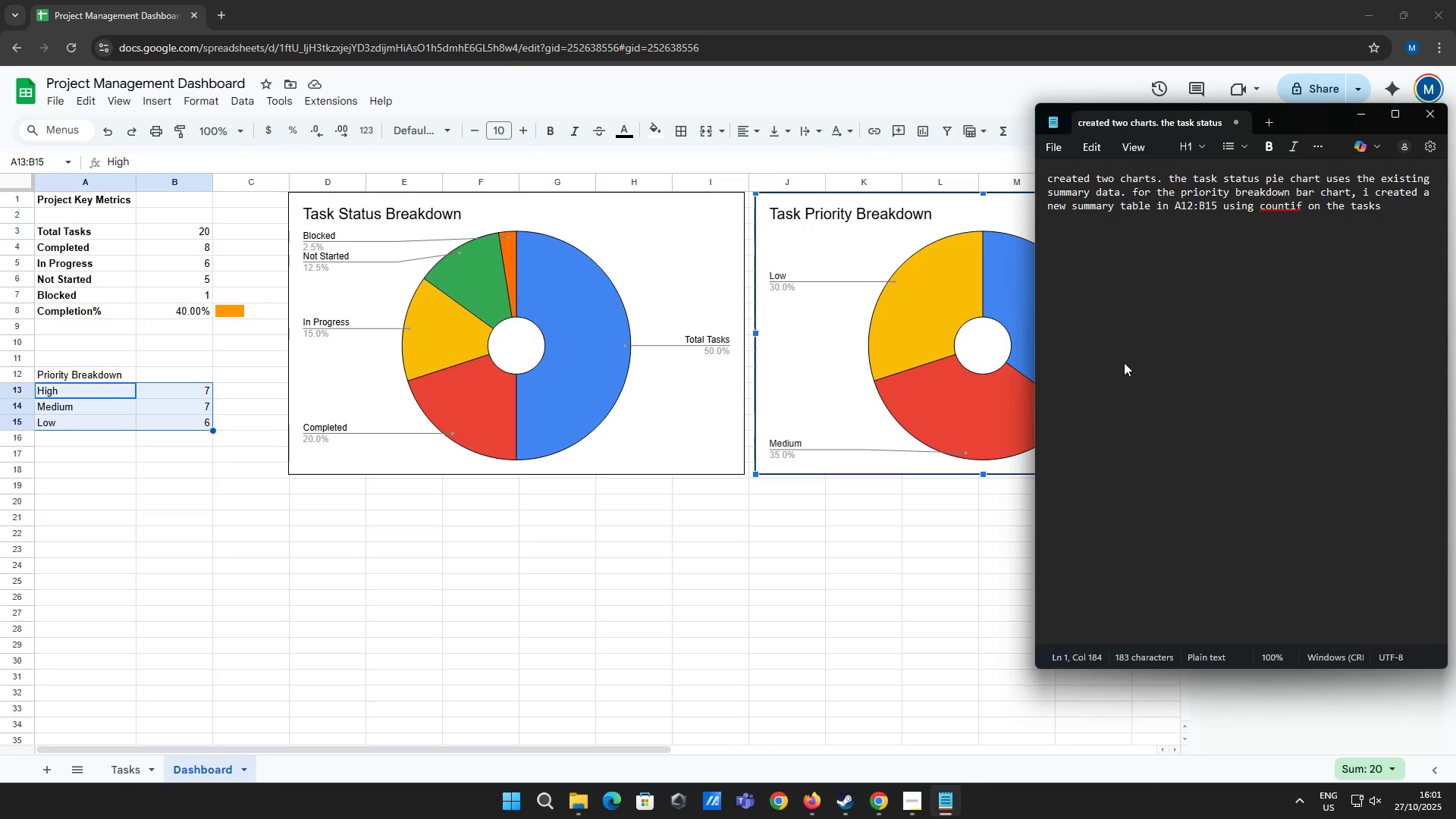 
wait(7.24)
 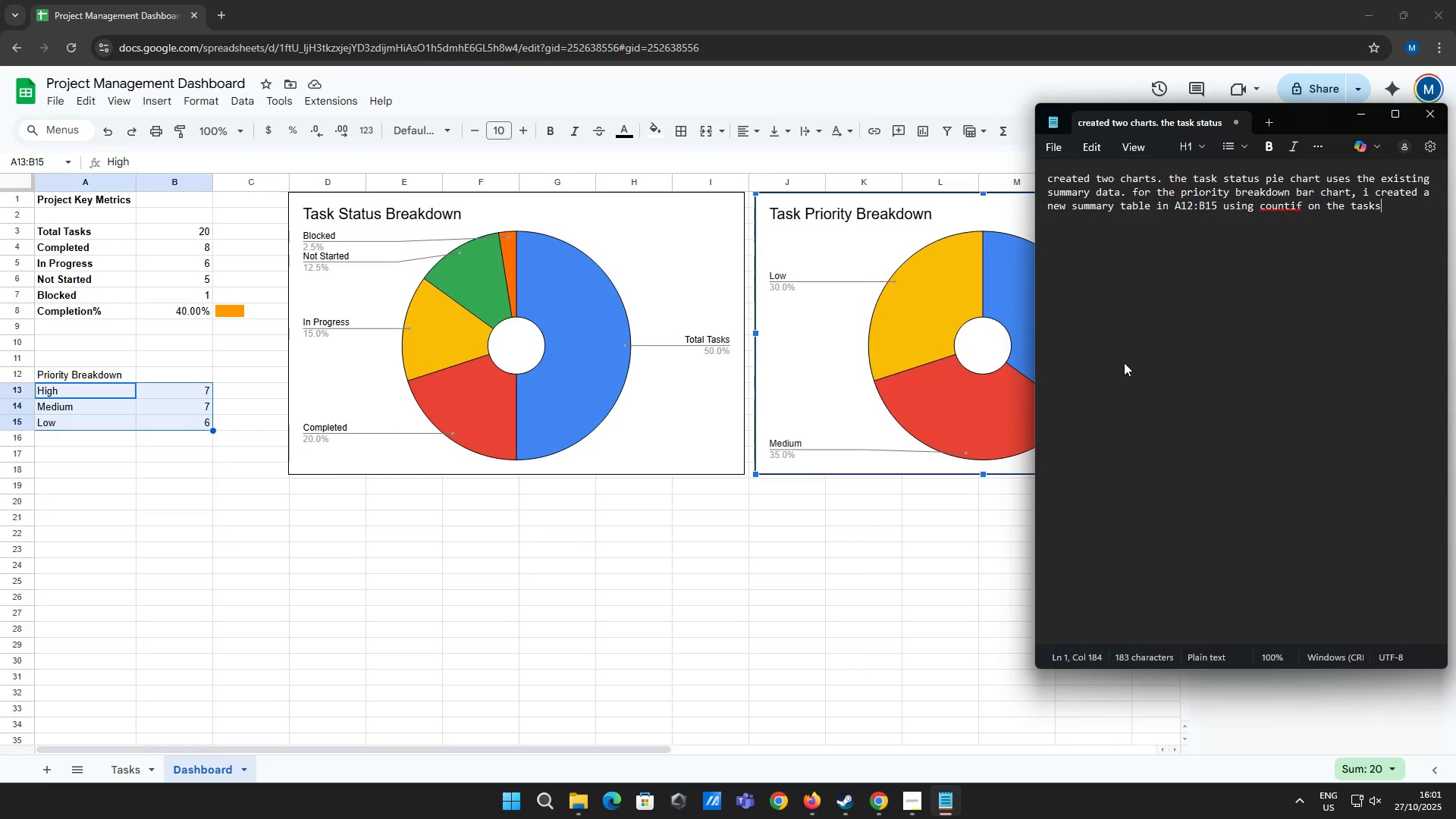 
type(!D:D column. int)
key(Backspace)
type(serted both charts into the dar)
key(Backspace)
type(shboard too!)
 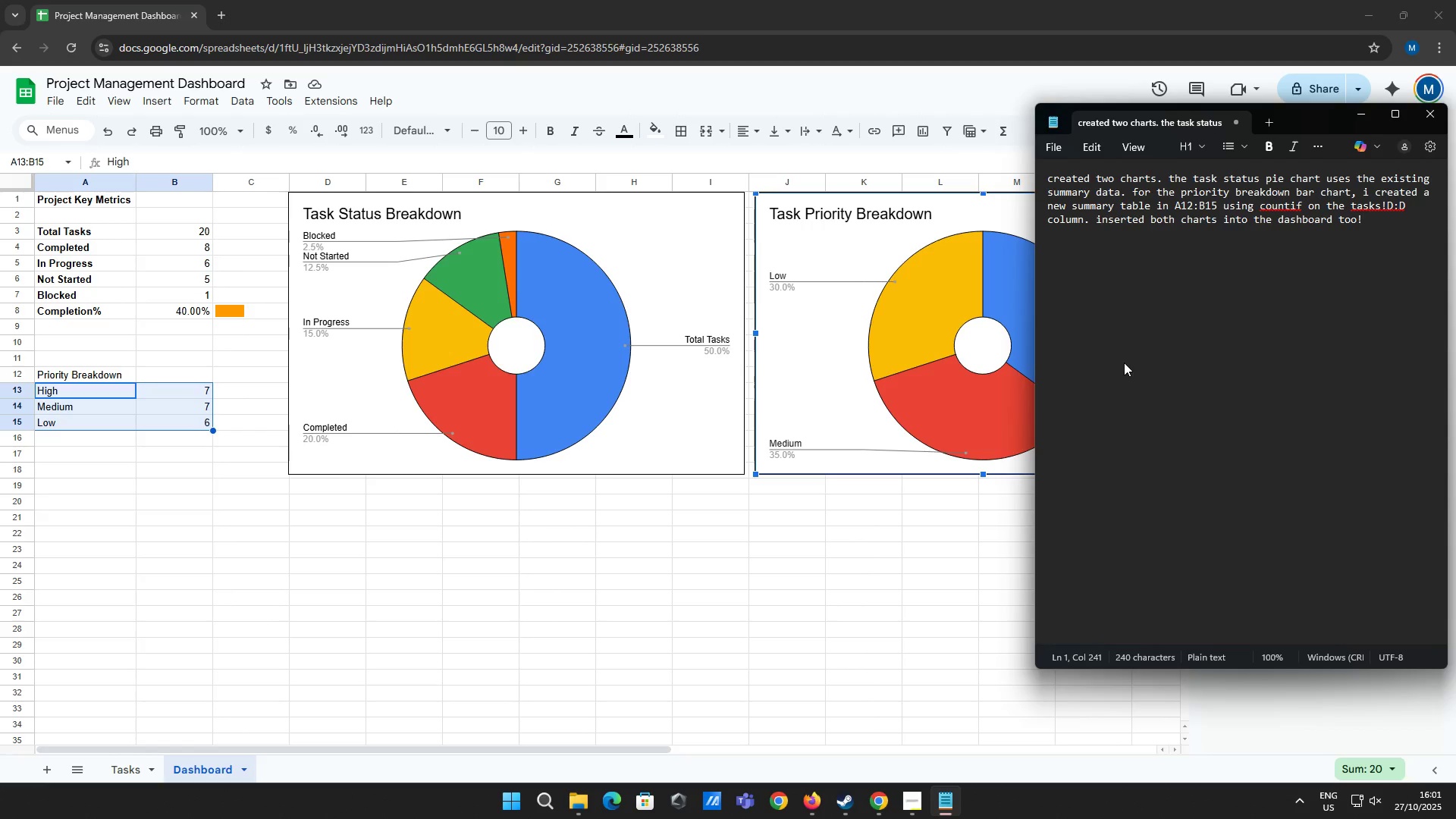 
key(Control+A)
 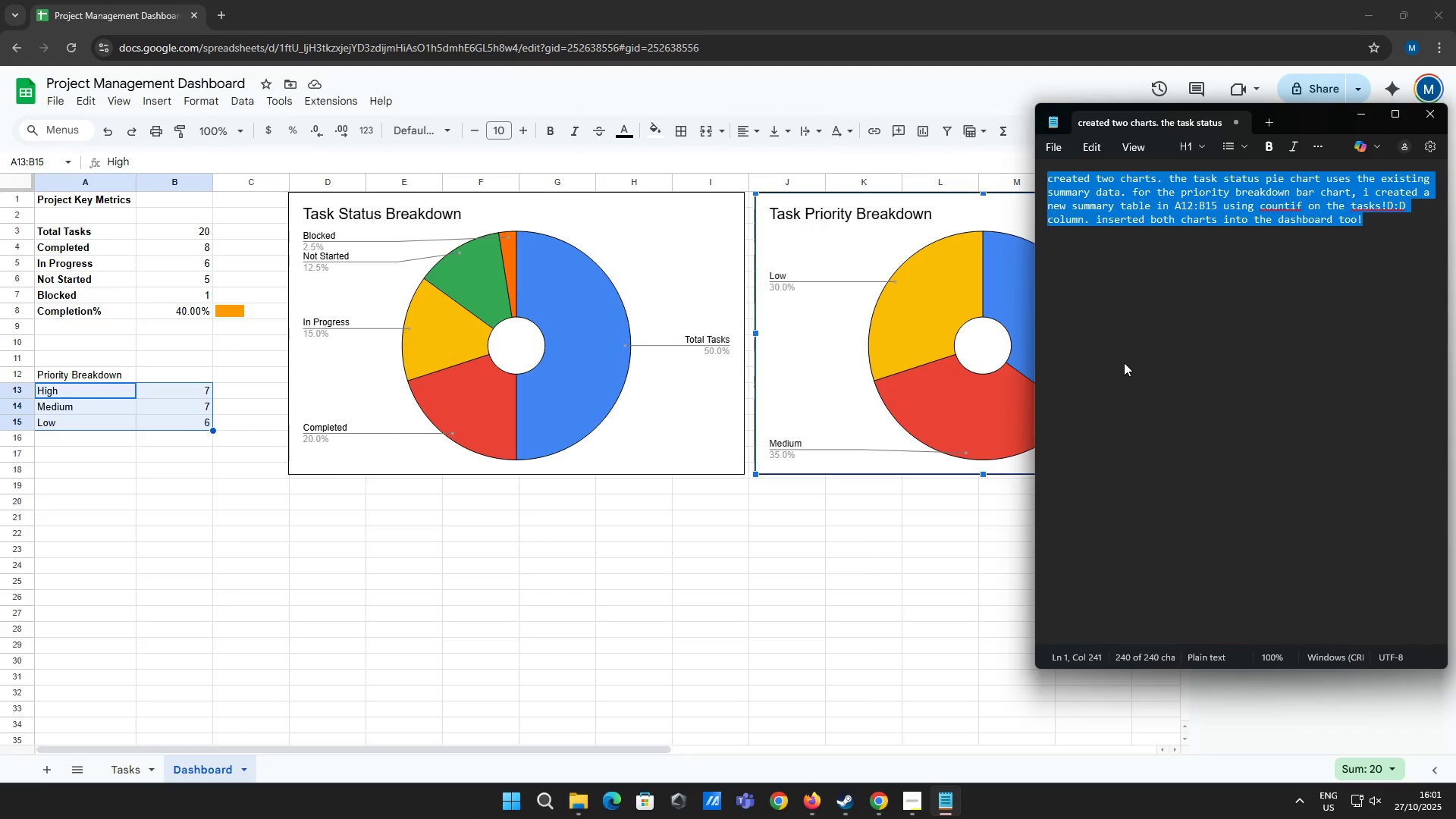 
key(Backspace)
 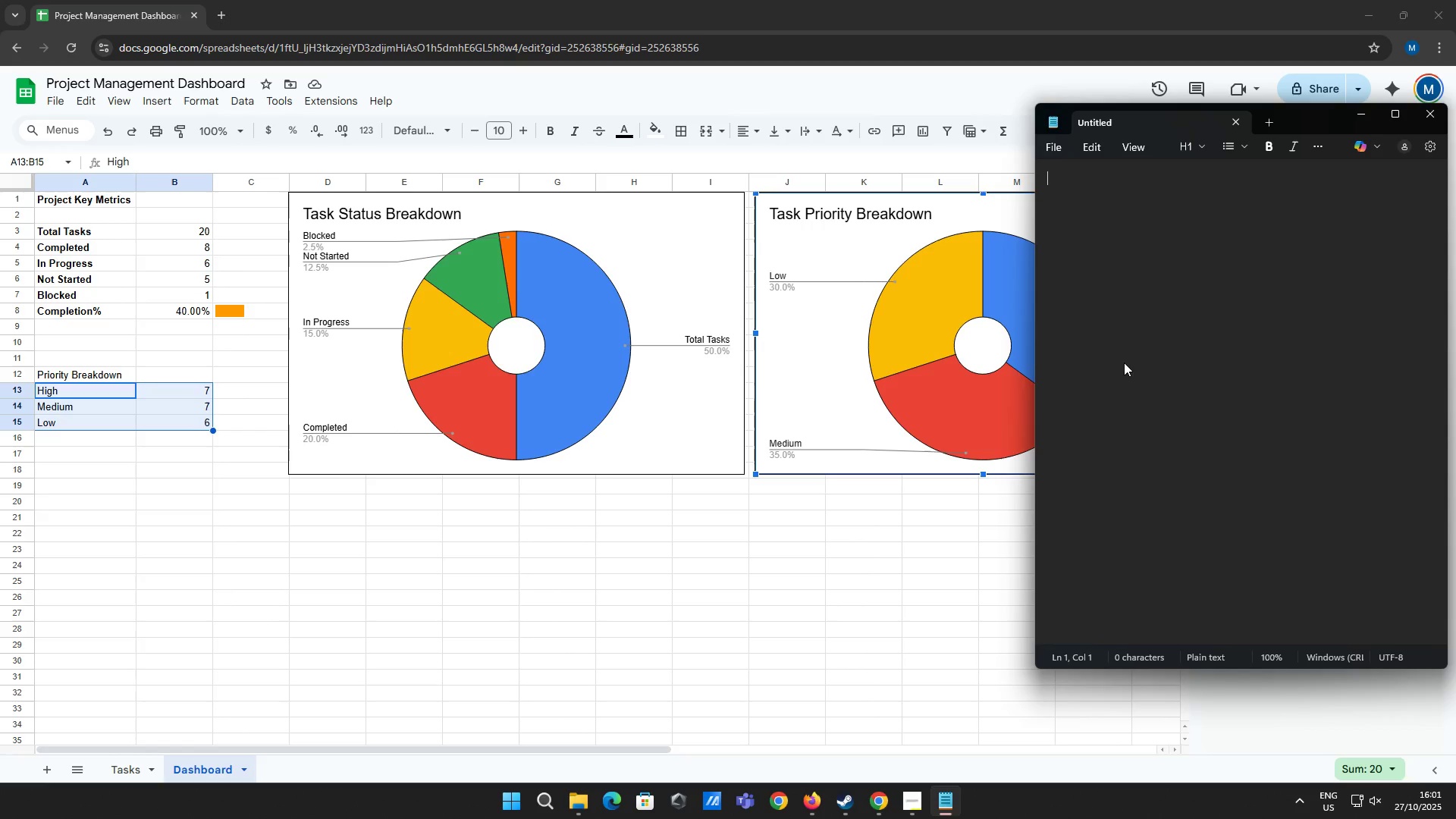 
wait(7.53)
 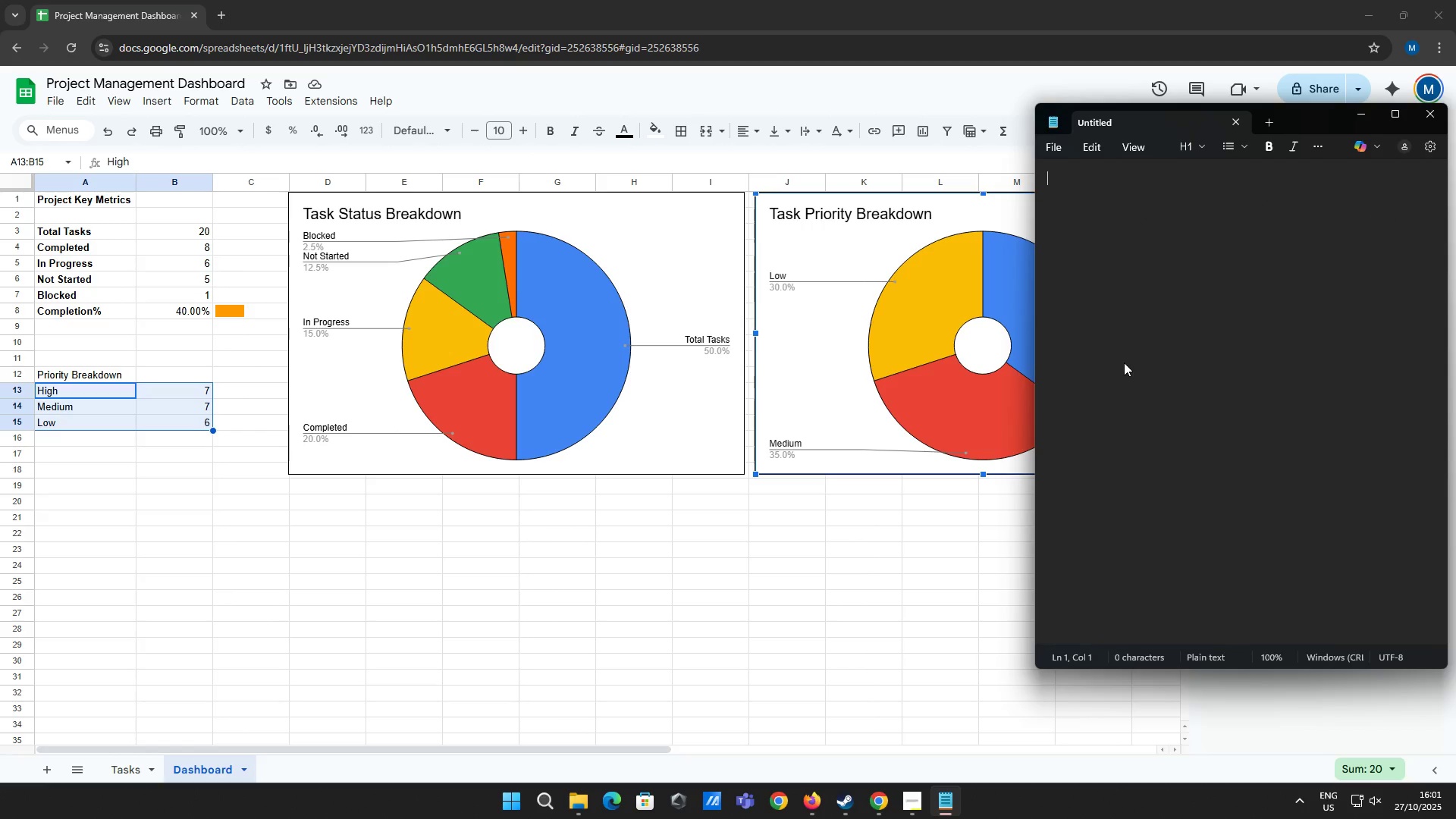 
type(now we shall continue to create the dynamic task list)
 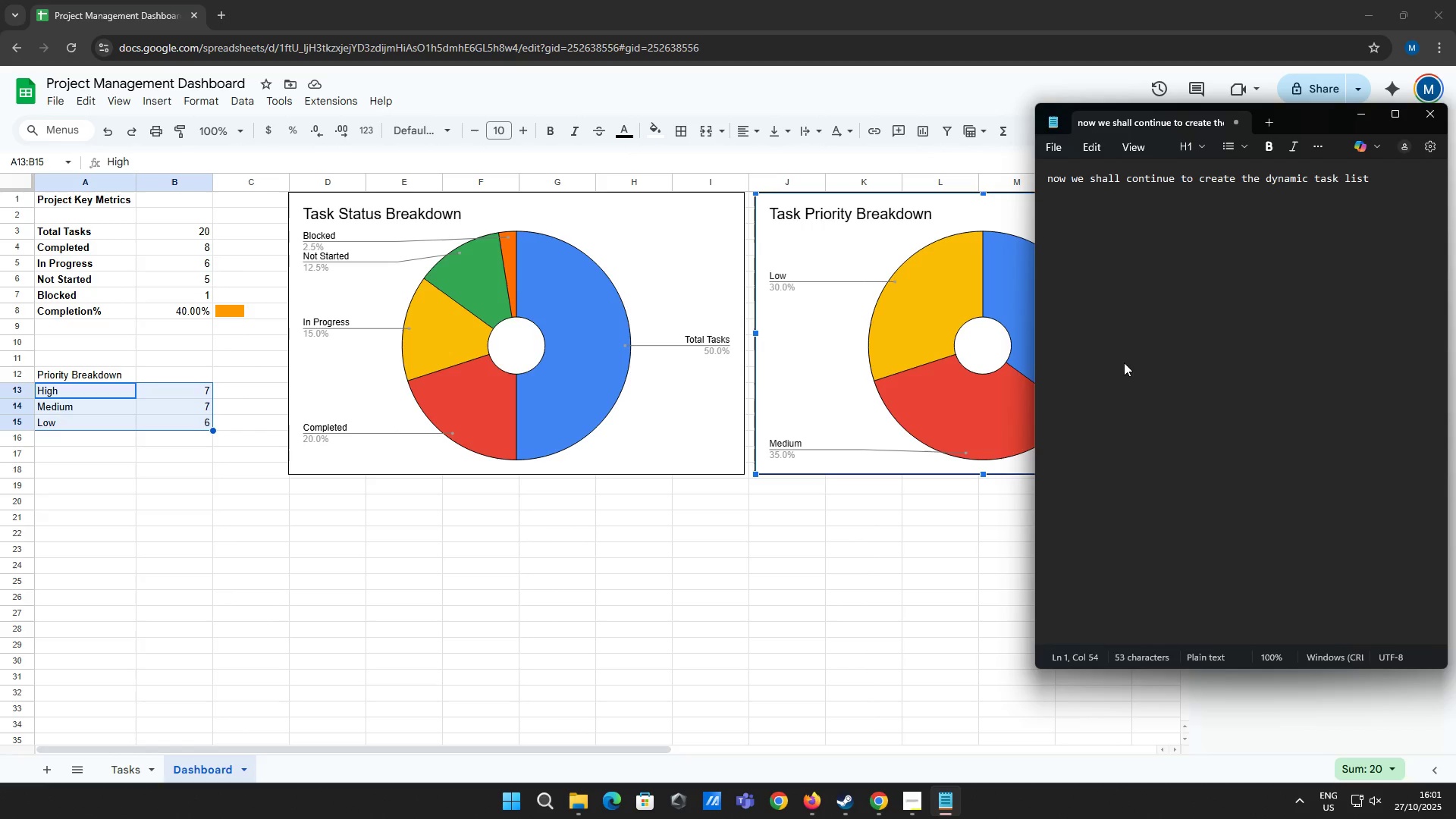 
wait(10.06)
 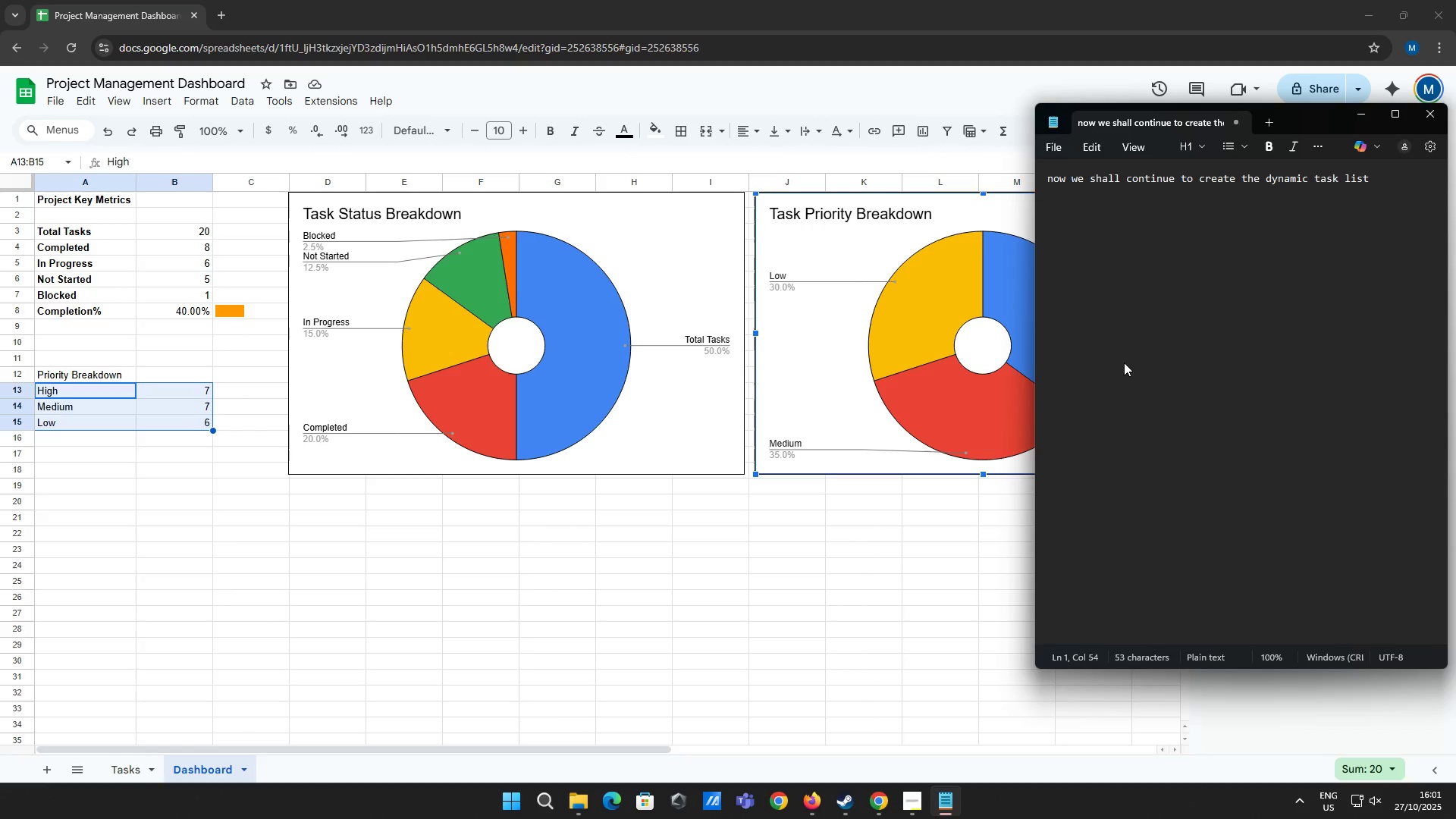 
hold_key(key=Backspace, duration=1.51)
 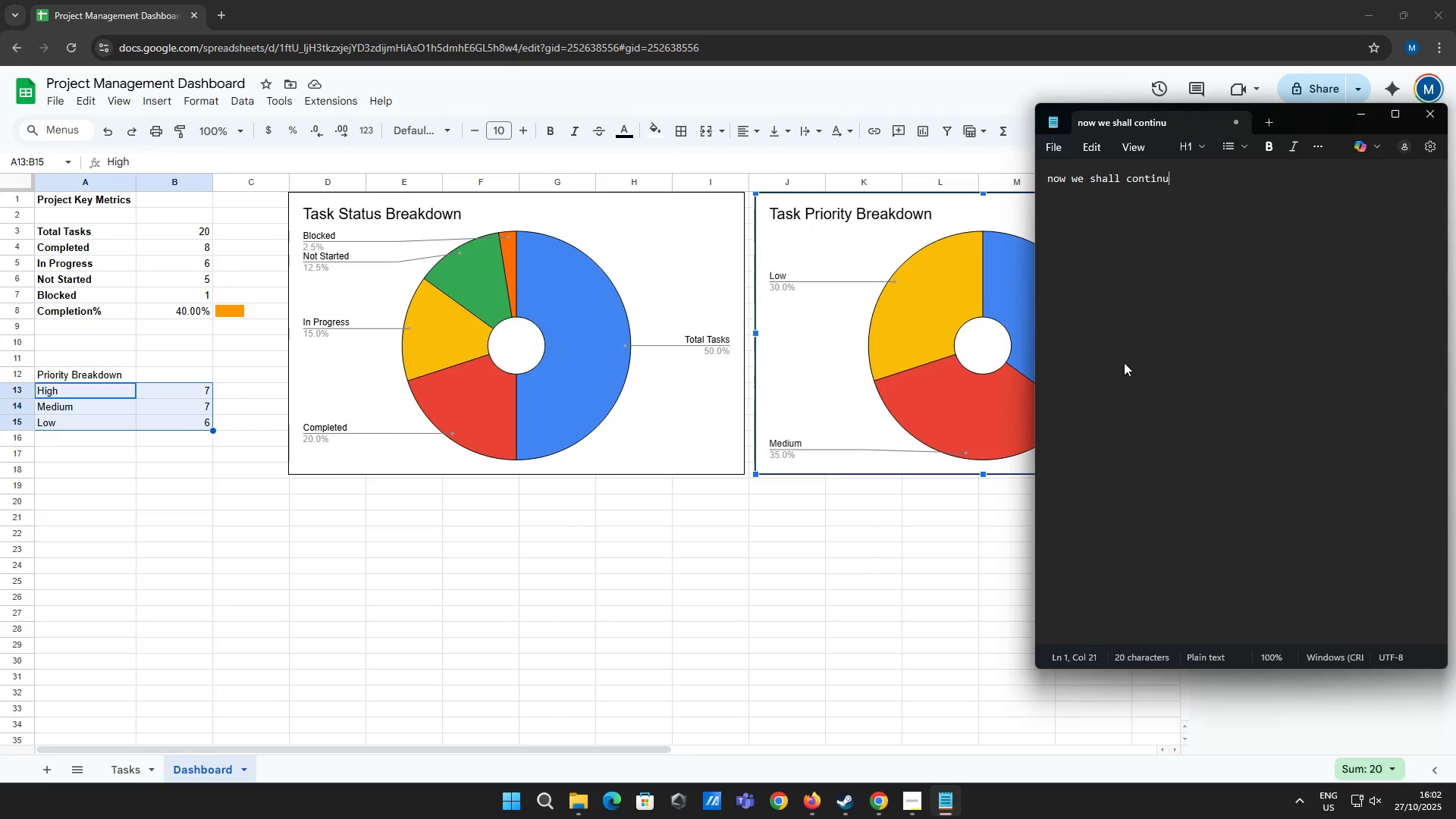 
hold_key(key=Backspace, duration=1.52)
 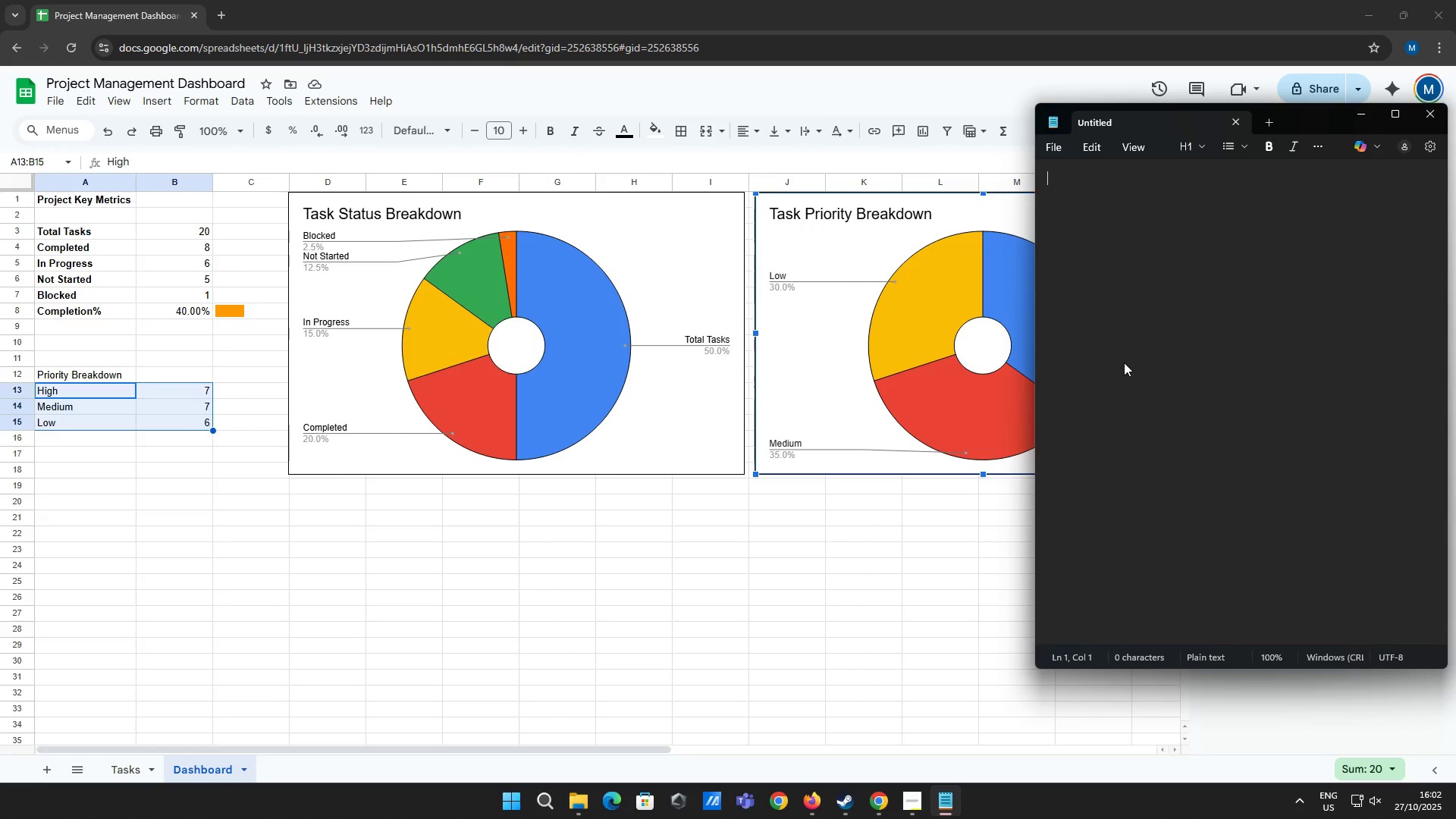 
hold_key(key=Backspace, duration=1.44)
 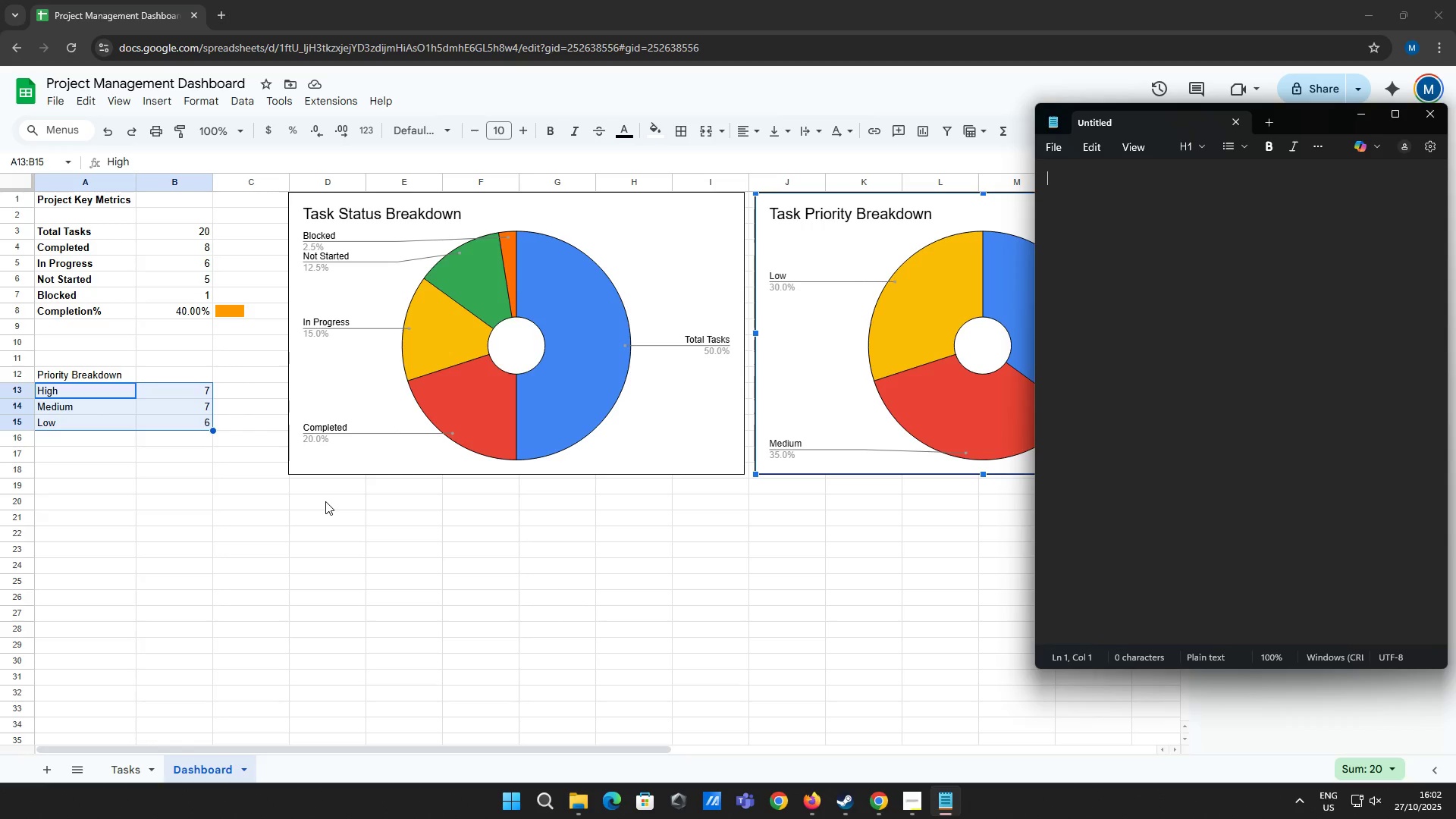 
wait(8.46)
 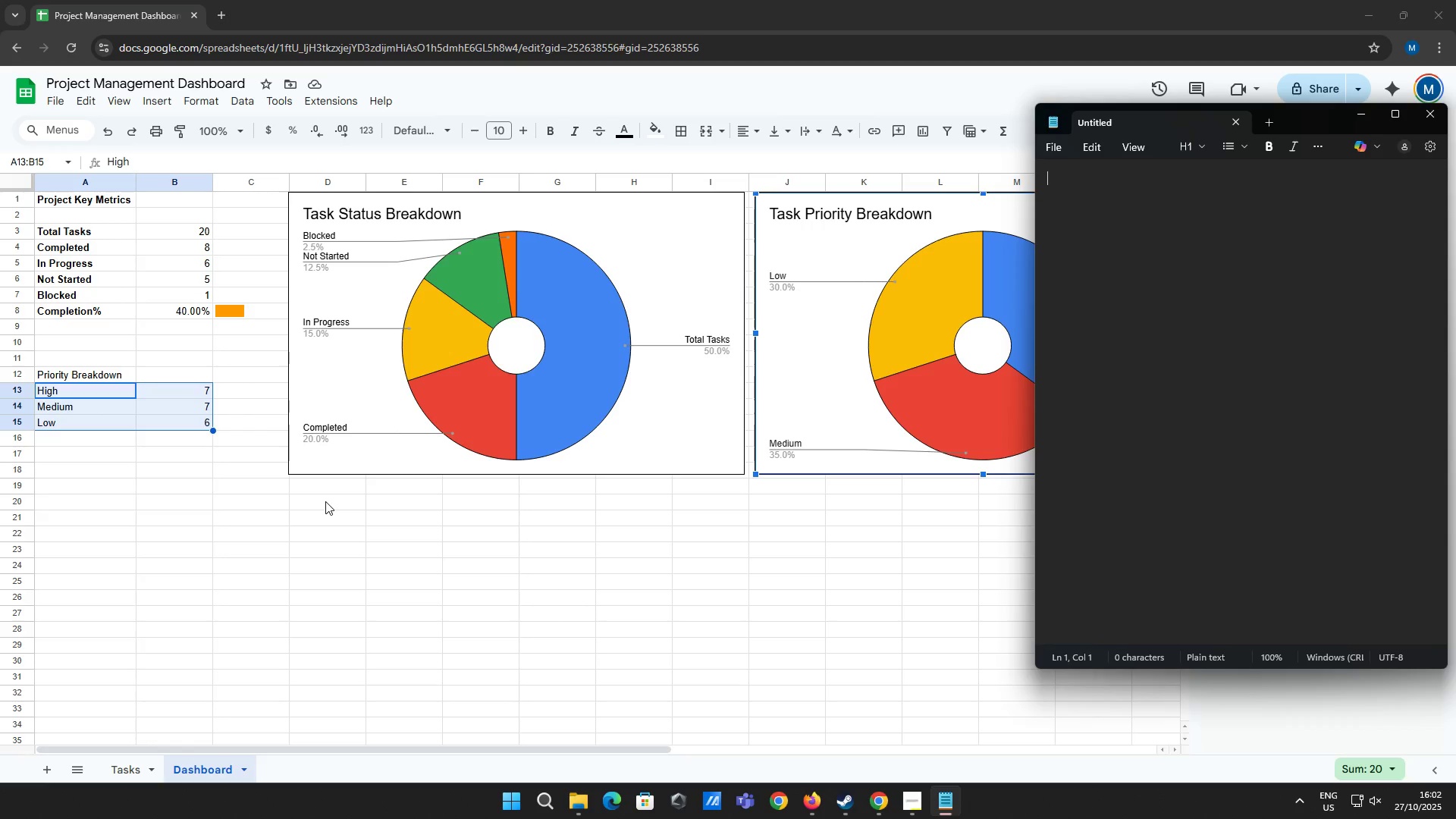 
key(Backspace)
 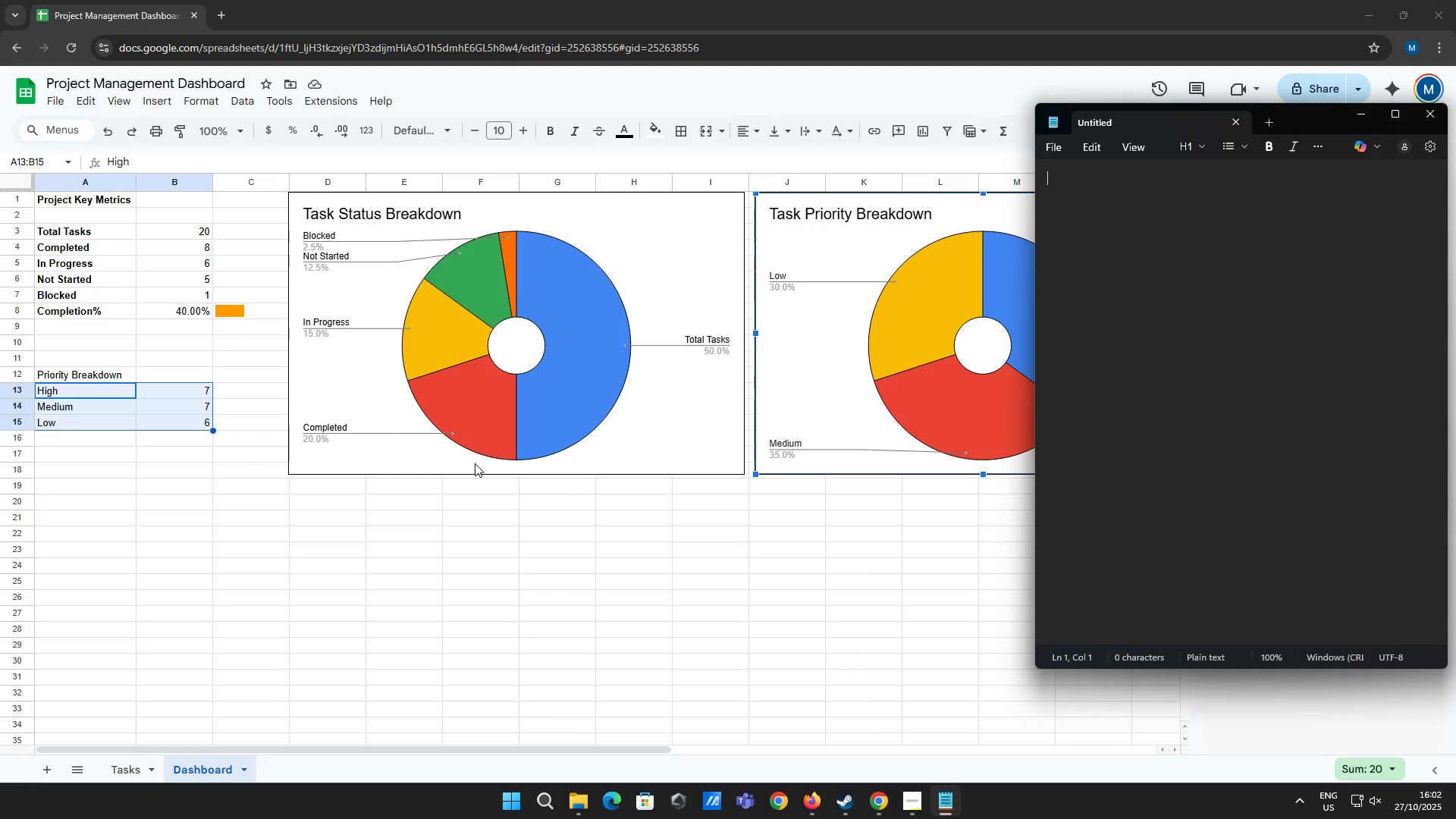 
key(Backspace)
 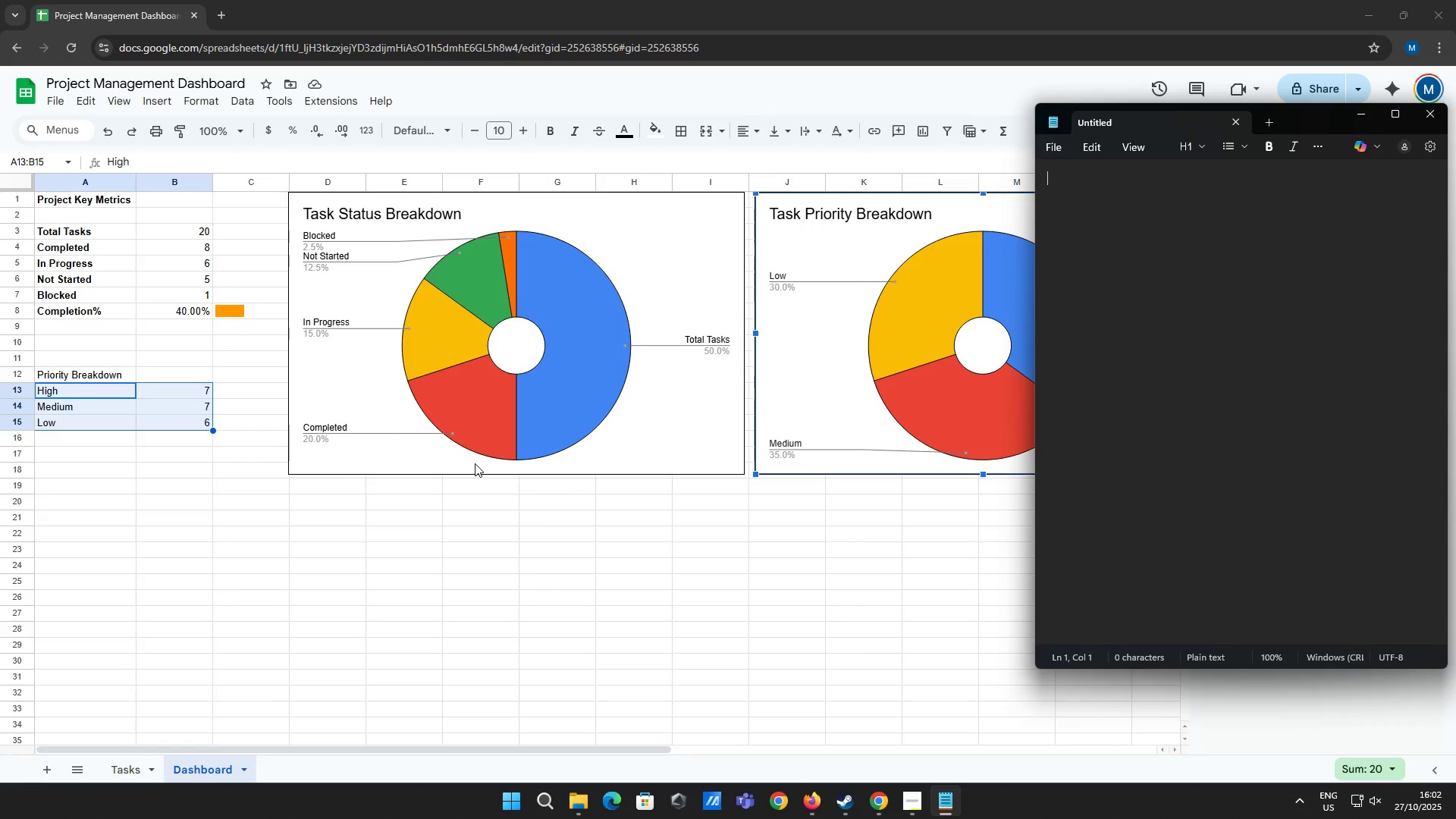 
key(Backspace)
 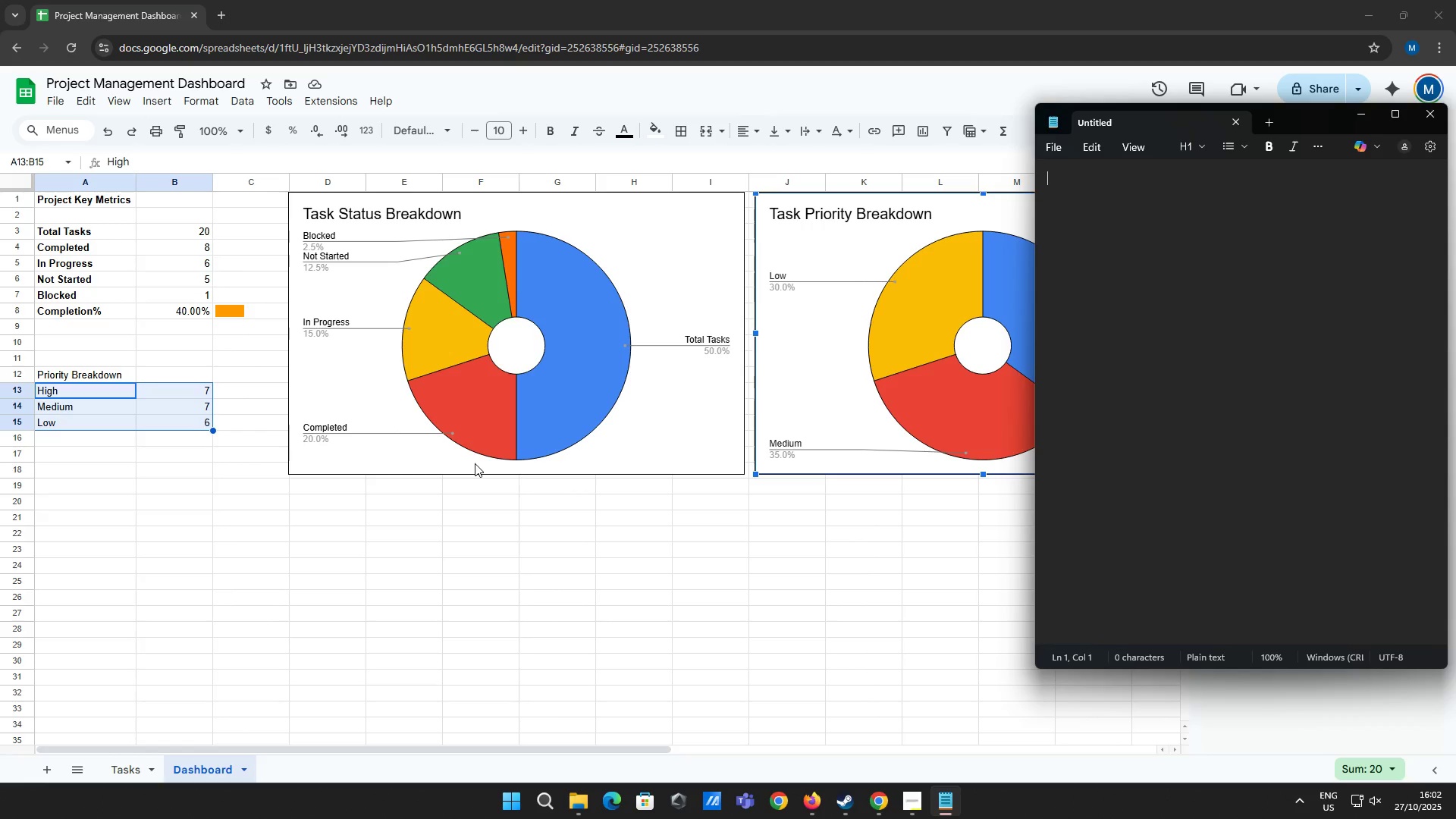 
key(Backspace)
 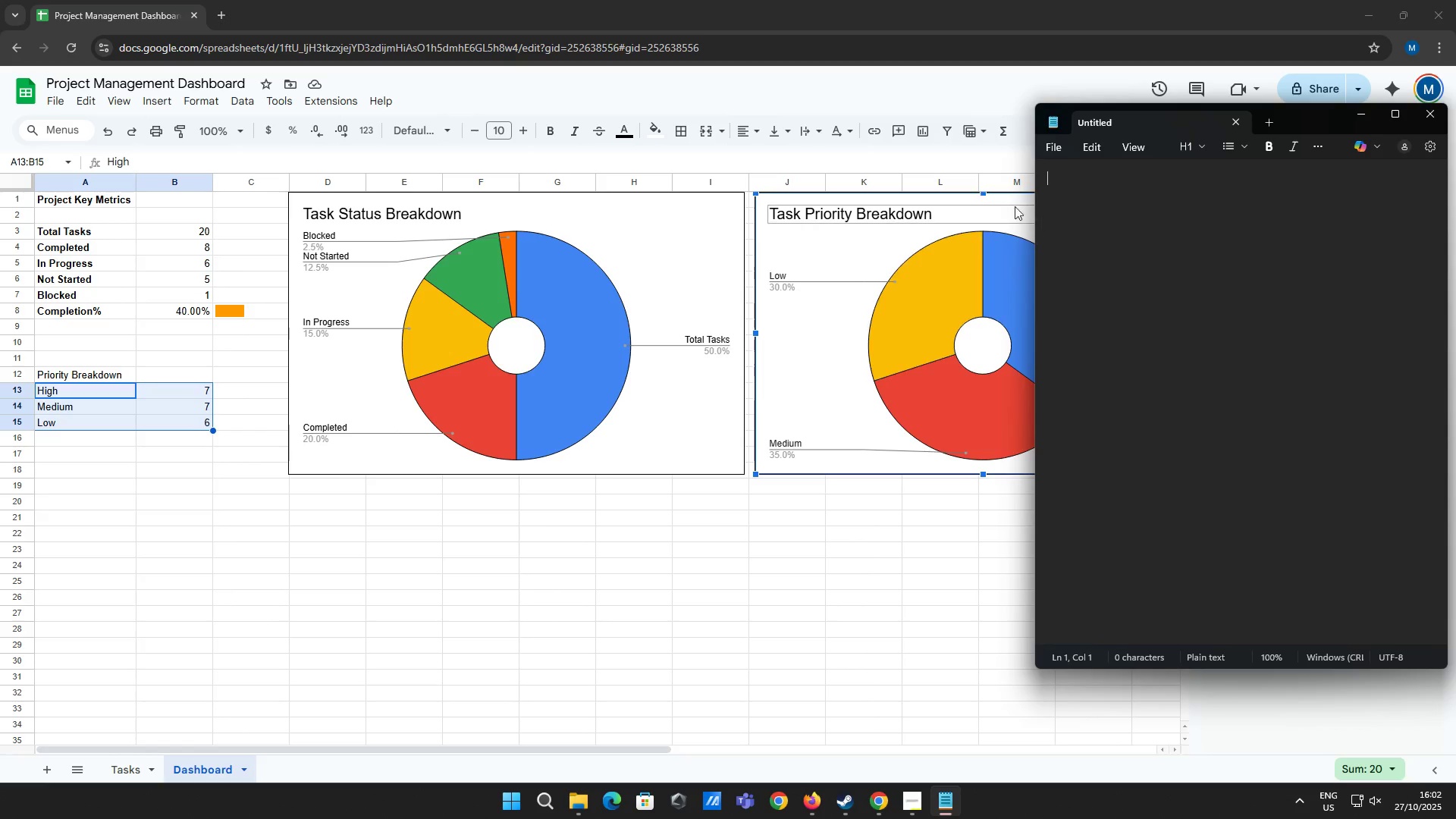 
left_click([1105, 220])
 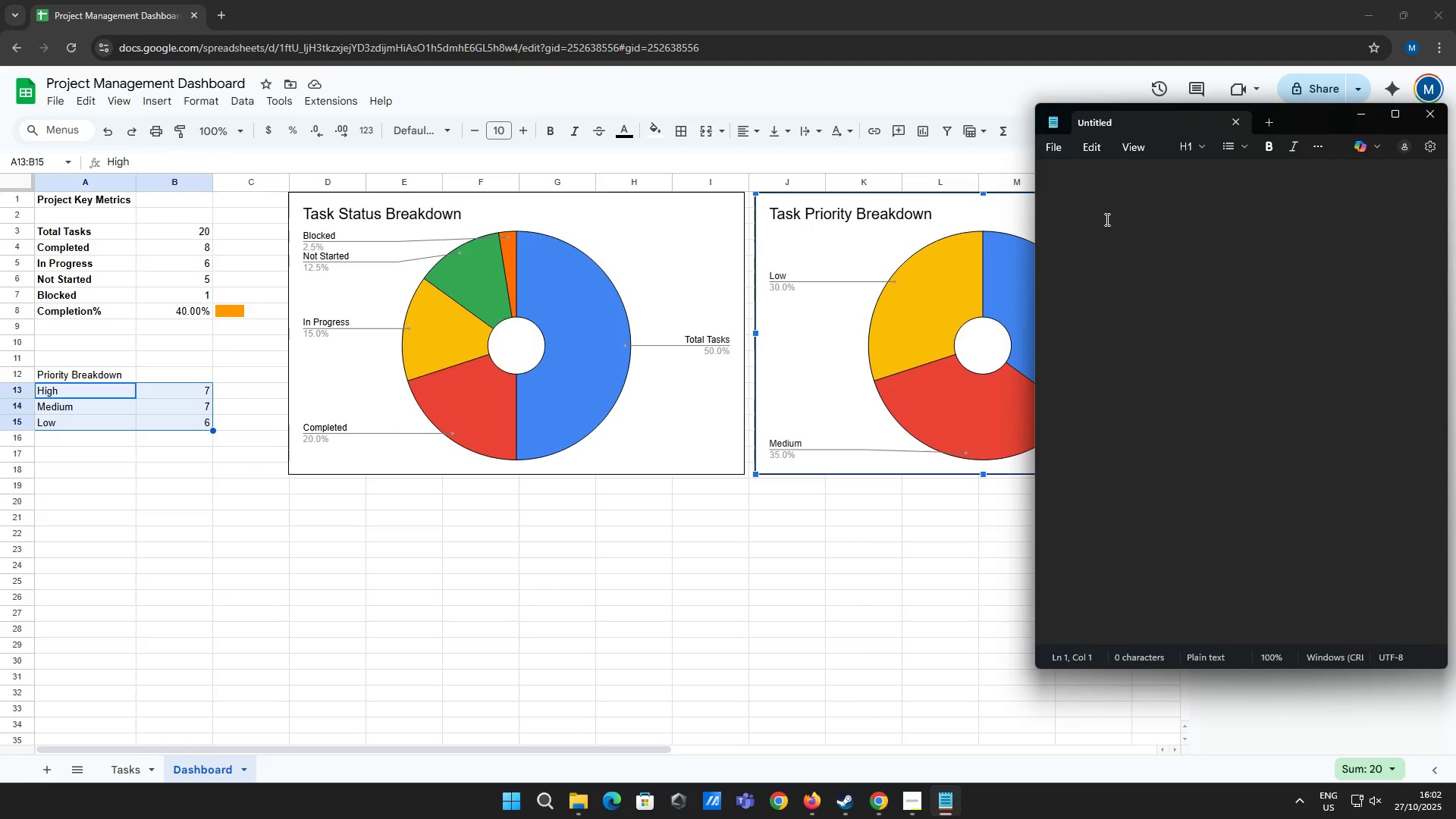 
key(Backspace)
 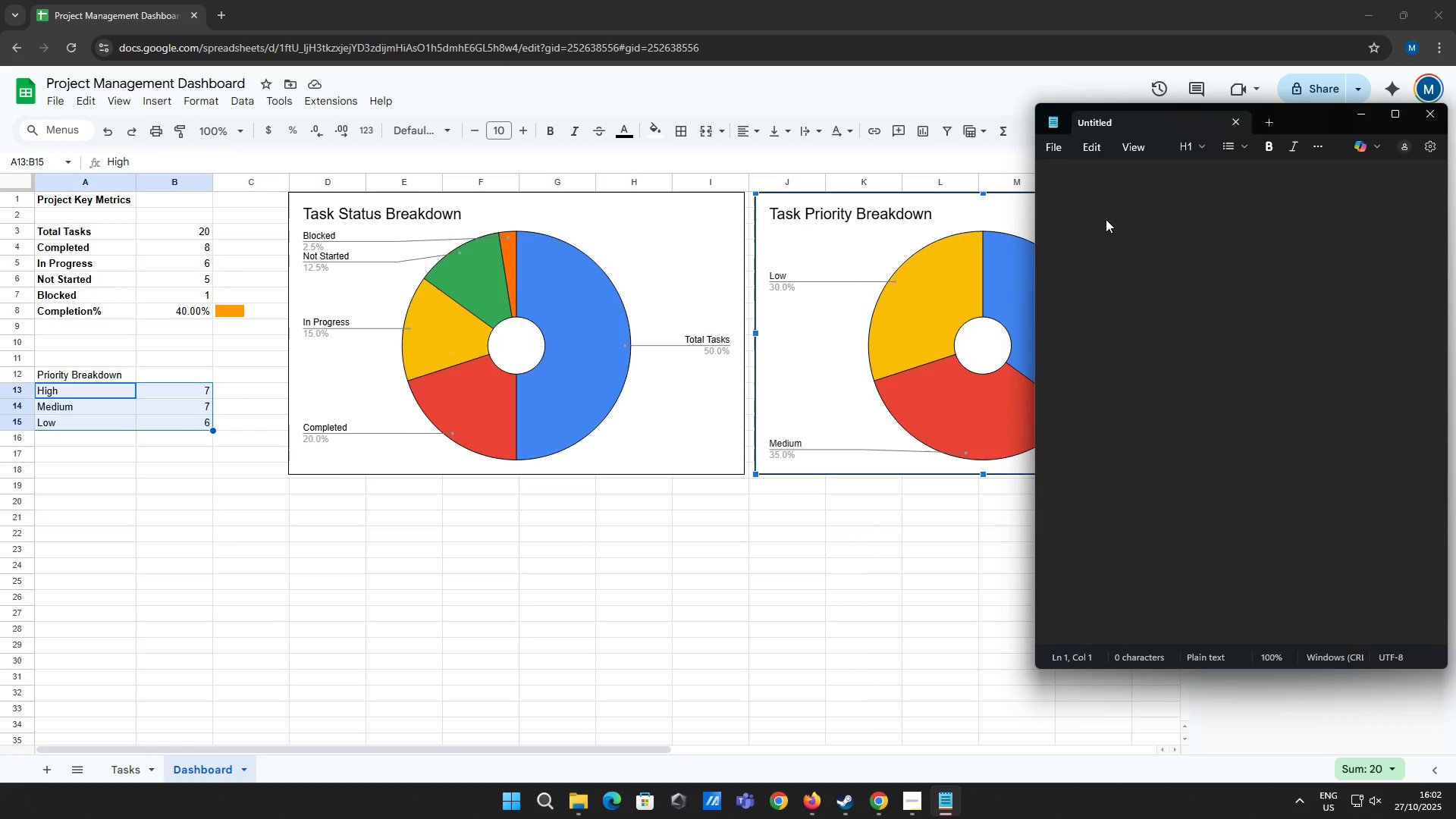 
key(Backspace)
 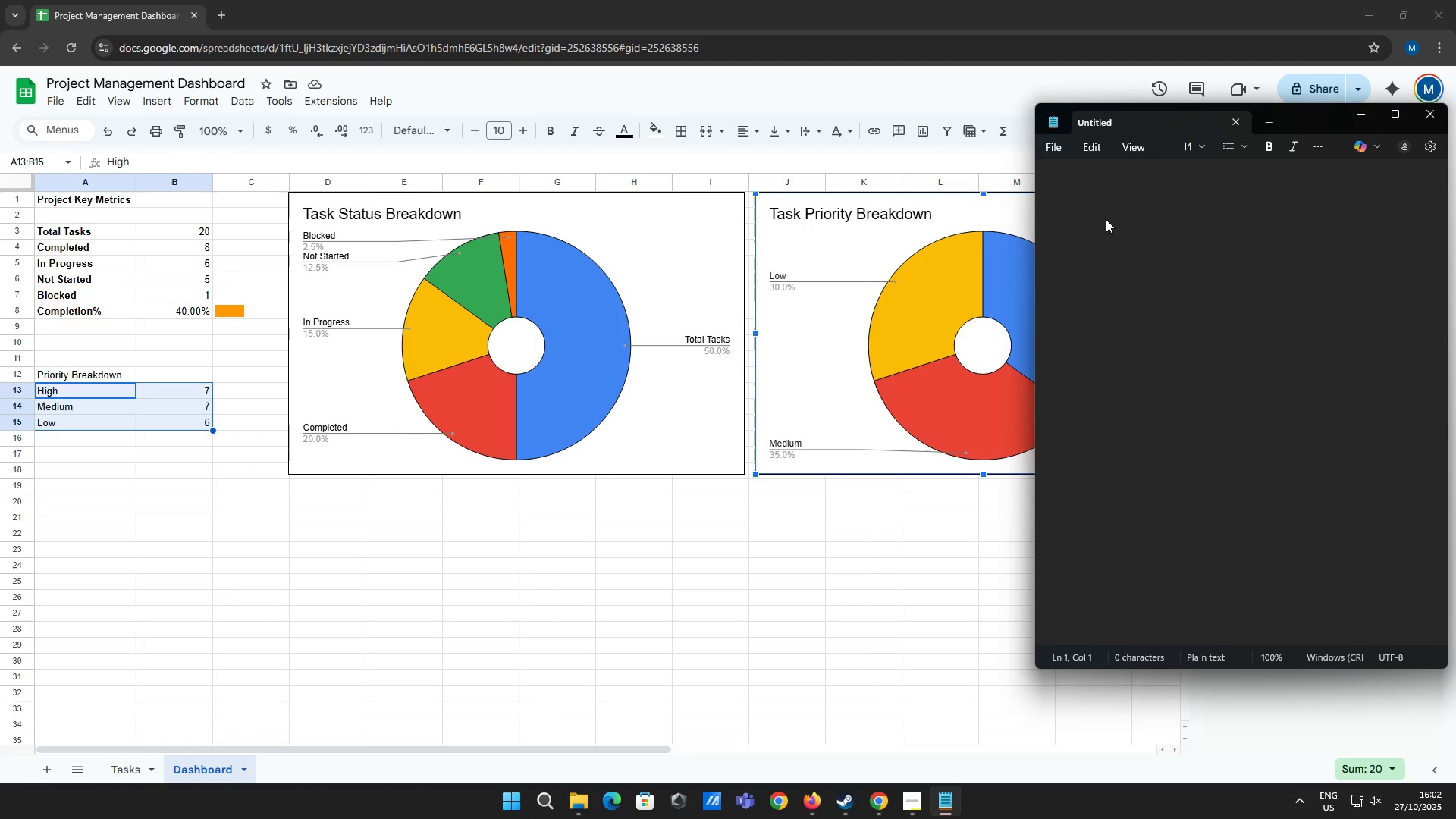 
key(Backspace)
 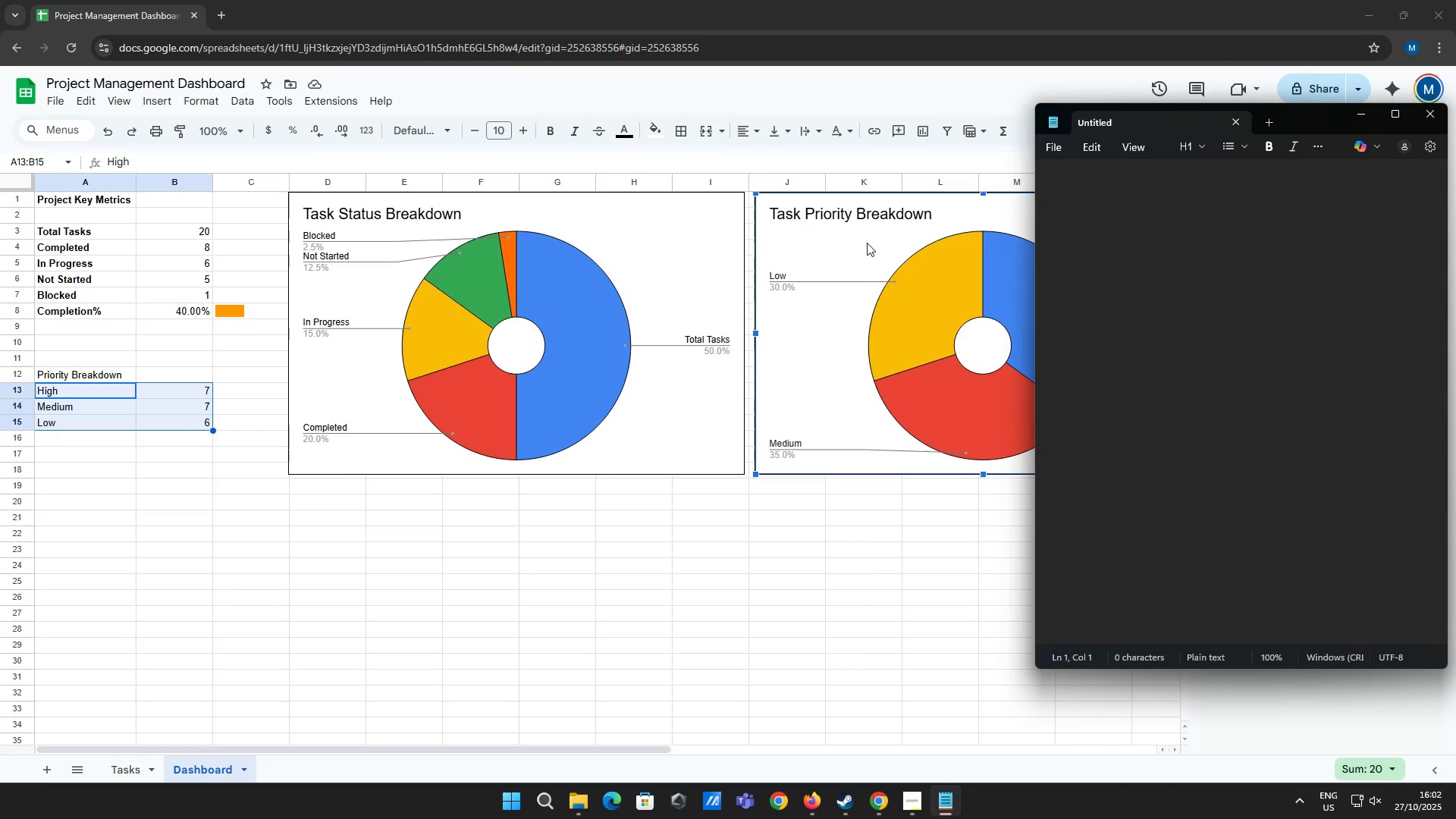 
wait(5.6)
 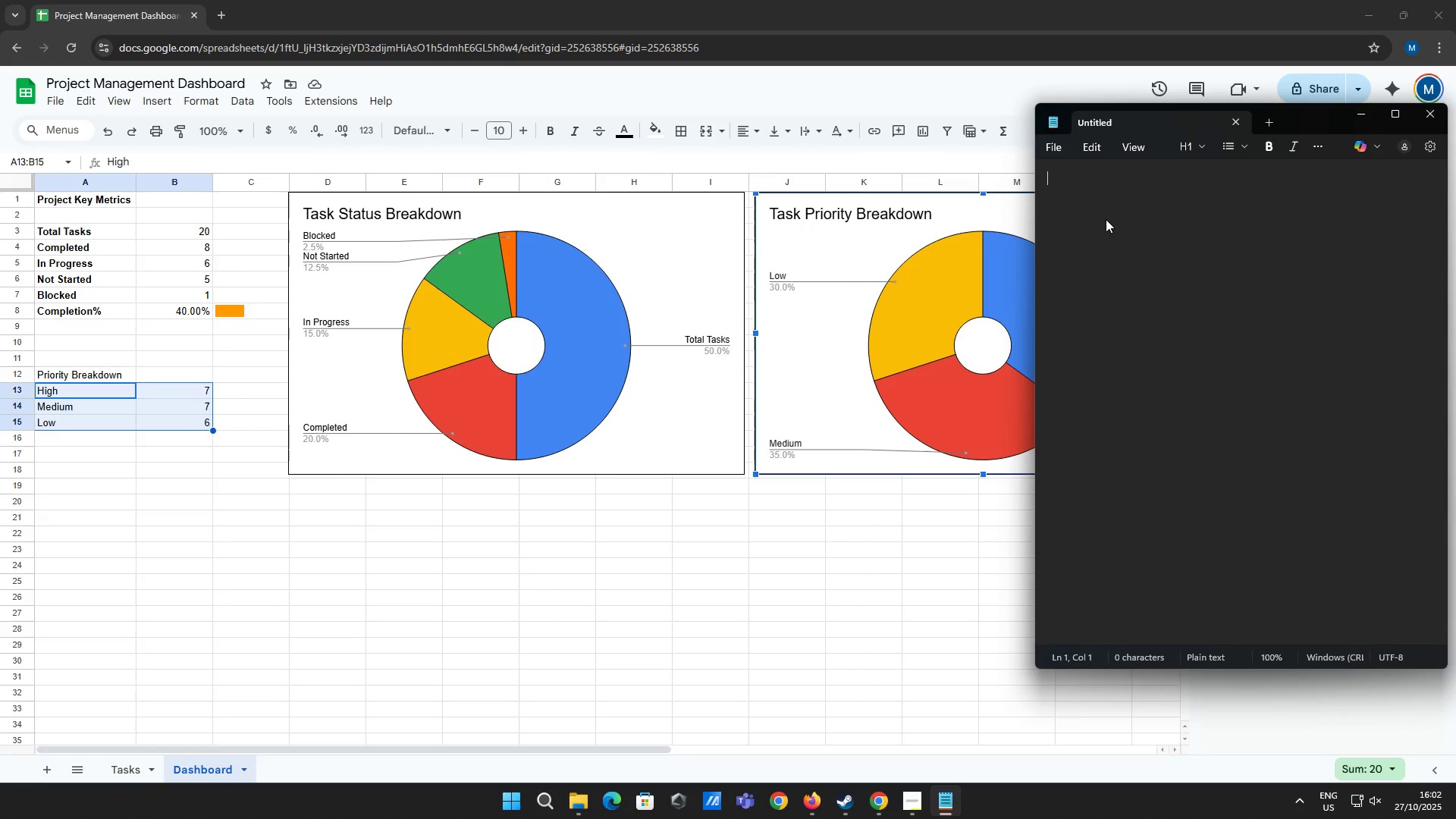 
scroll: coordinate [425, 394], scroll_direction: down, amount: 1.0
 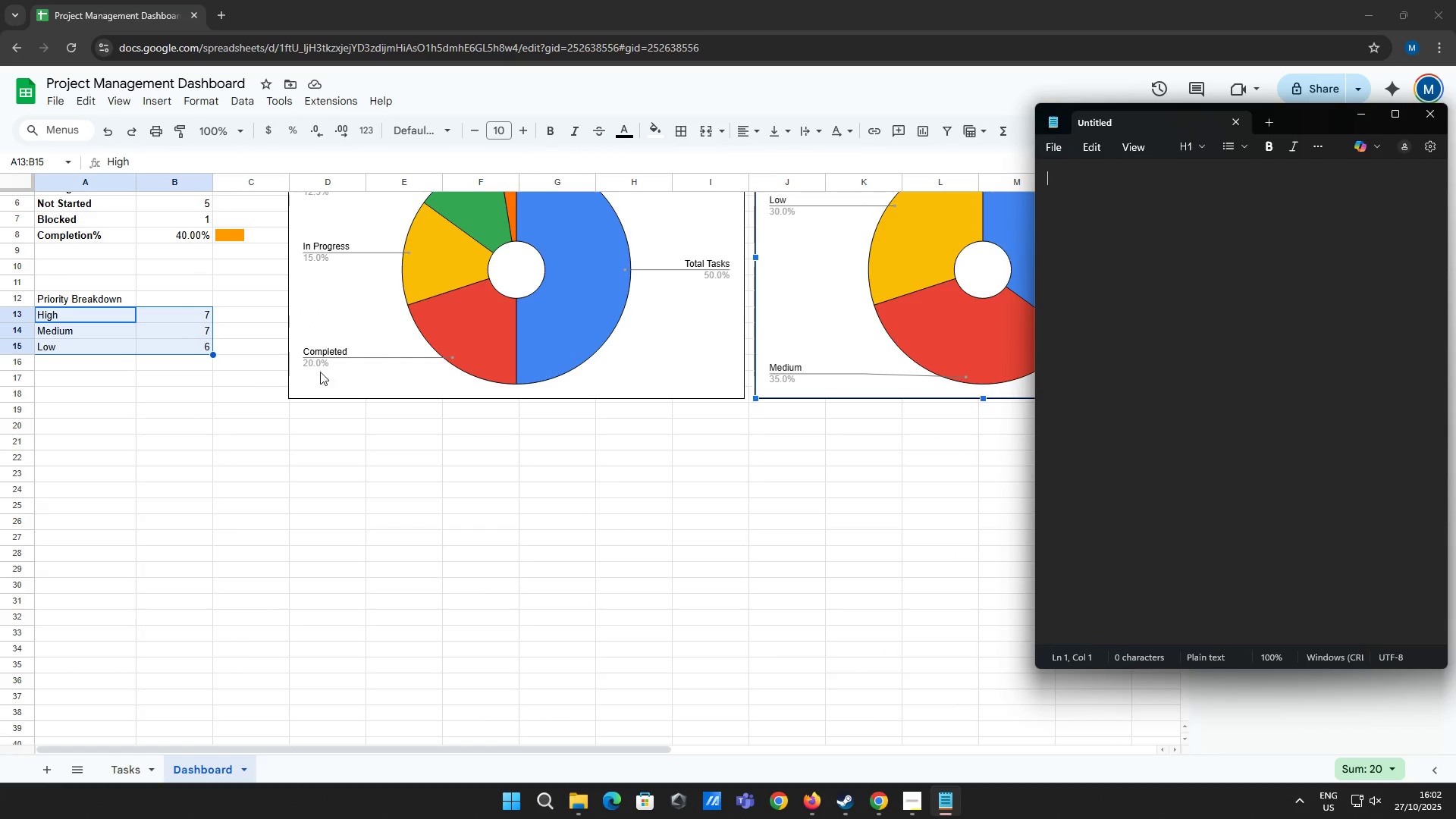 
scroll: coordinate [318, 365], scroll_direction: up, amount: 3.0
 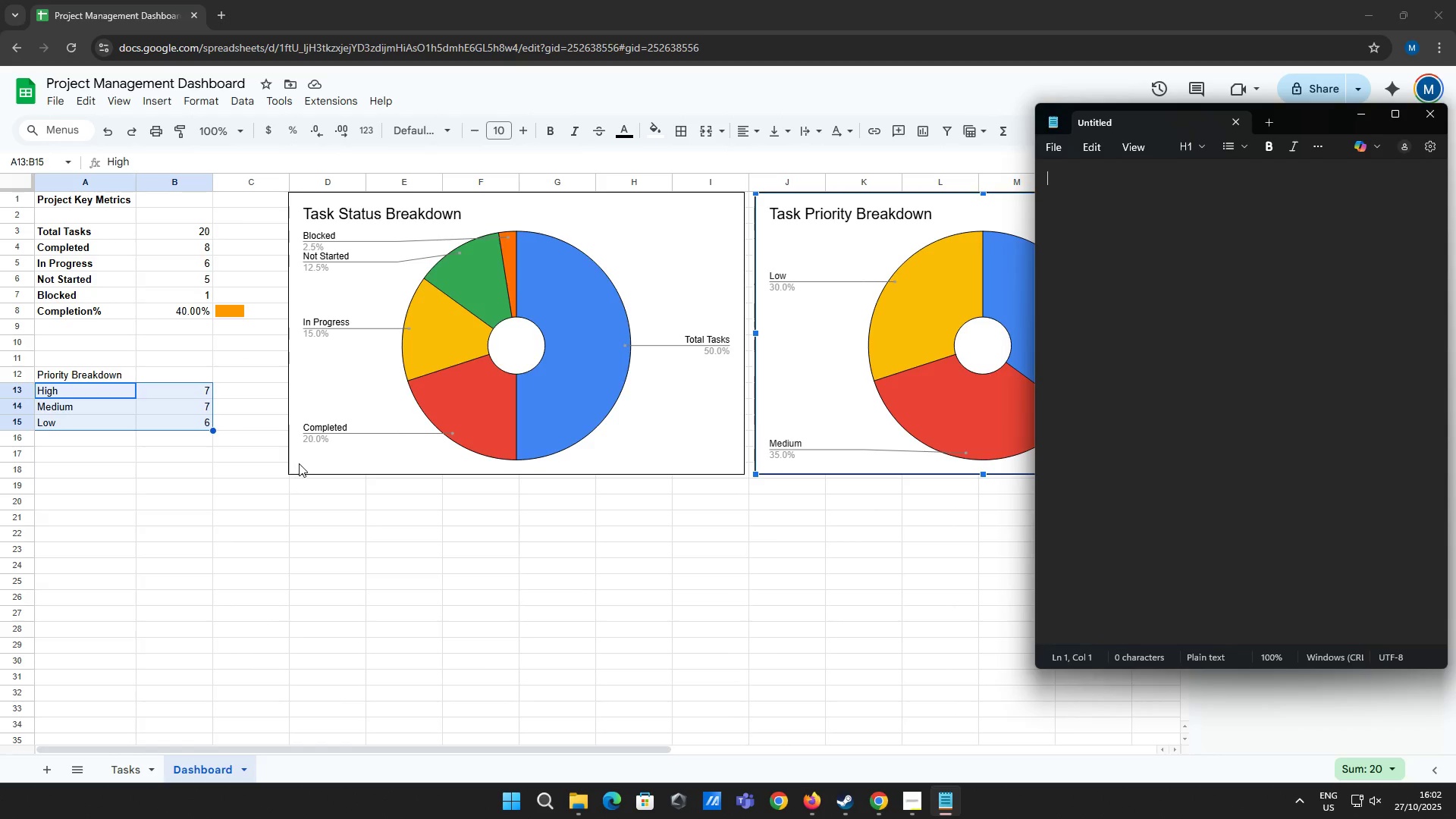 
left_click([273, 491])
 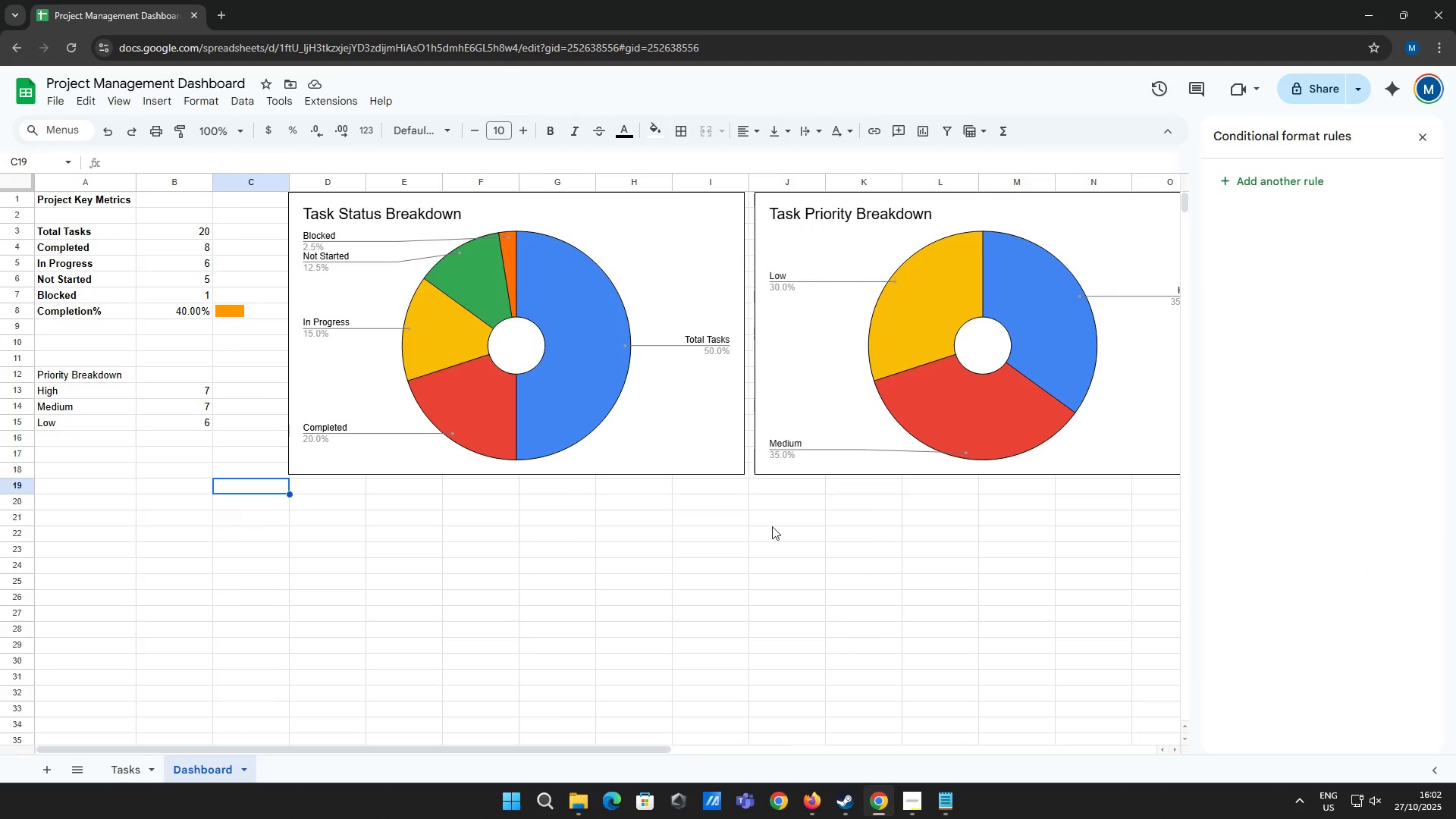 
left_click_drag(start_coordinate=[711, 426], to_coordinate=[710, 397])
 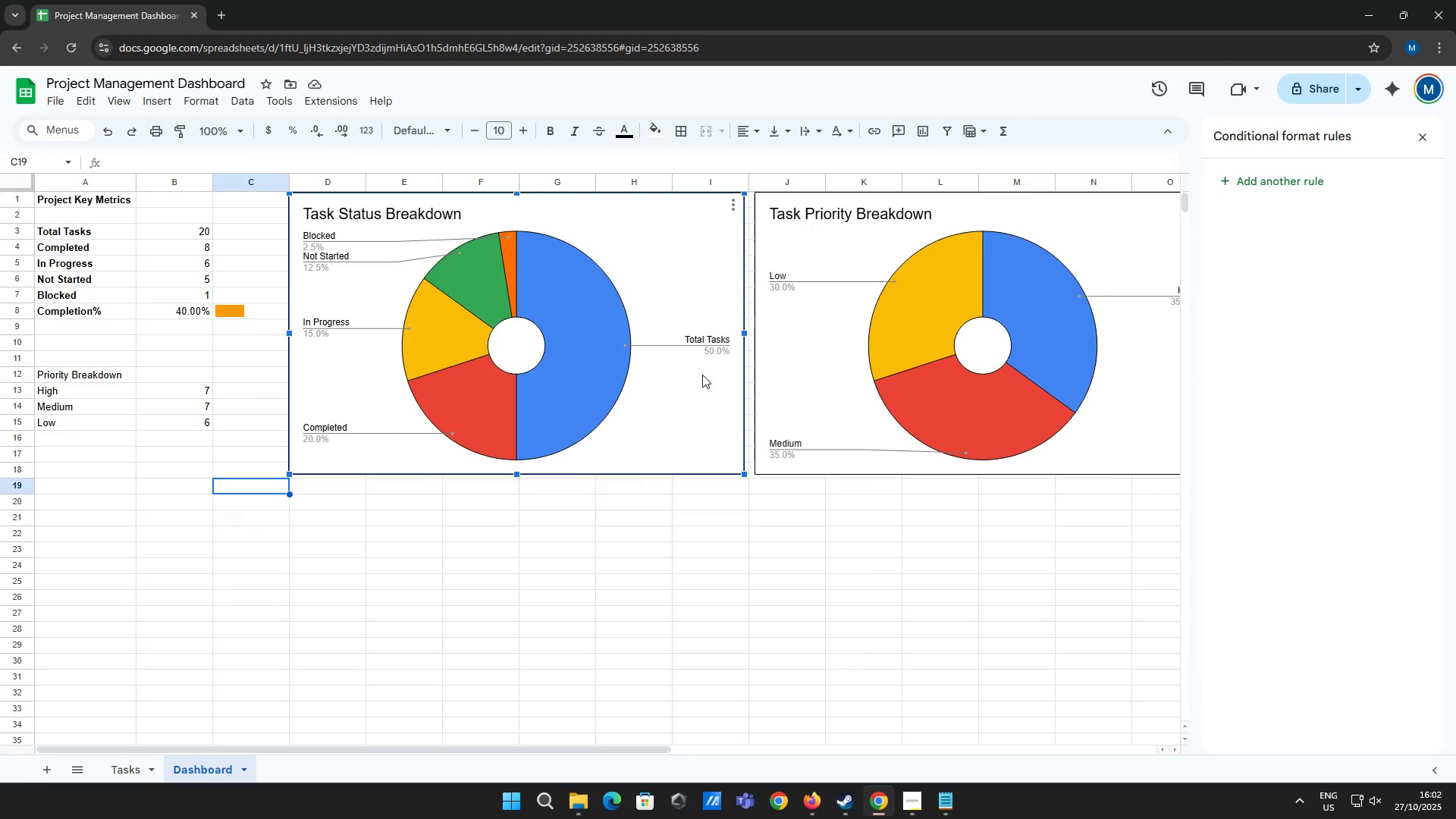 
left_click_drag(start_coordinate=[701, 374], to_coordinate=[703, 337])
 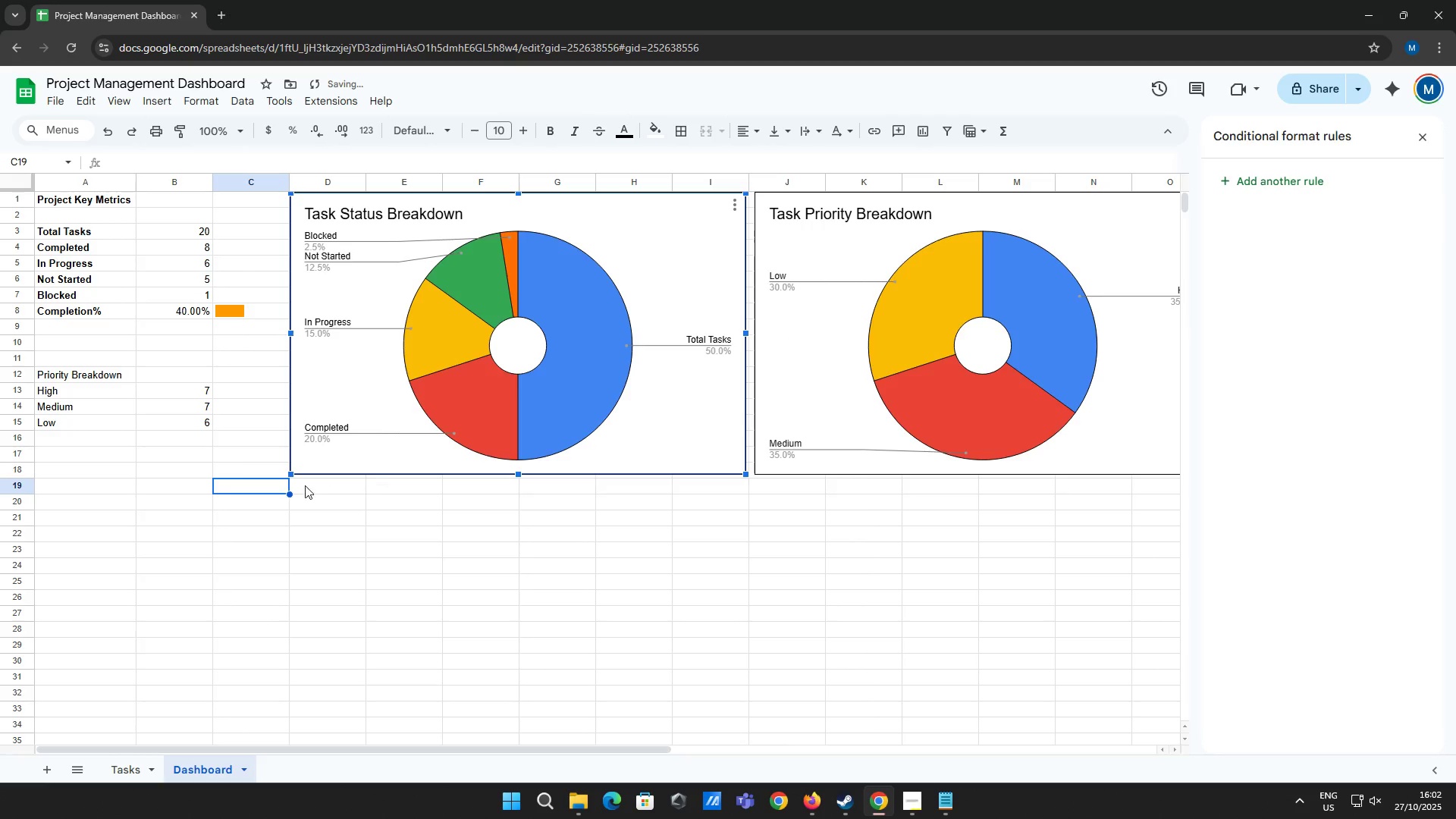 
left_click([278, 486])
 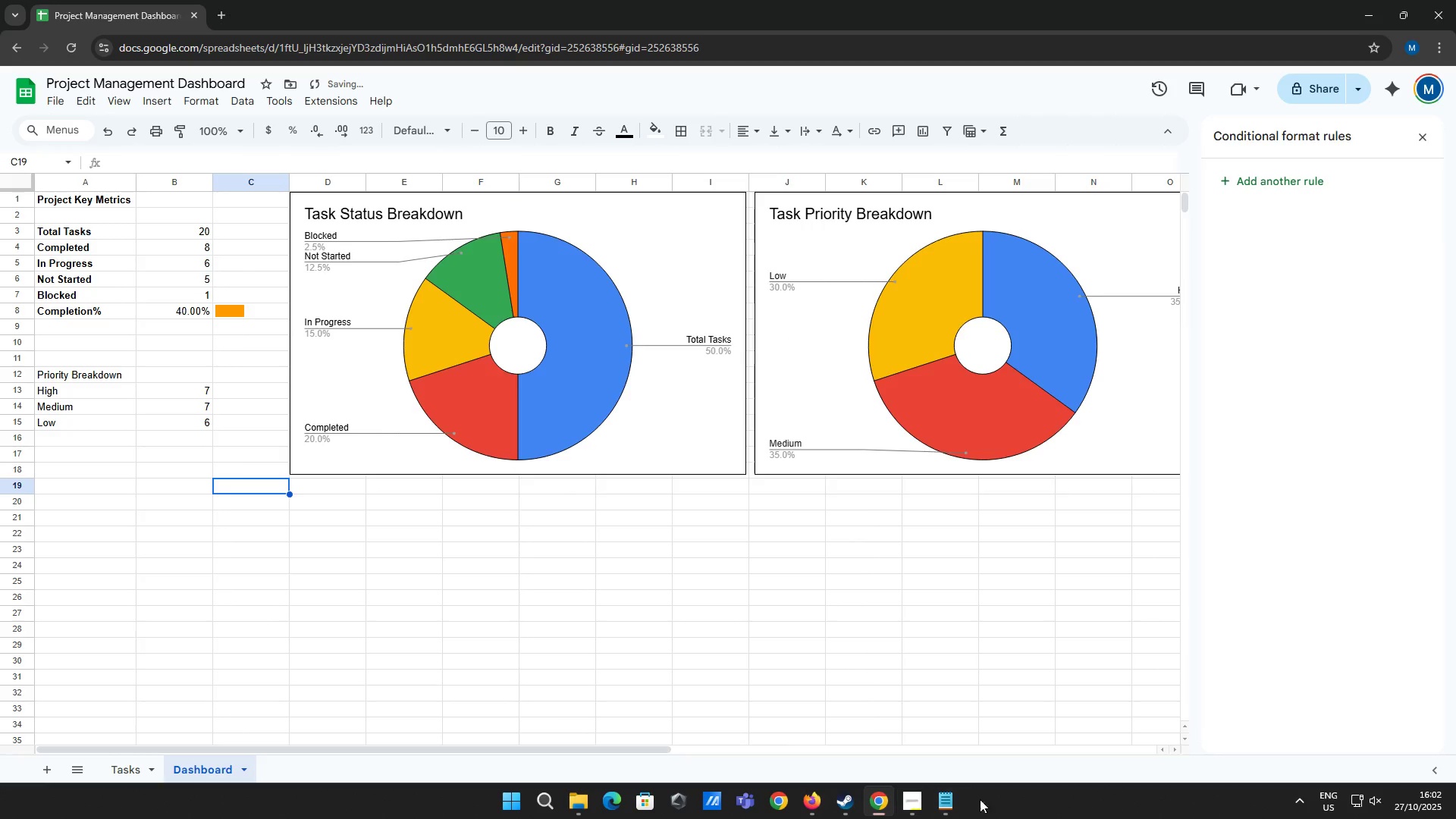 
left_click([954, 811])
 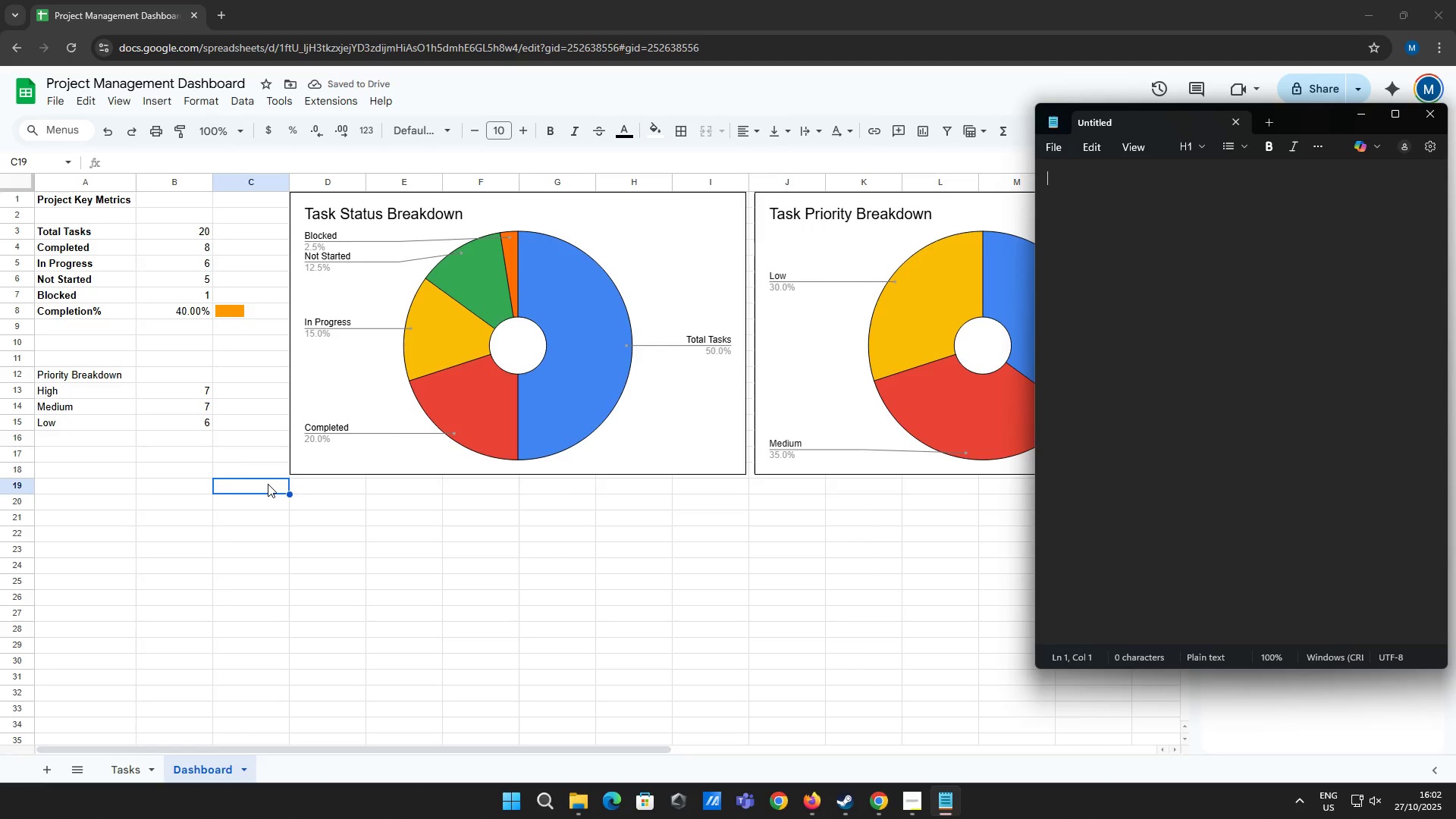 
left_click([268, 484])
 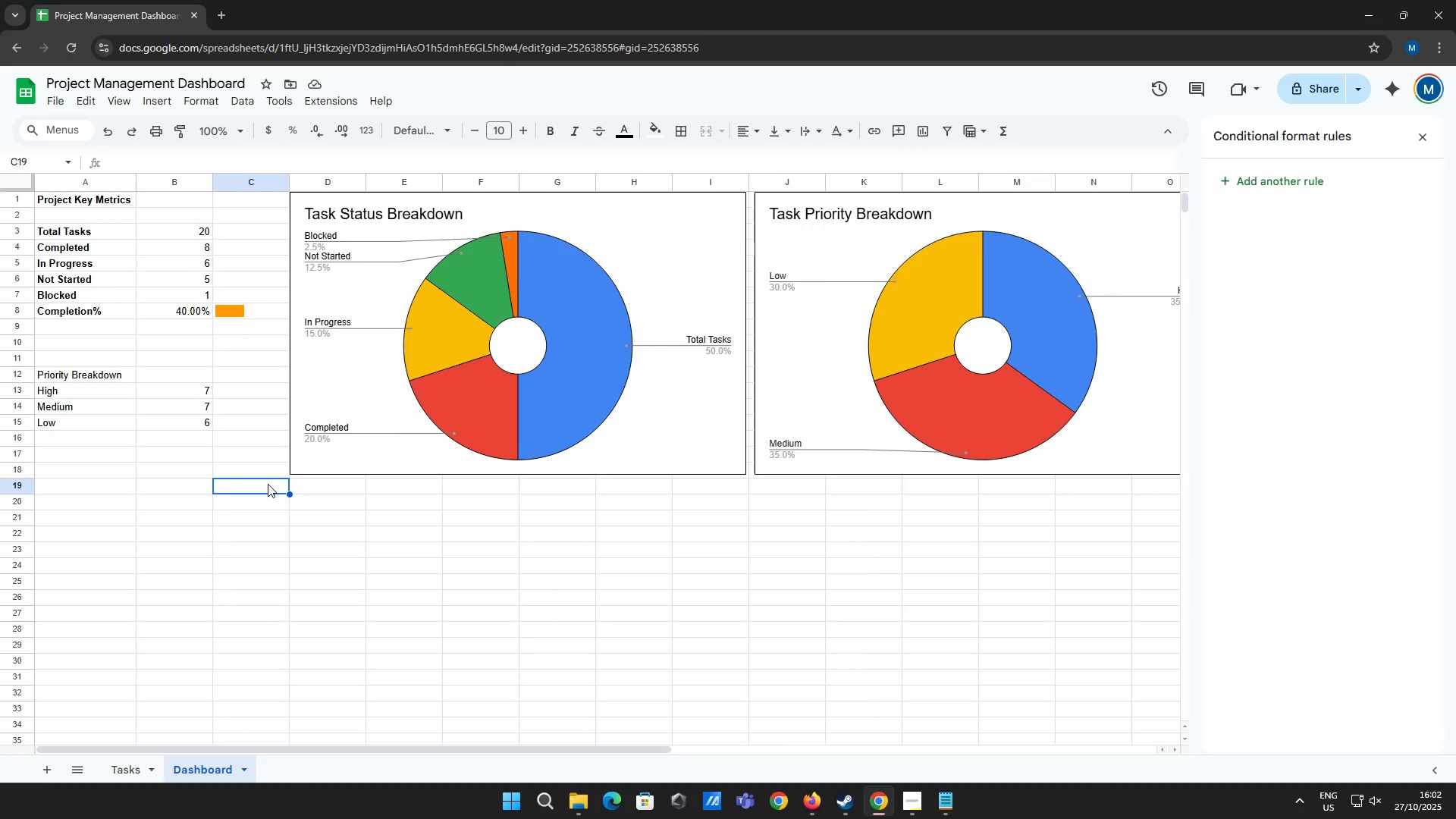 
key(Control+T)
 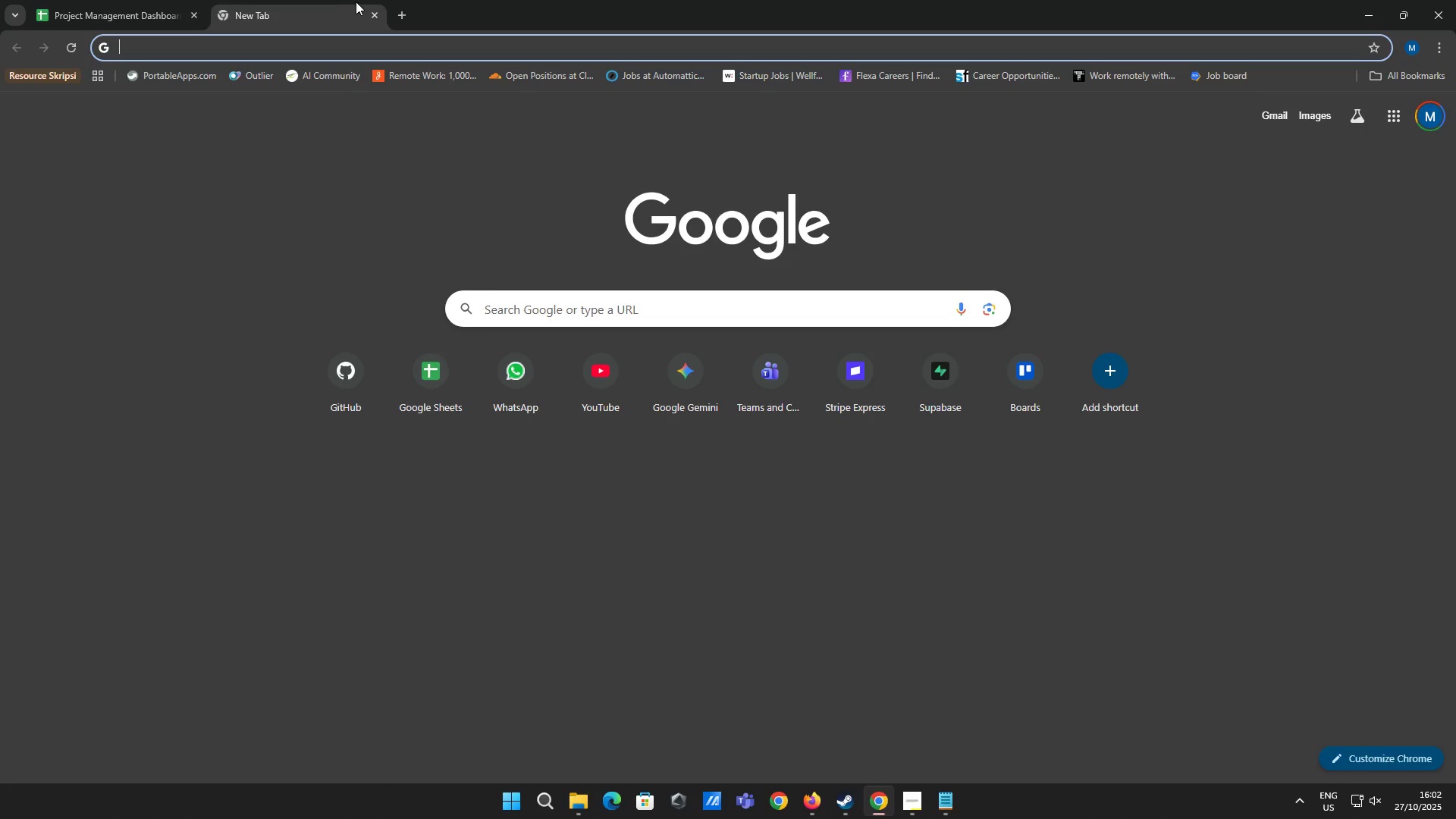 
left_click([372, 12])
 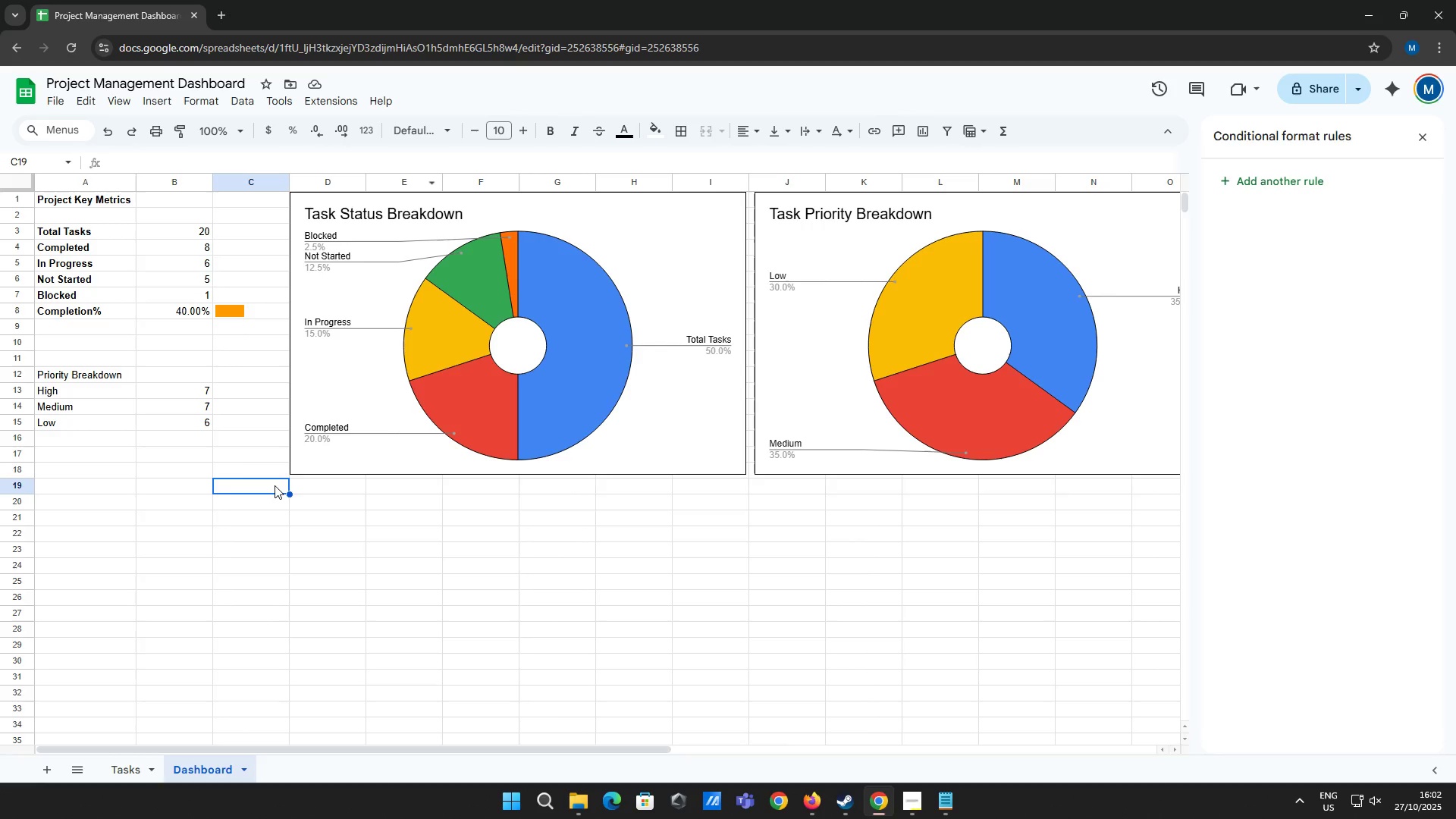 
left_click([275, 485])
 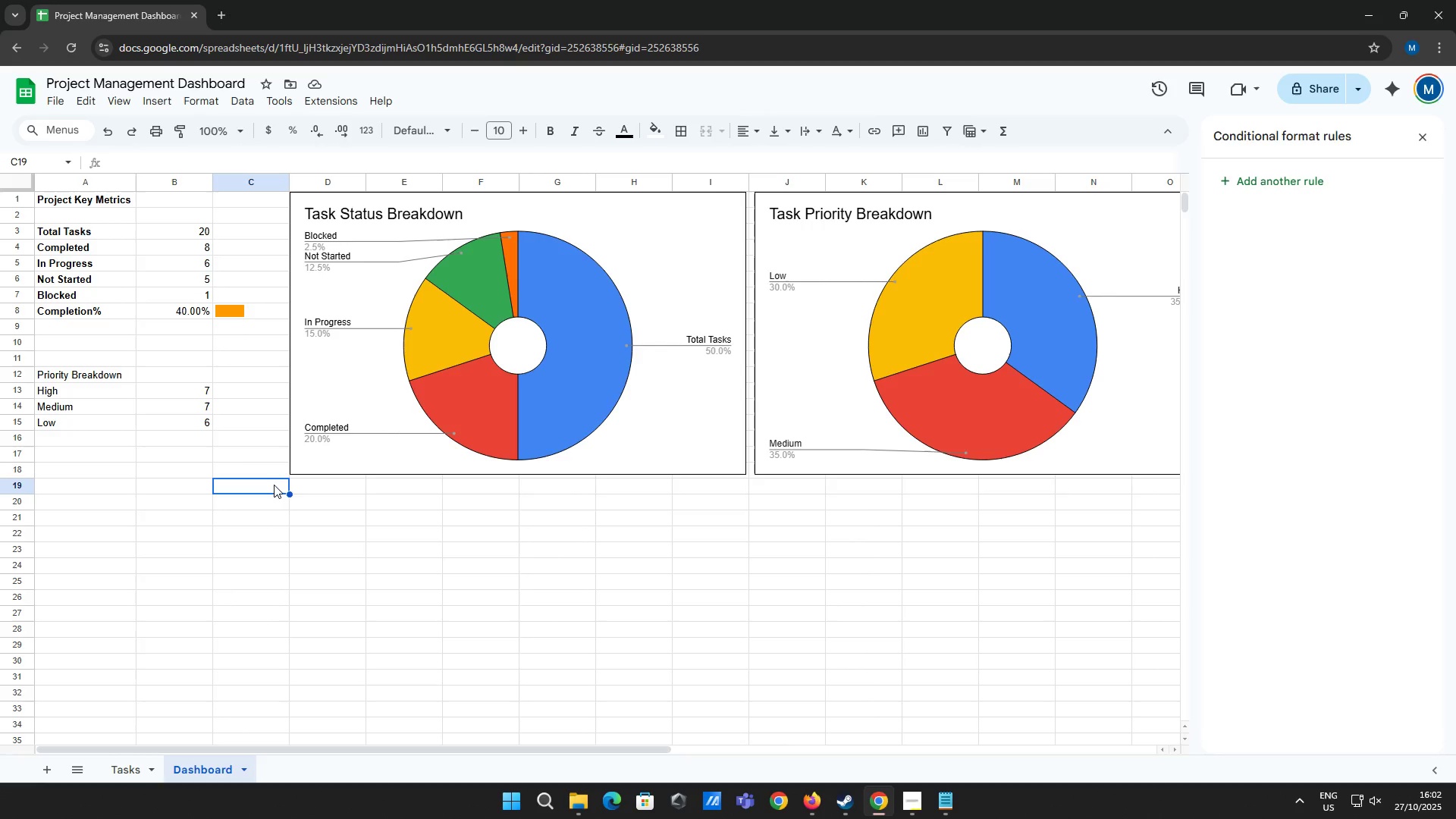 
type(Task ID)
 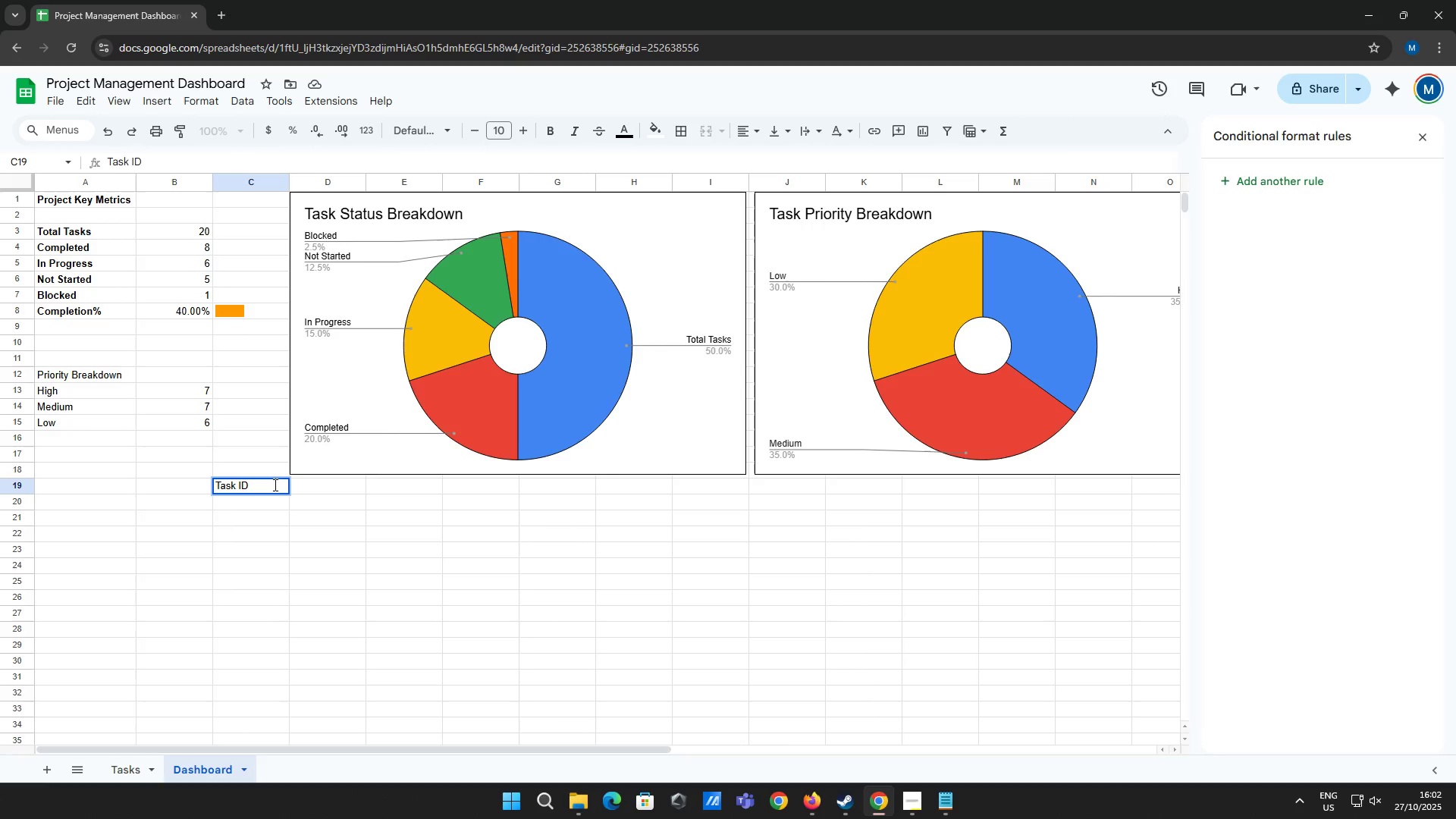 
wait(5.71)
 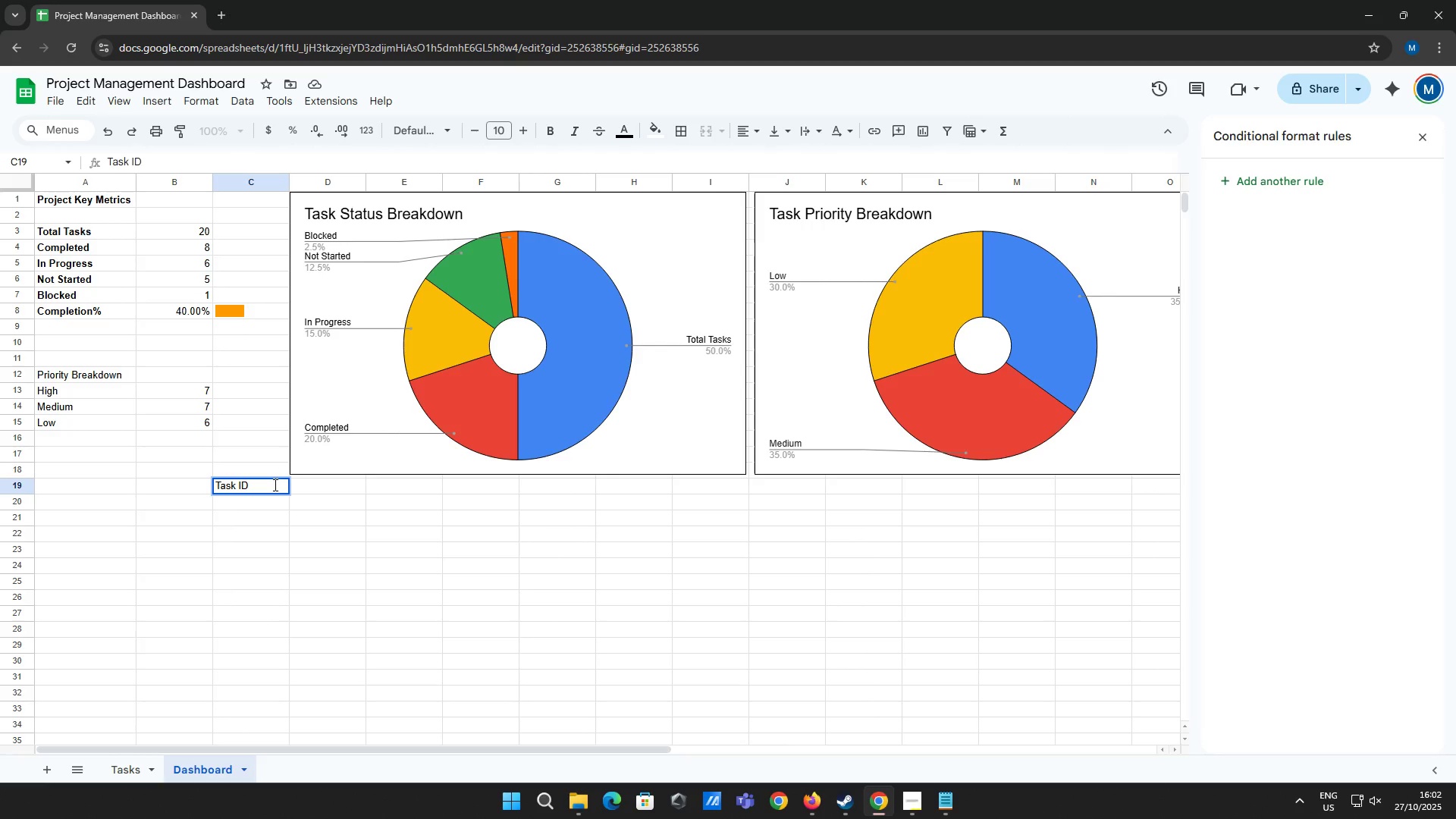 
key(Escape)
 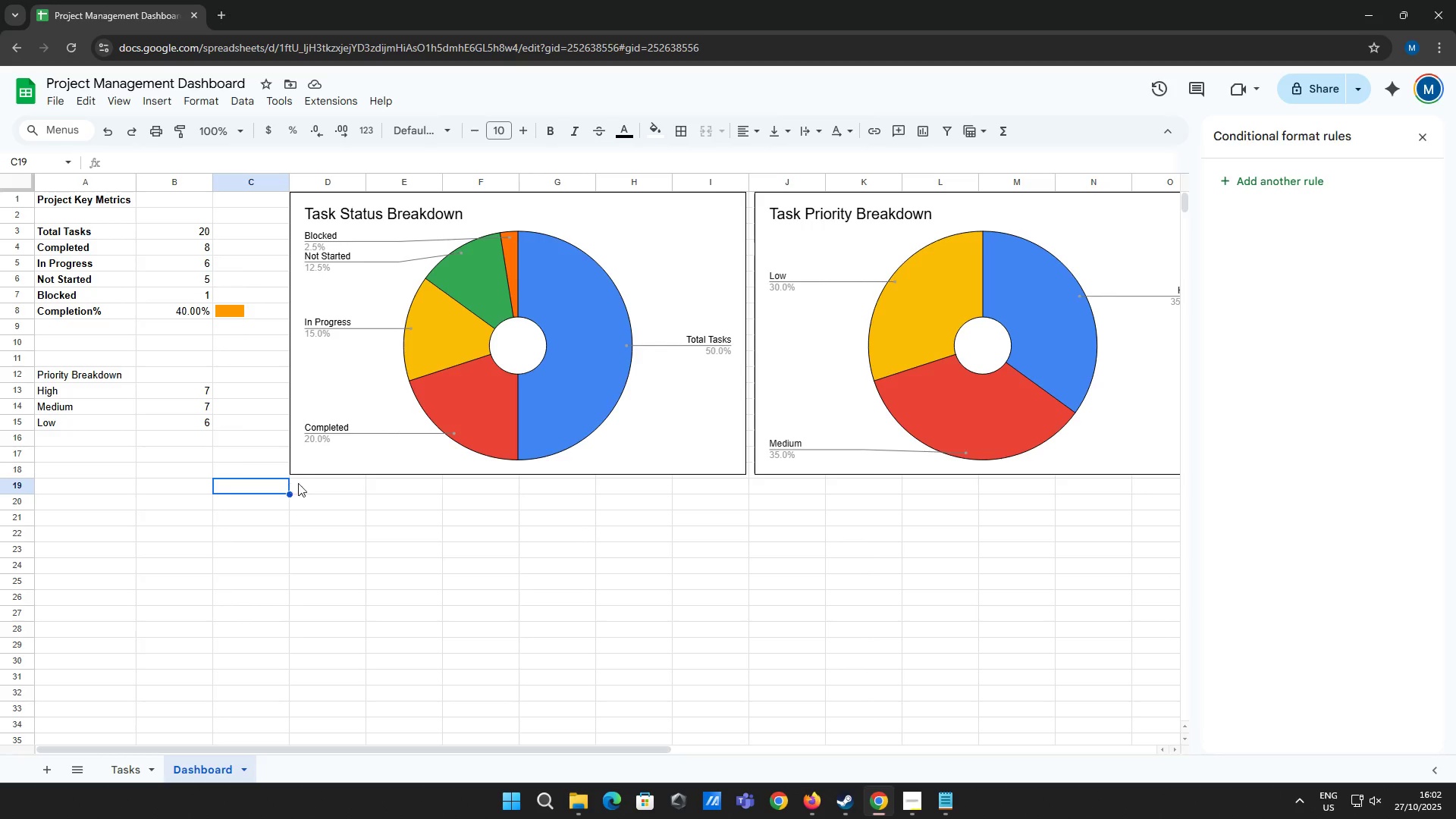 
left_click([303, 485])
 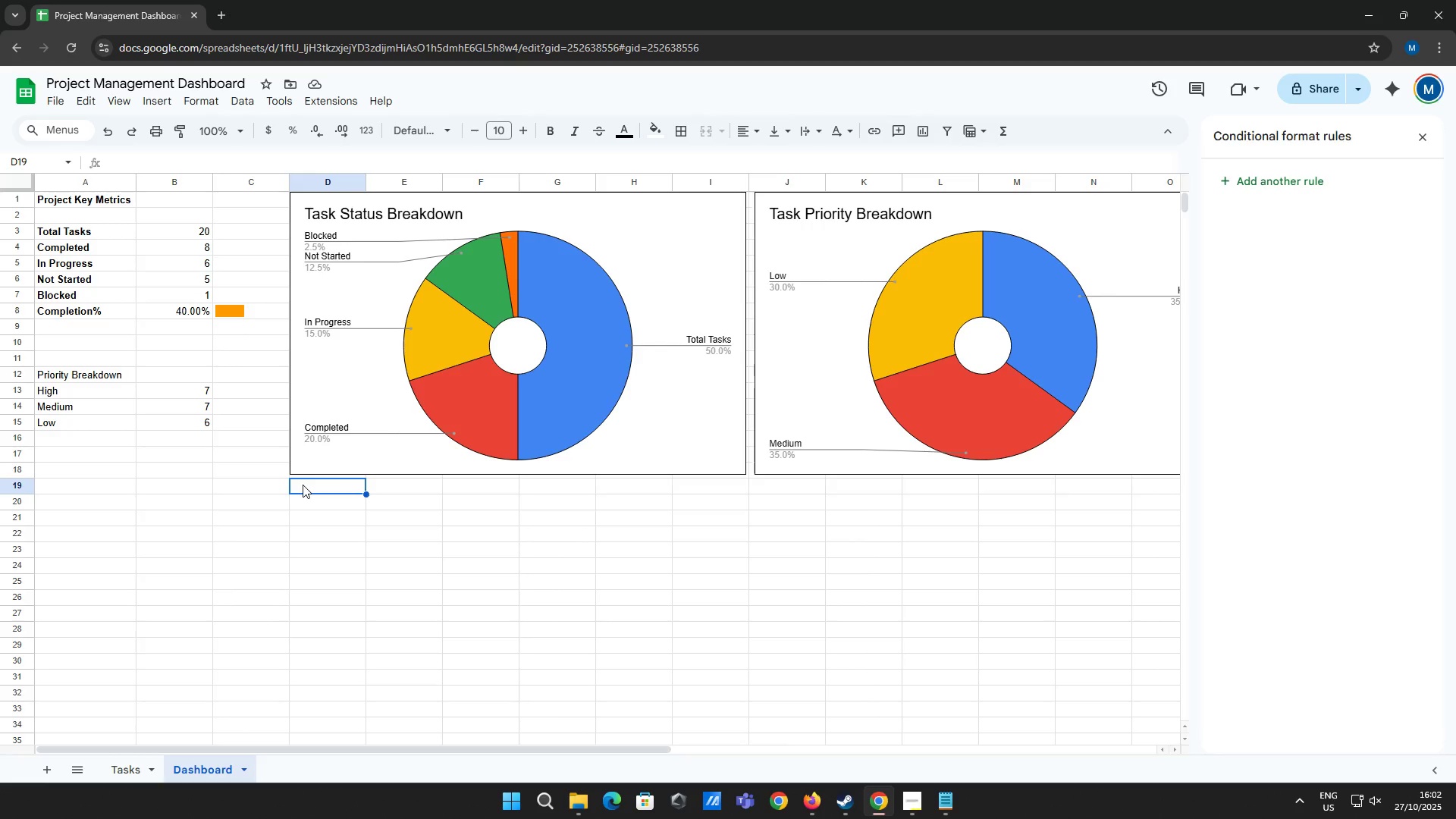 
type(Task ID)
key(Tab)
type(Task Nma)
key(Backspace)
key(Backspace)
type(ame)
key(Tab)
type(Assignee)
key(Tab)
type(Due Date)
 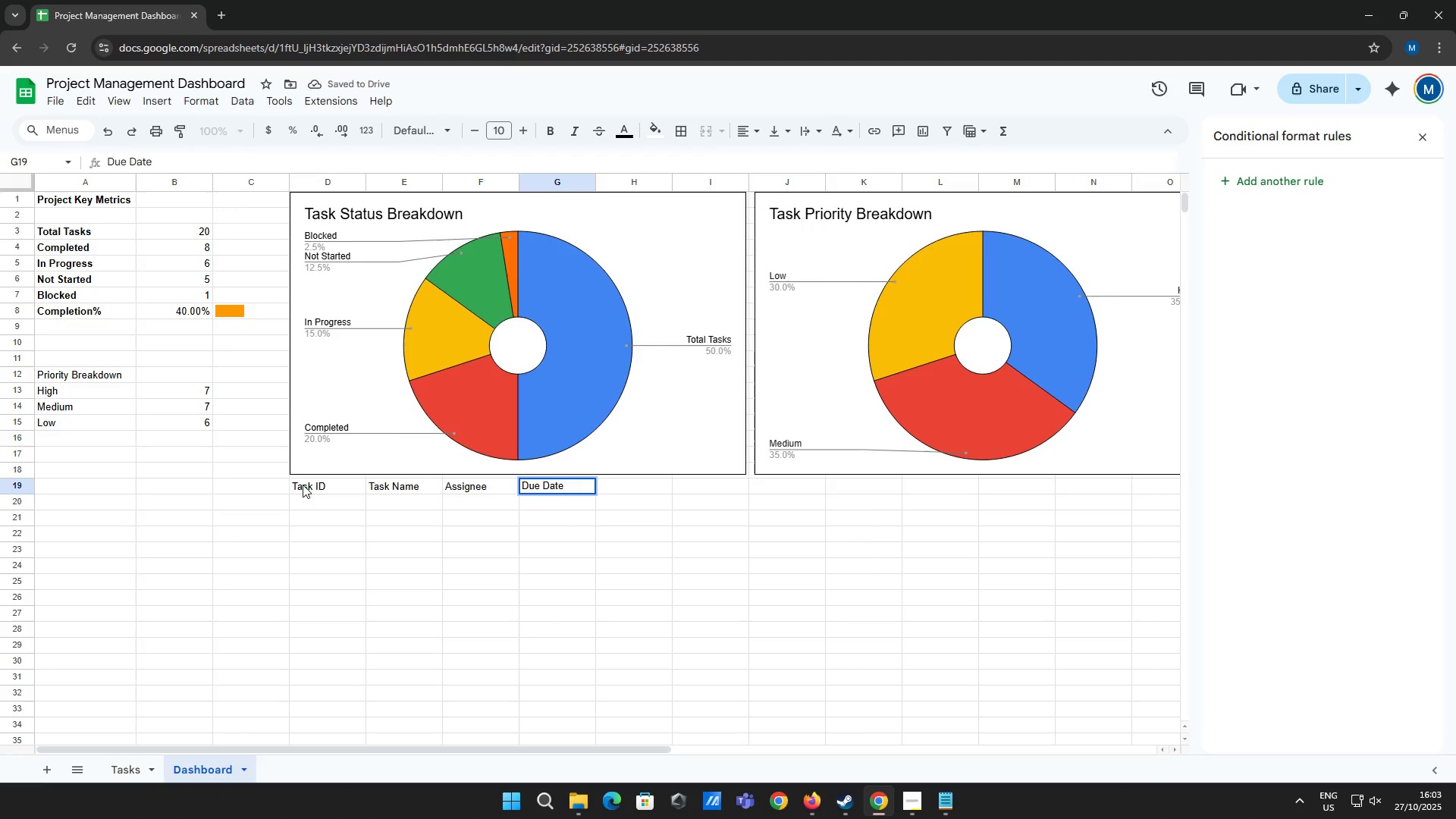 
key(ArrowDown)
 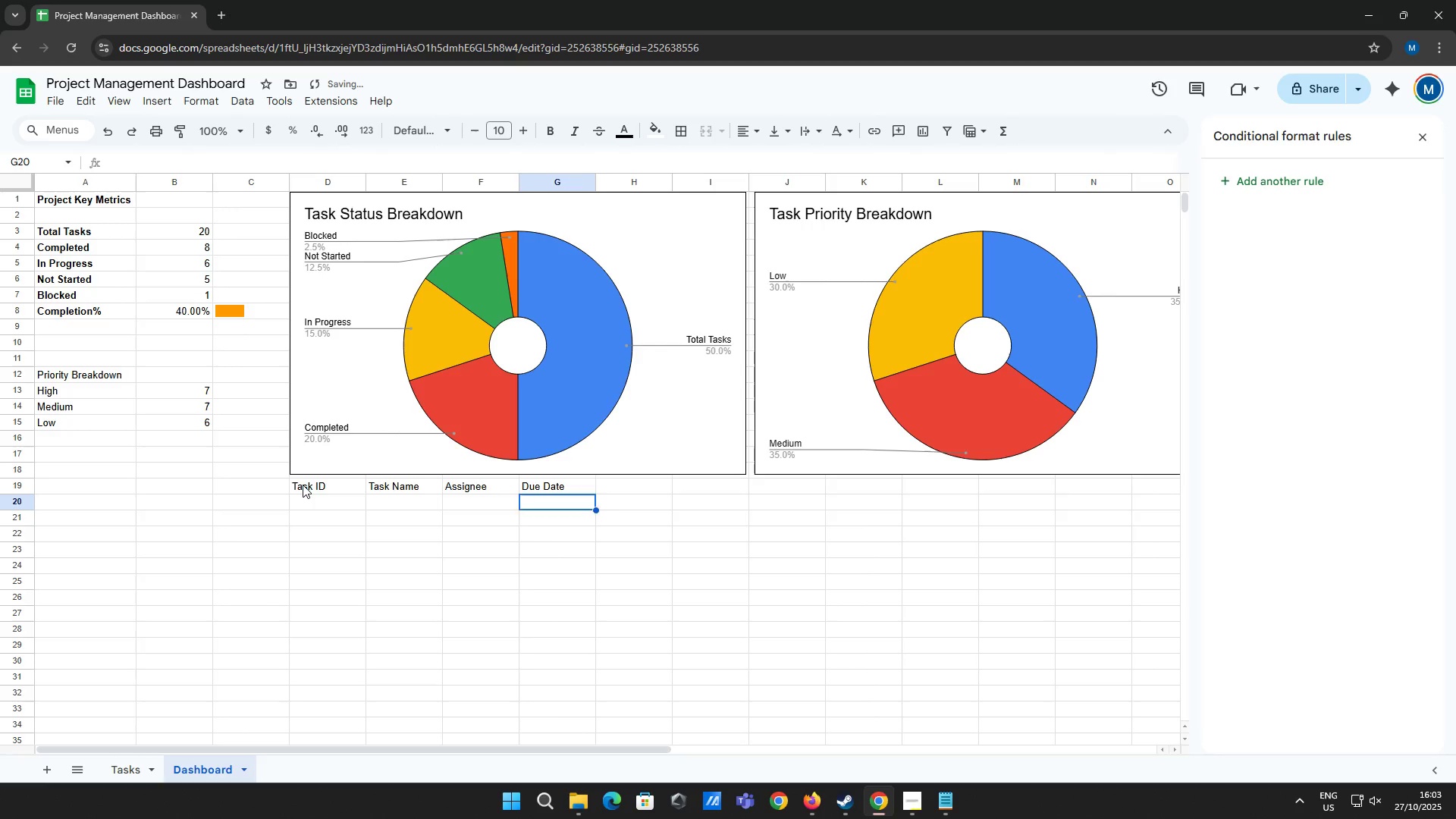 
key(ArrowLeft)
 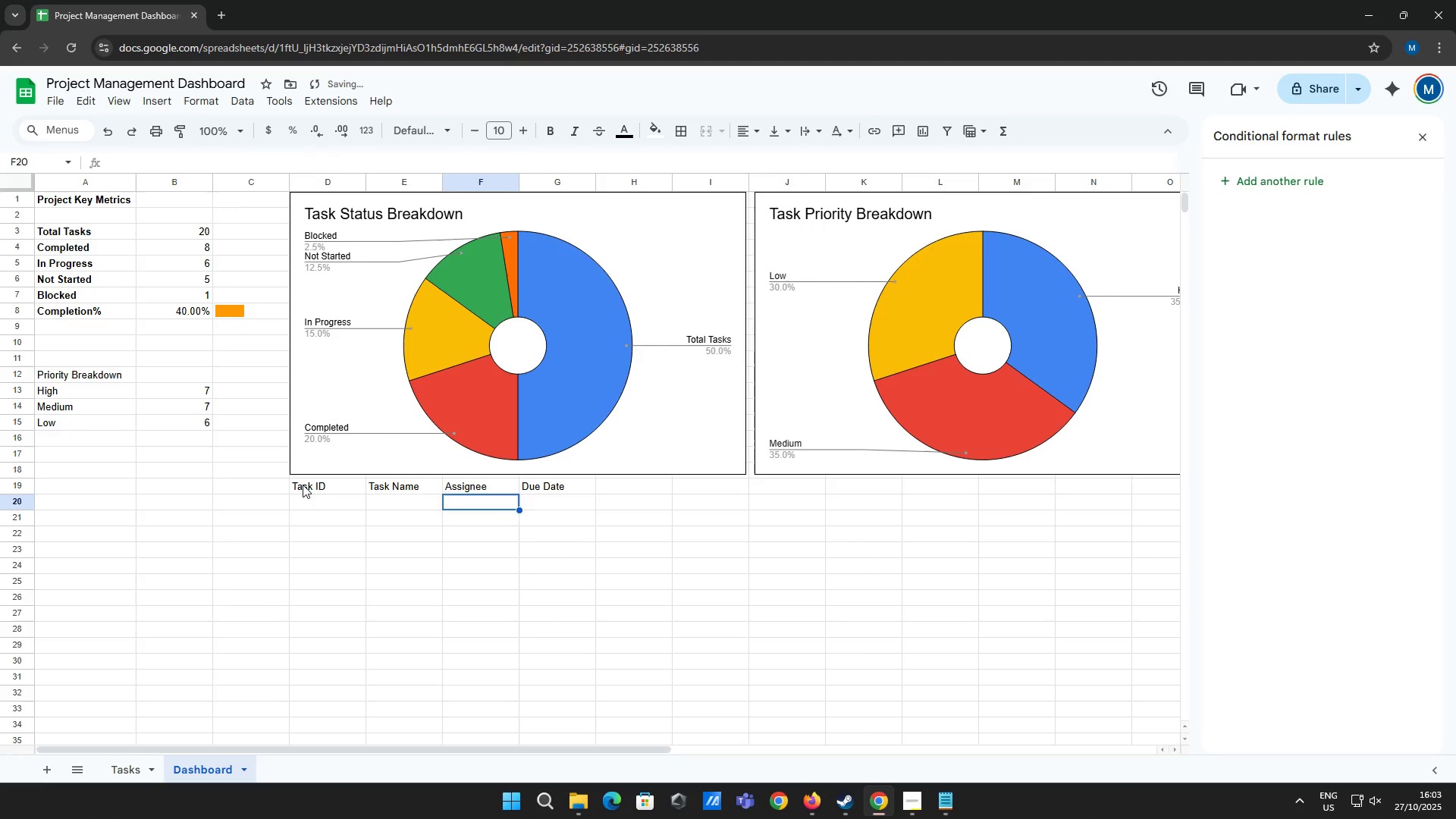 
key(ArrowLeft)
 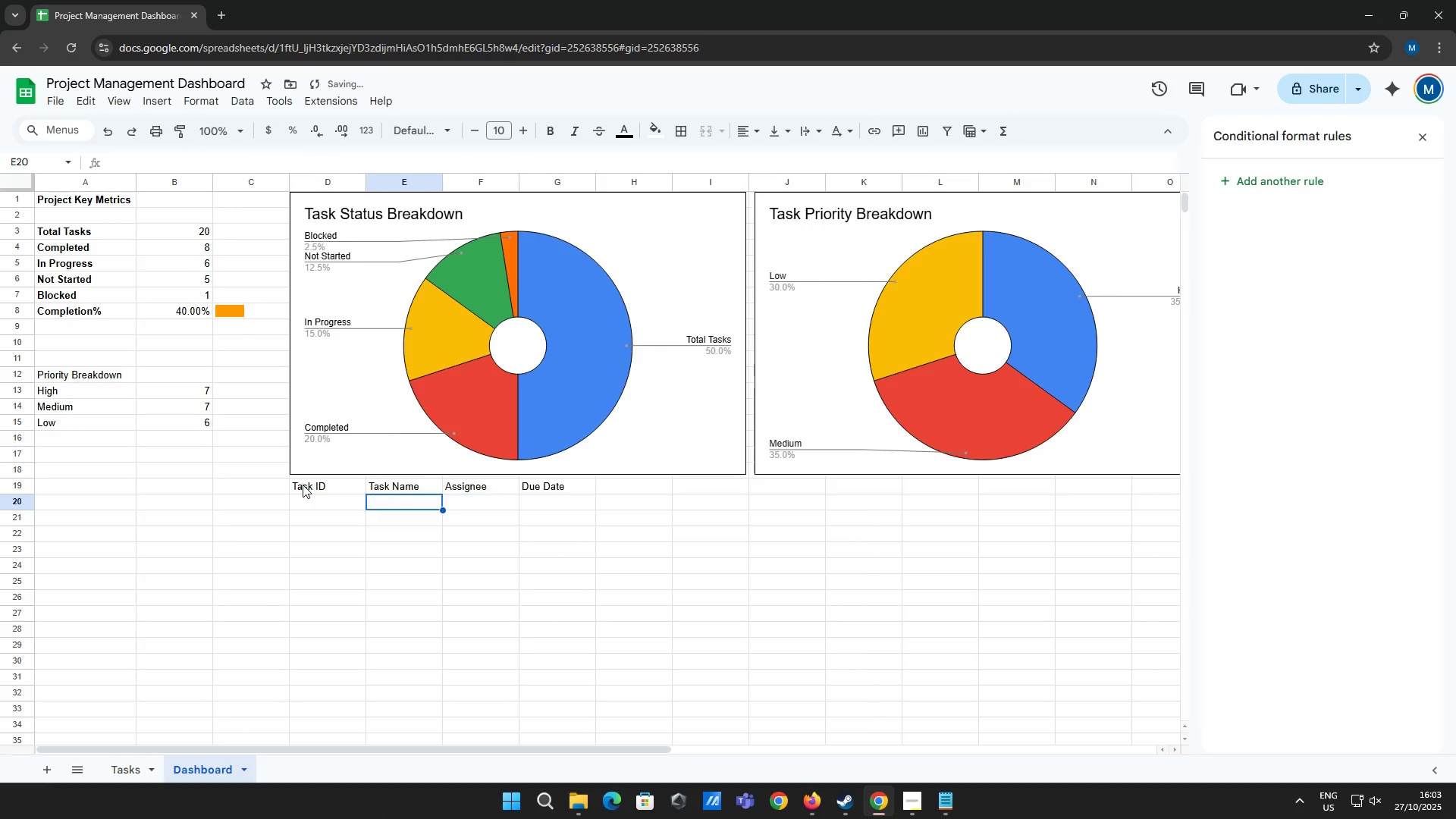 
key(ArrowLeft)
 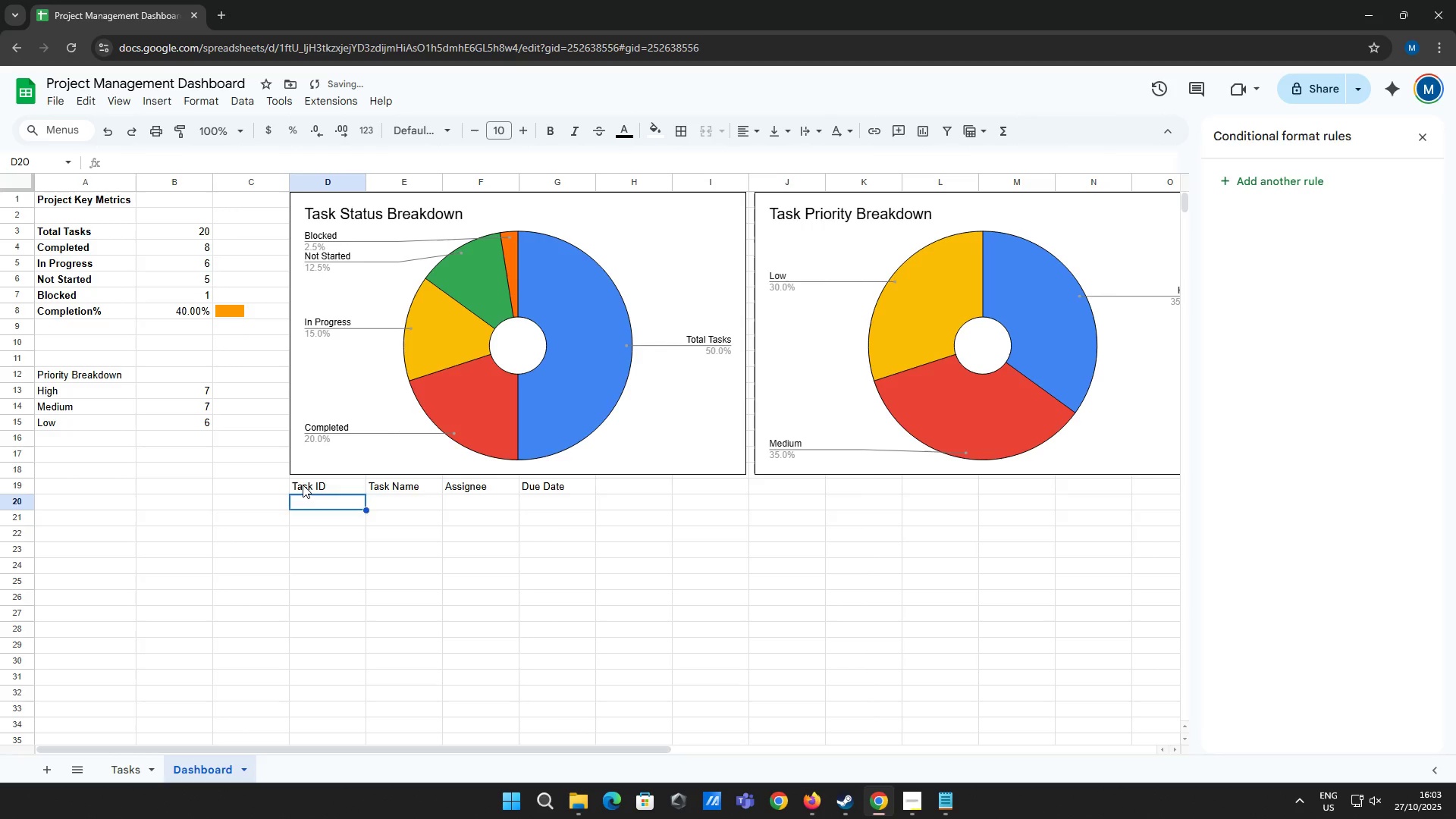 
key(ArrowUp)
 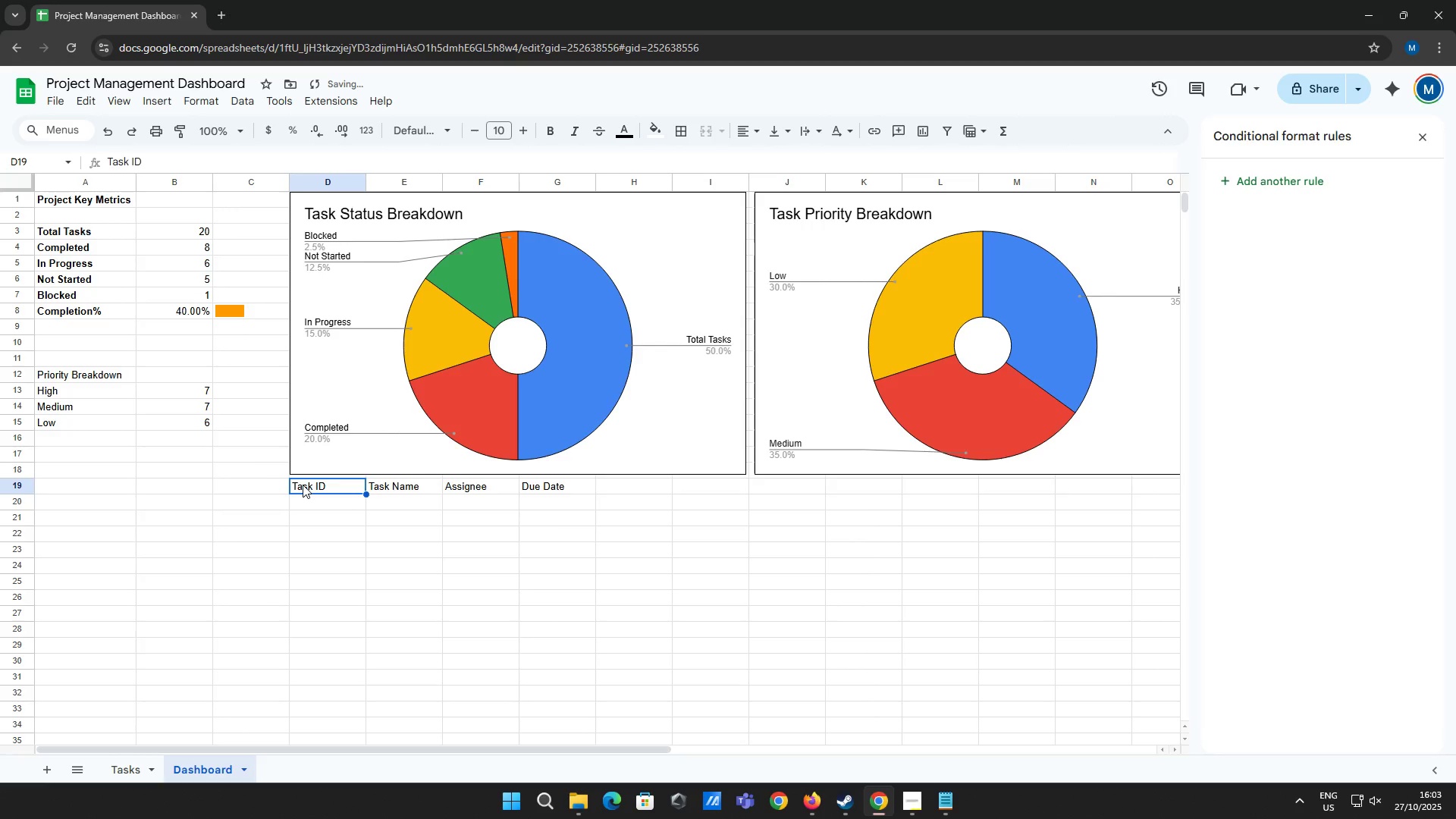 
key(Shift+ArrowRight)
 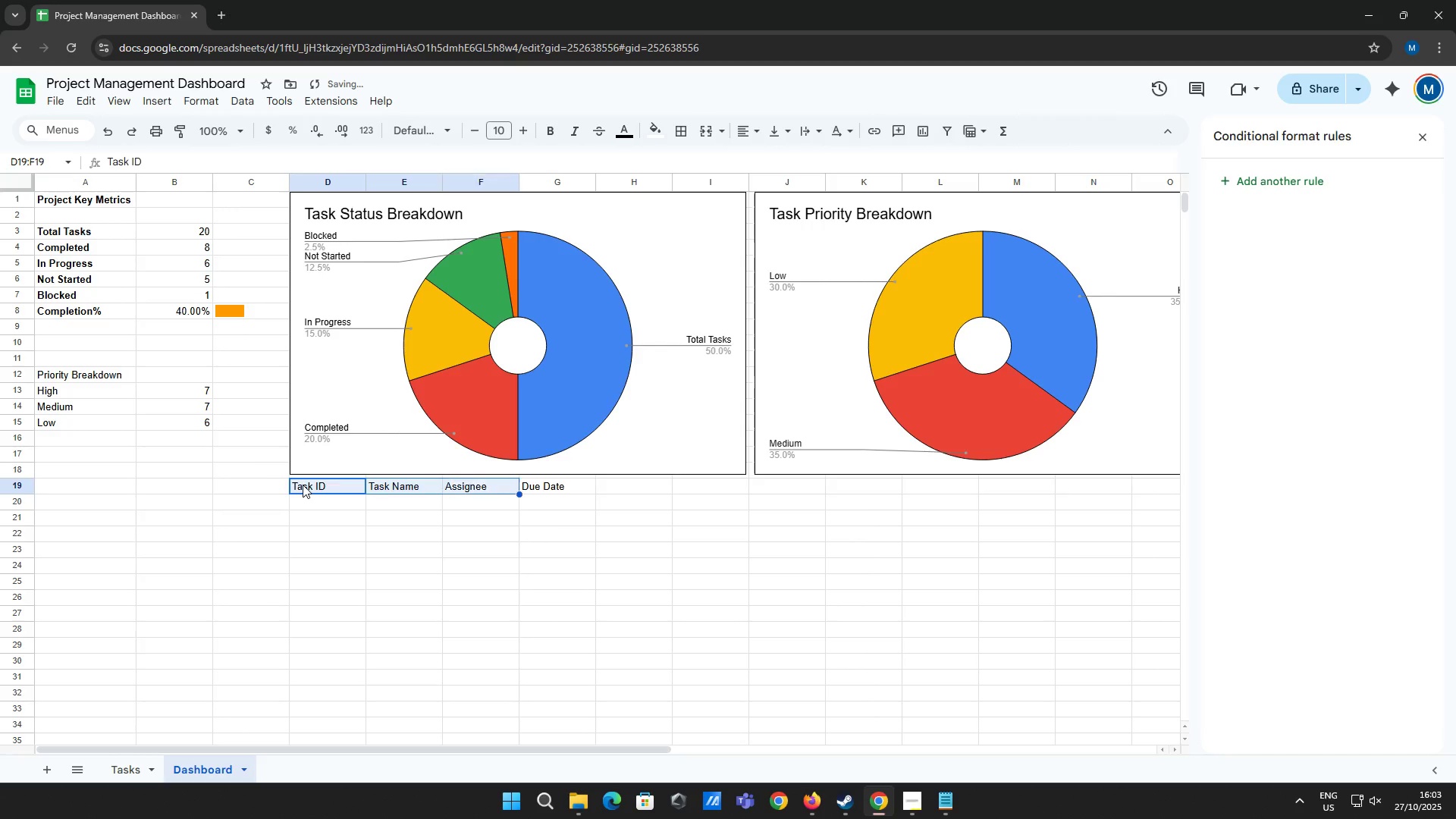 
key(Shift+ArrowRight)
 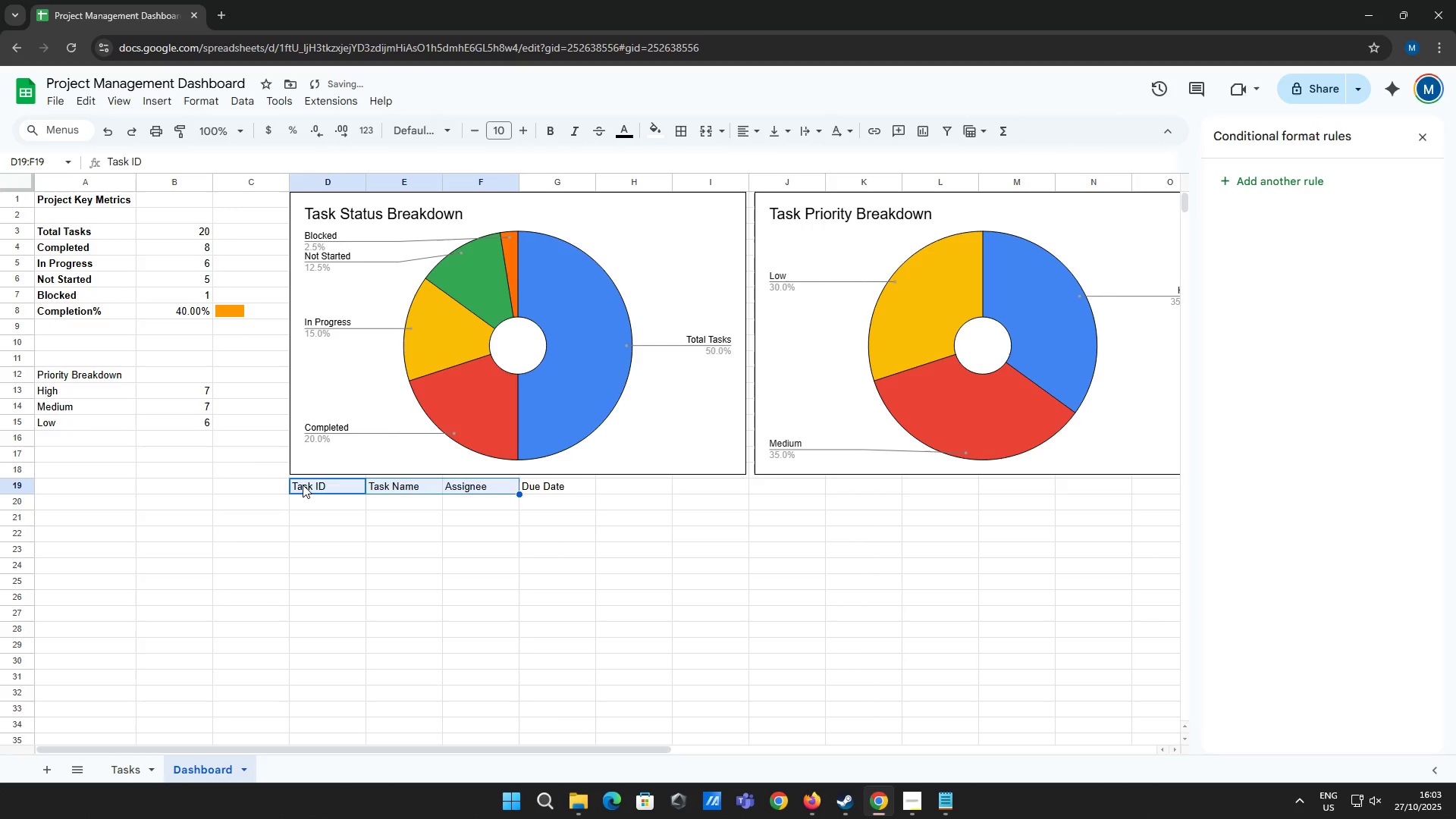 
key(Shift+ArrowRight)
 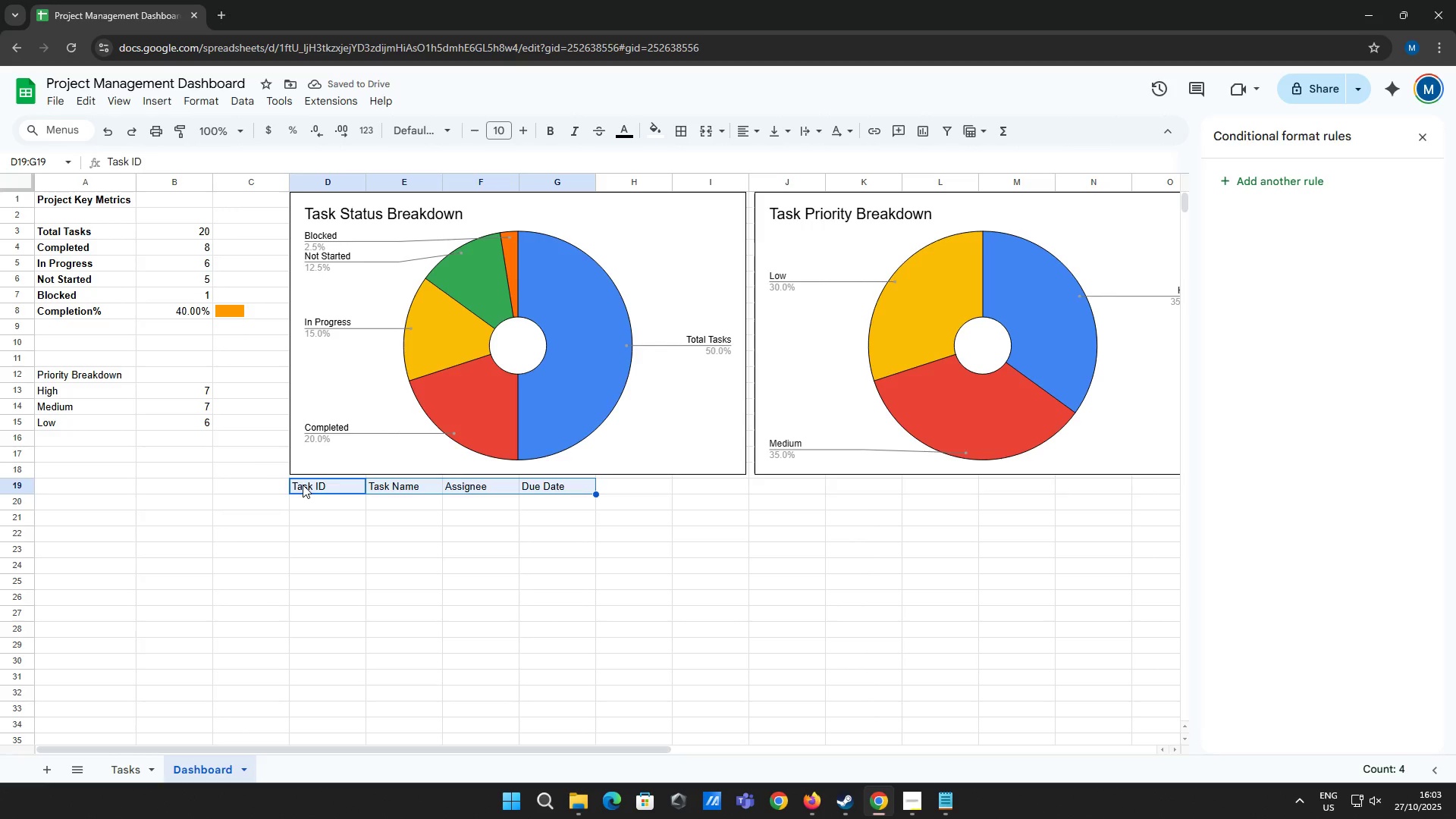 
key(ArrowDown)
 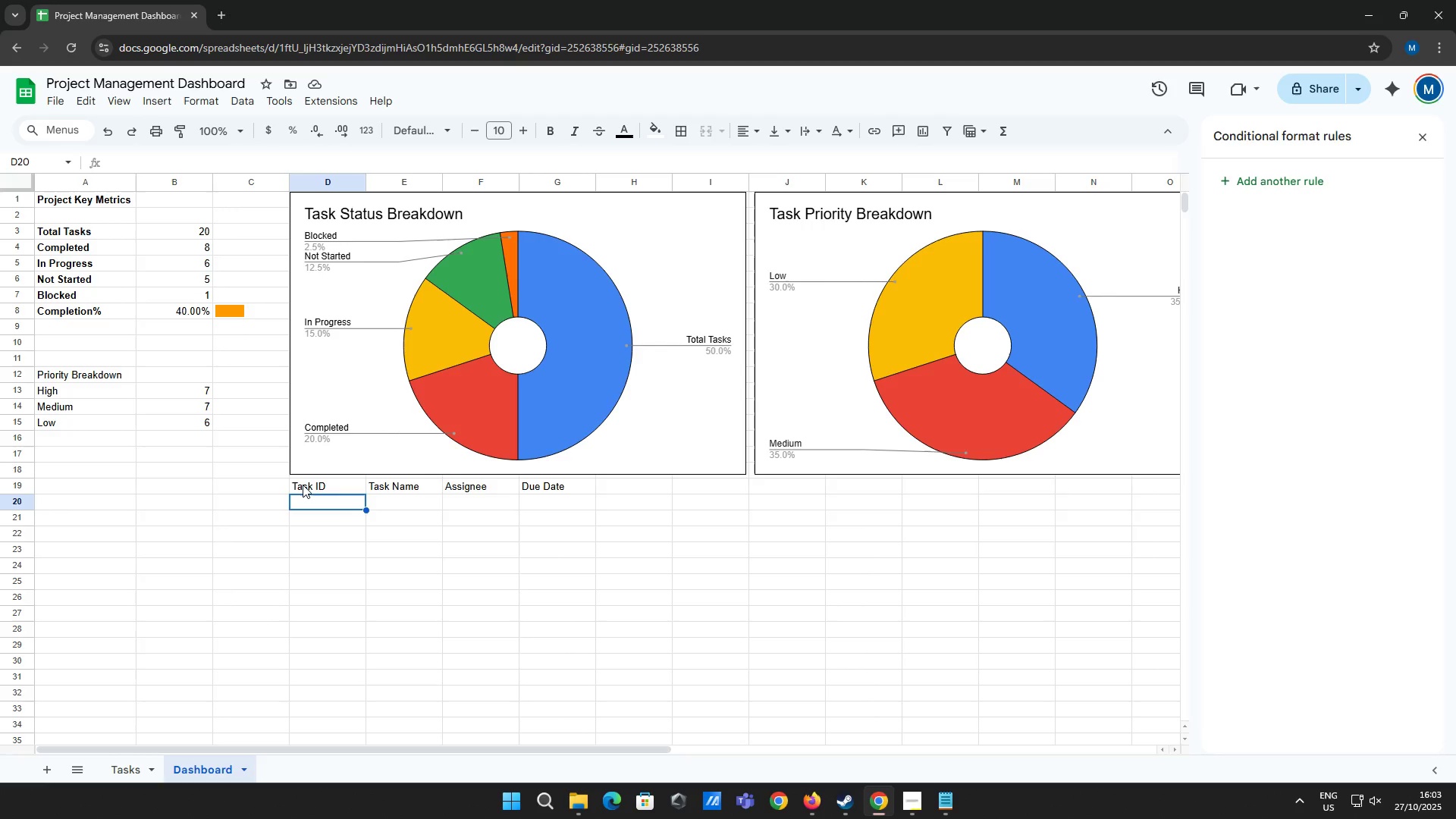 
type(=filter)
 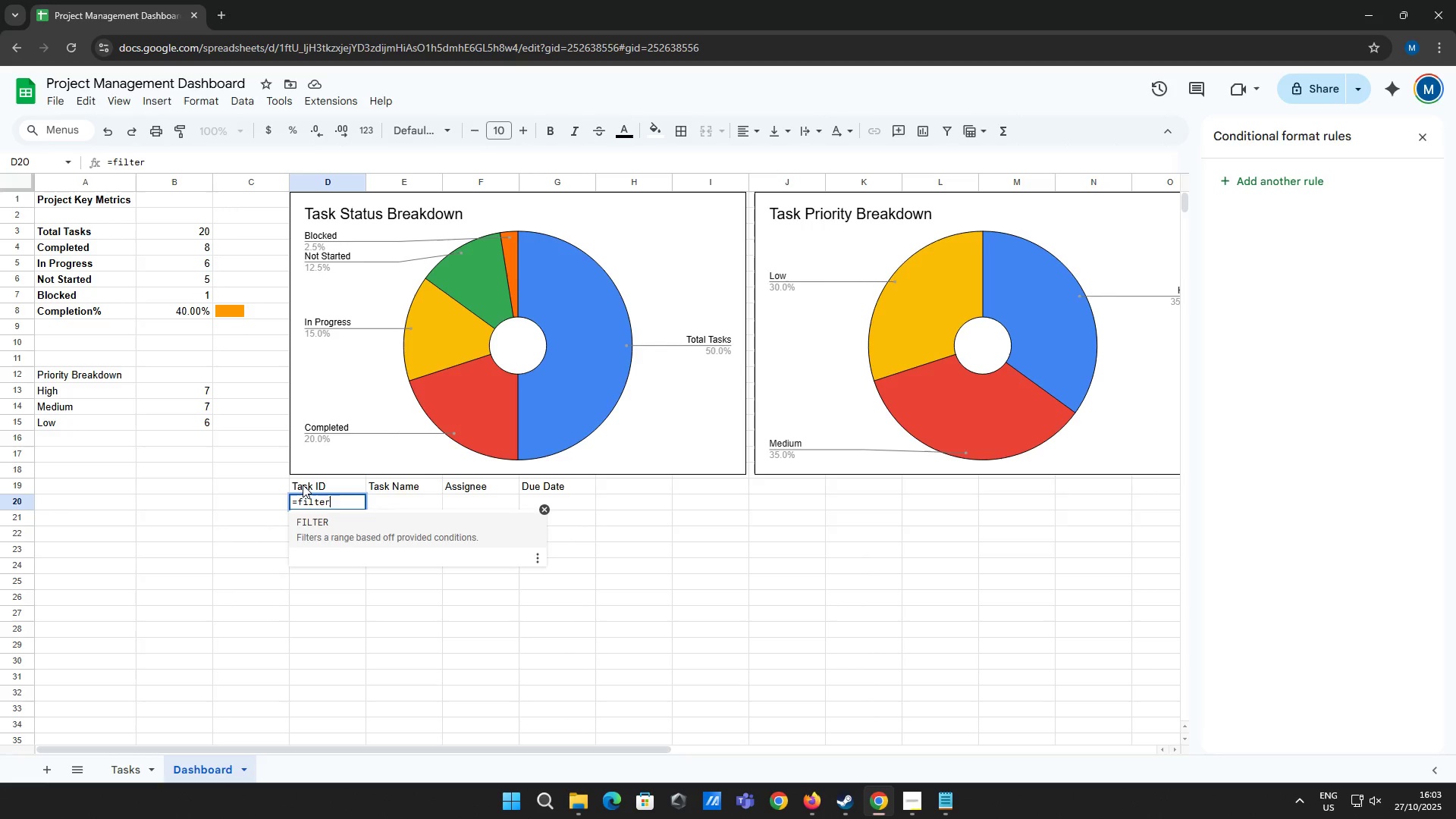 
key(Enter)
 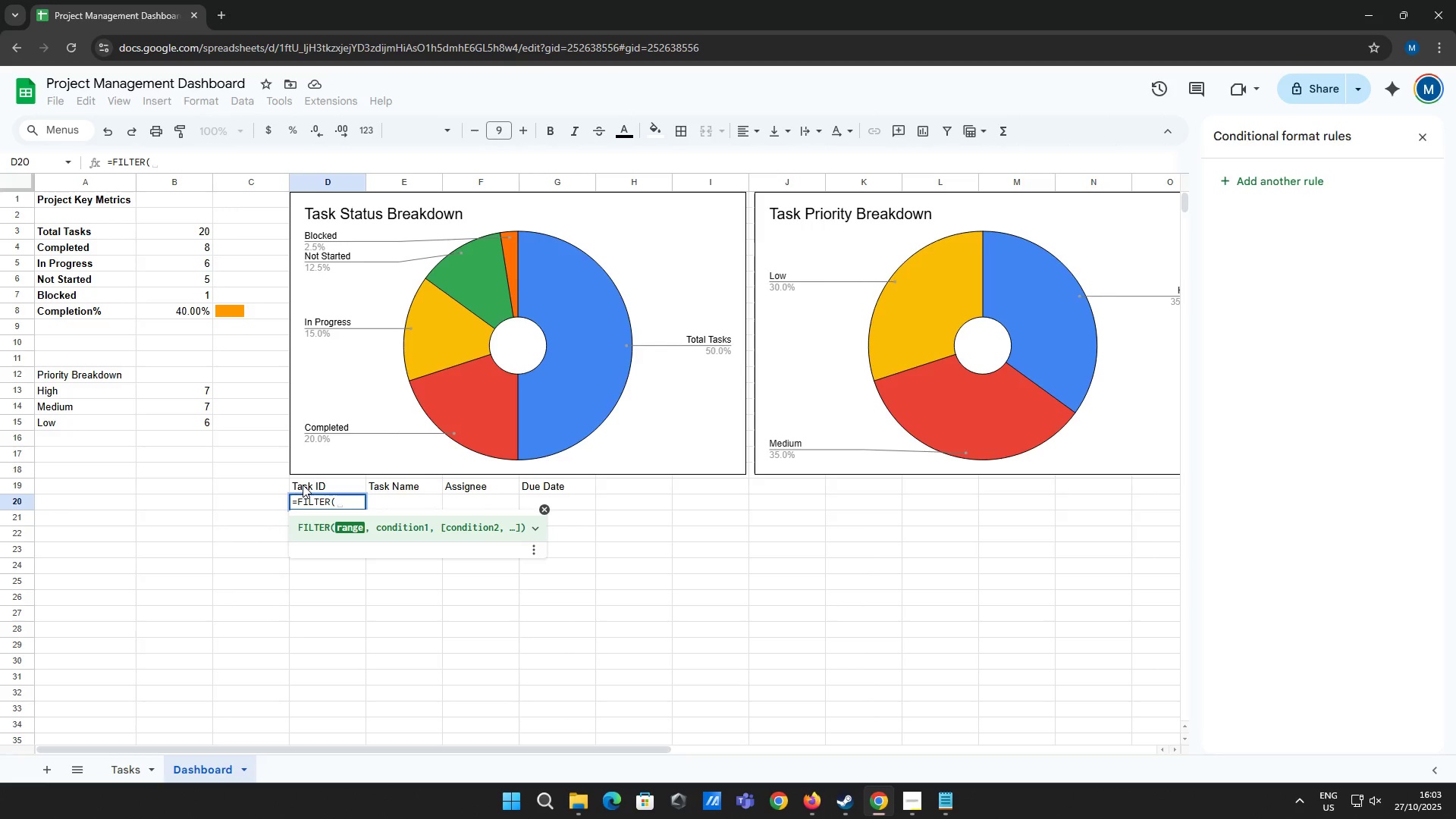 
type({Tasks!A2:C, Tasks!F2:F}, Tasks!D2:D = "High", Tasks!E2:E ,.)
key(Backspace)
key(Backspace)
type(<> "Completed"))
 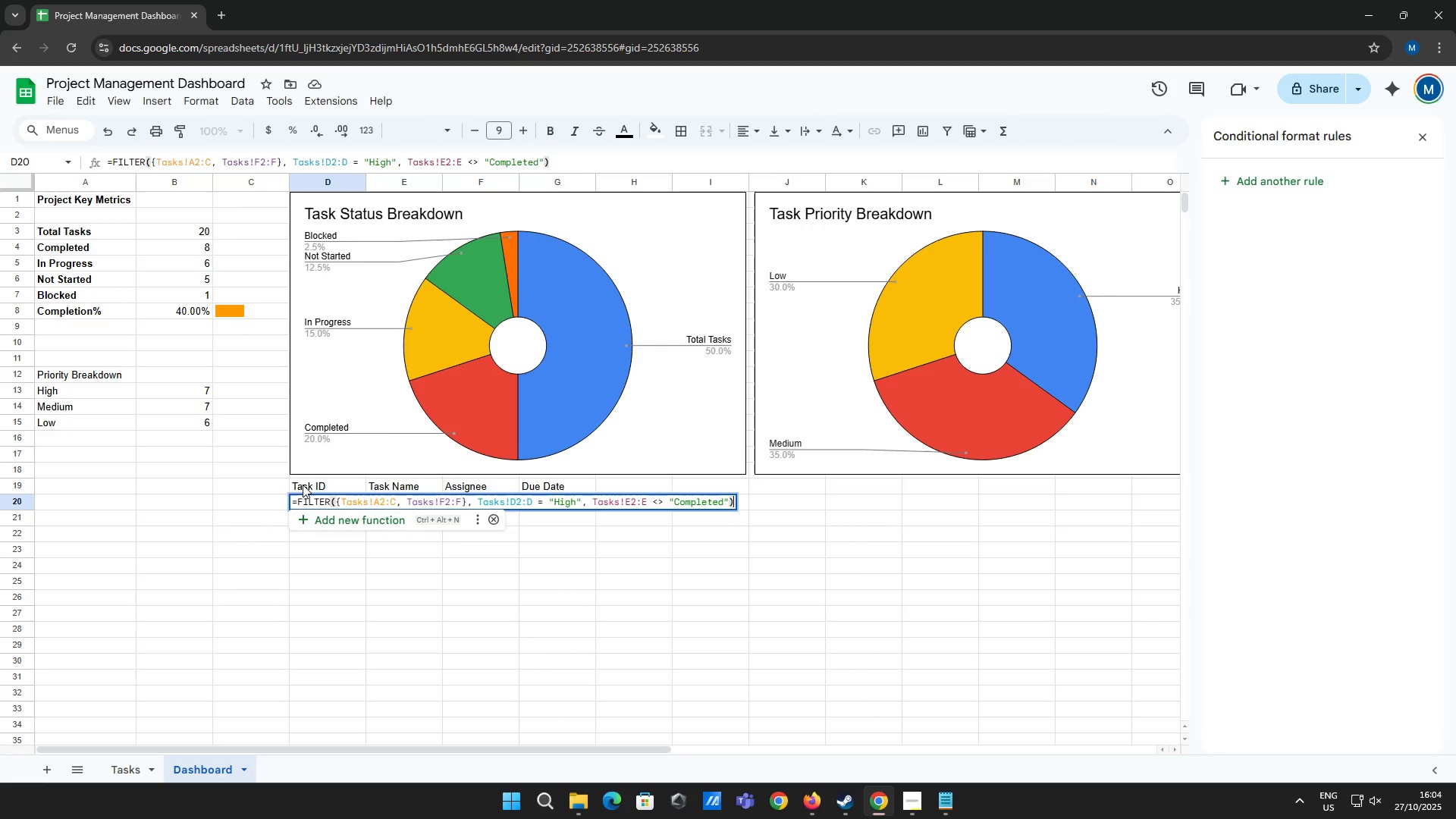 
key(Enter)
 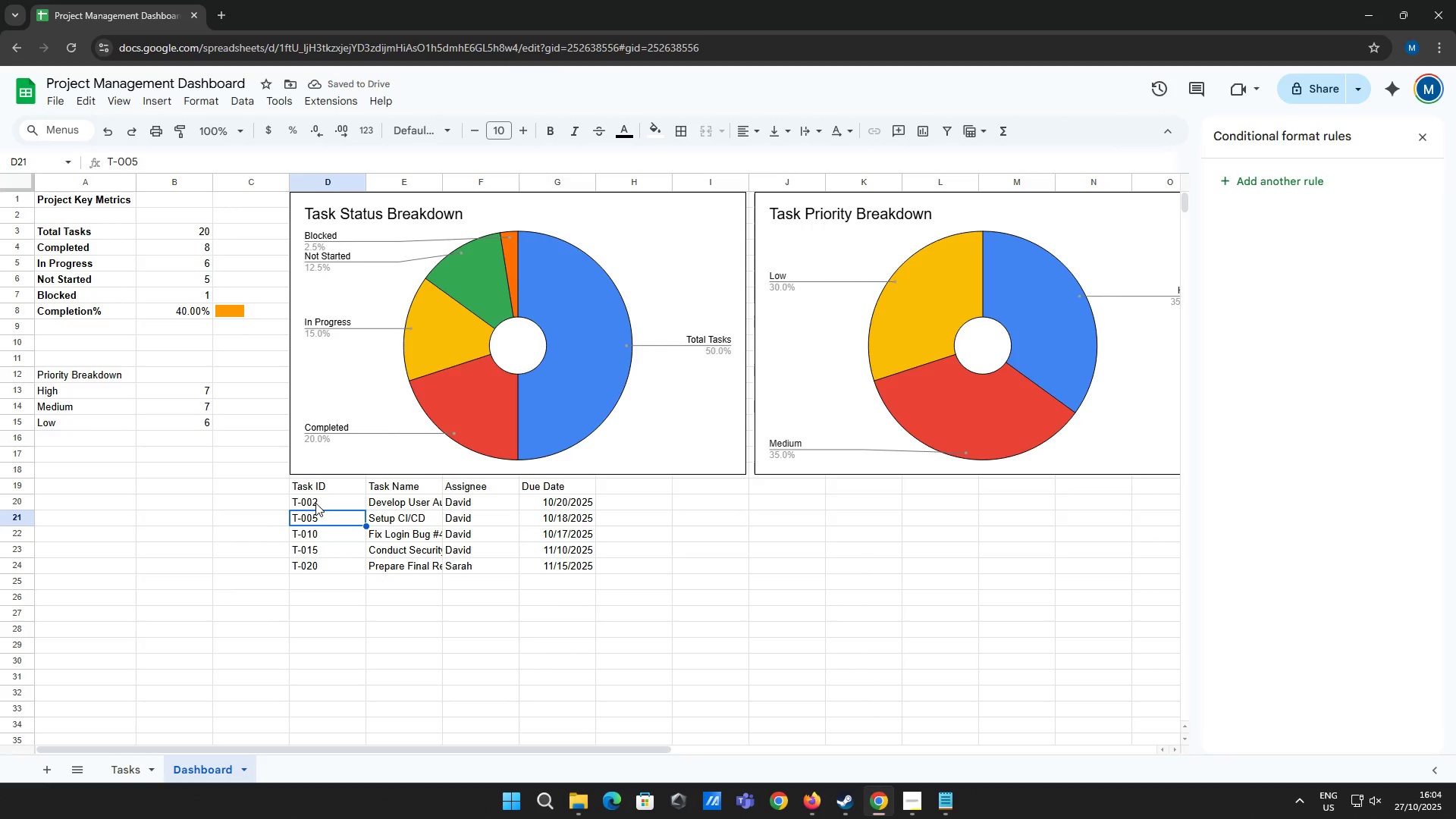 
left_click([315, 503])
 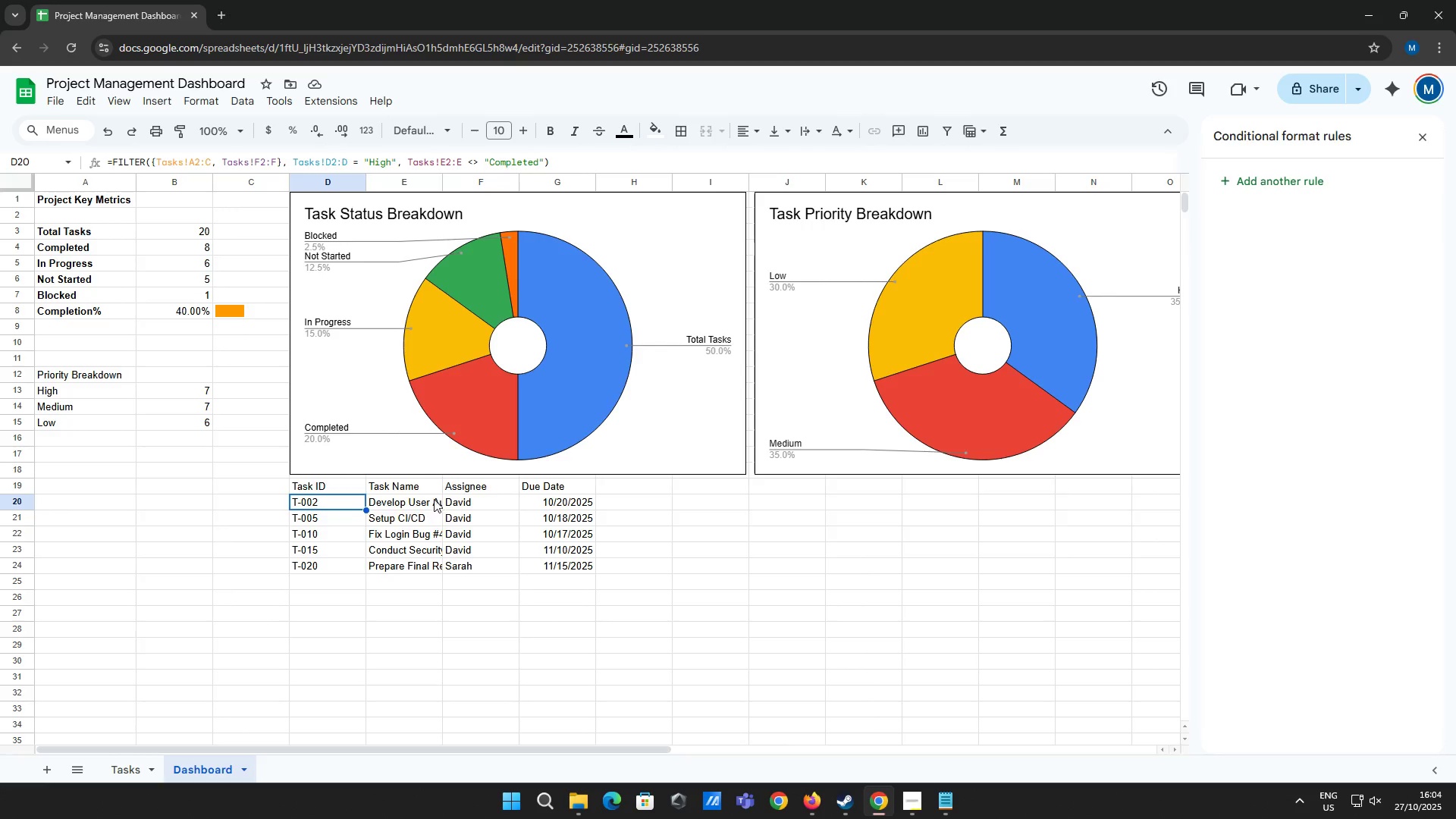 
wait(6.38)
 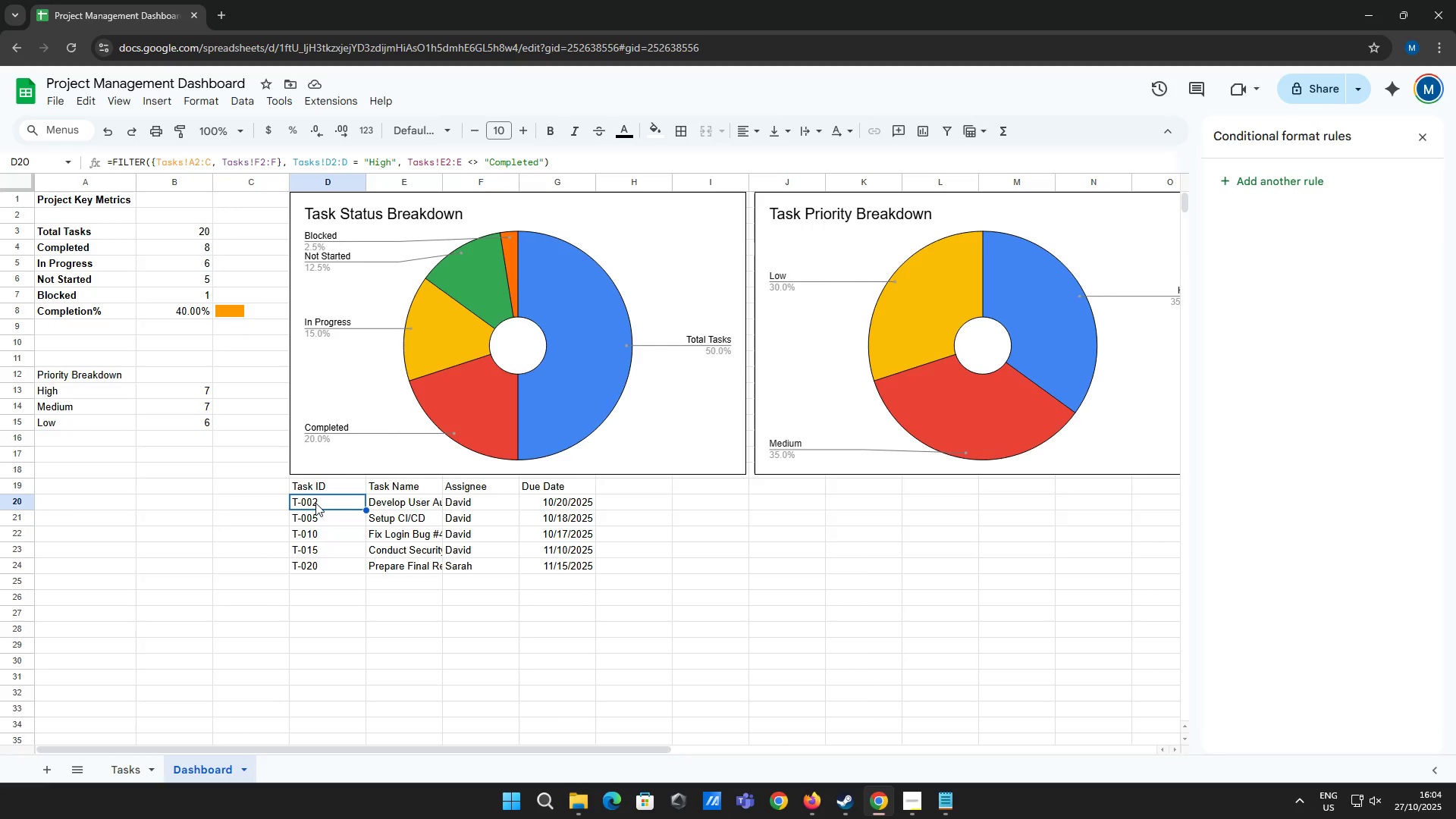 
left_click_drag(start_coordinate=[442, 184], to_coordinate=[466, 183])
 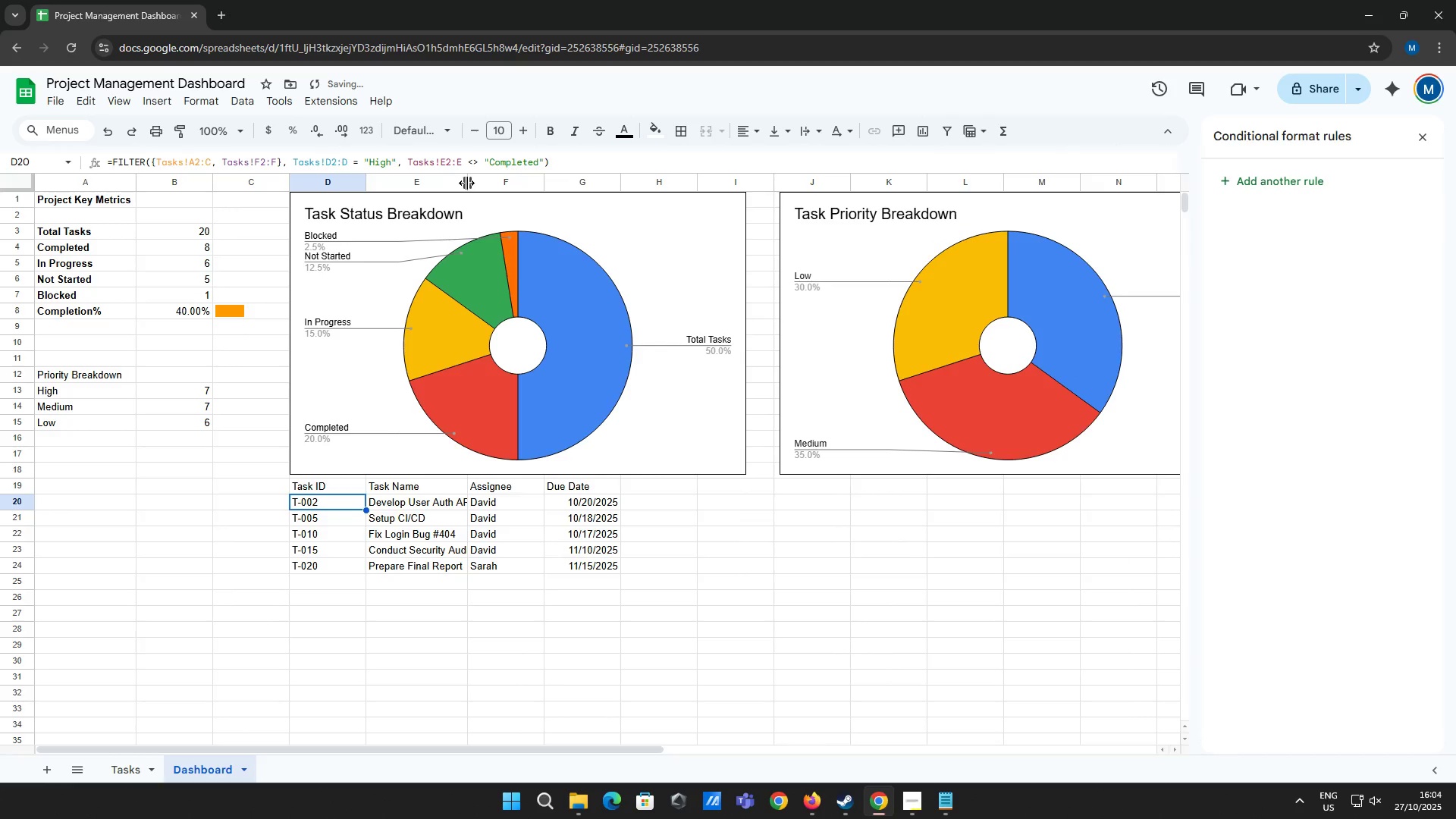 
left_click_drag(start_coordinate=[466, 183], to_coordinate=[508, 184])
 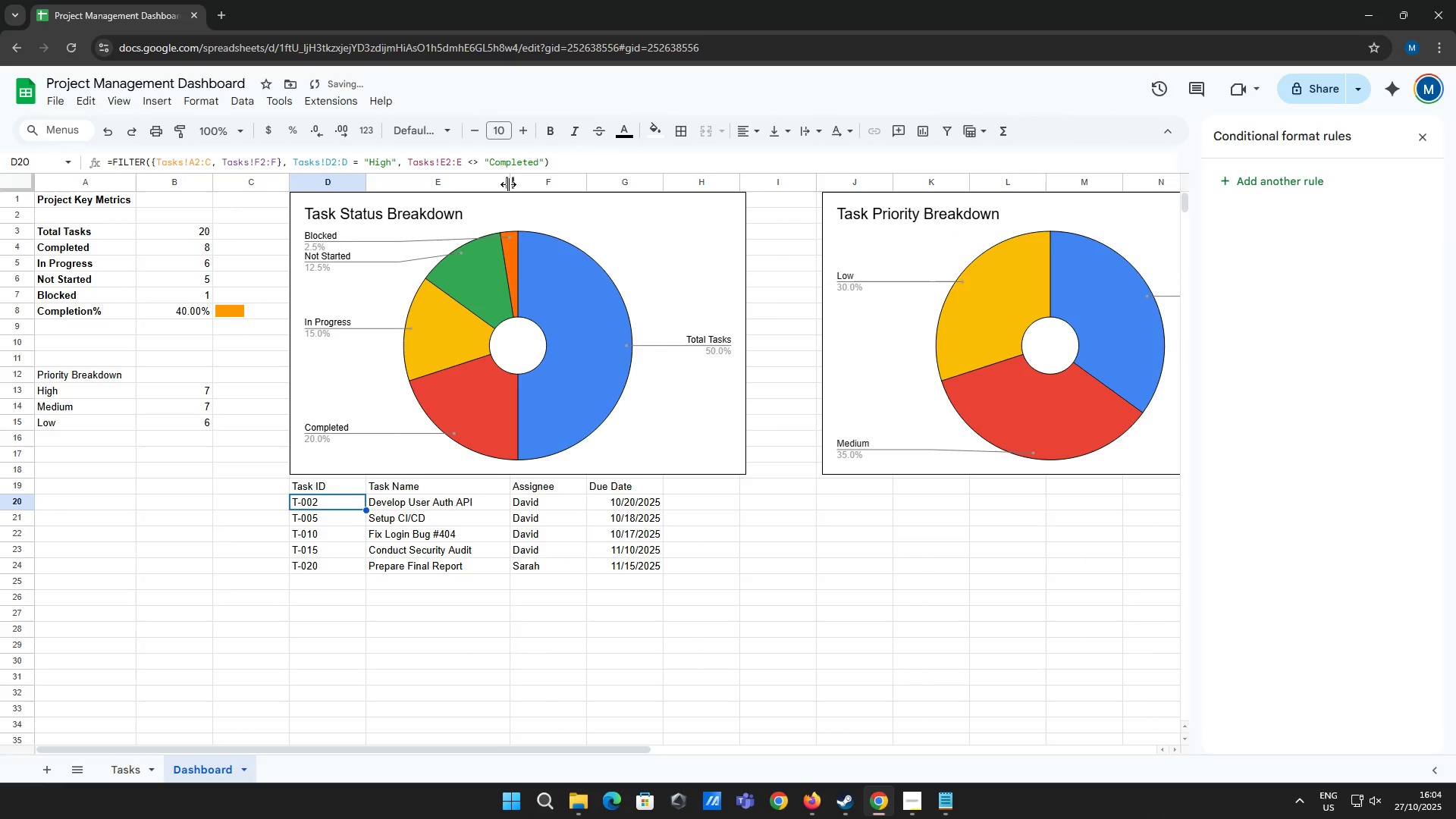 
left_click_drag(start_coordinate=[508, 184], to_coordinate=[488, 177])
 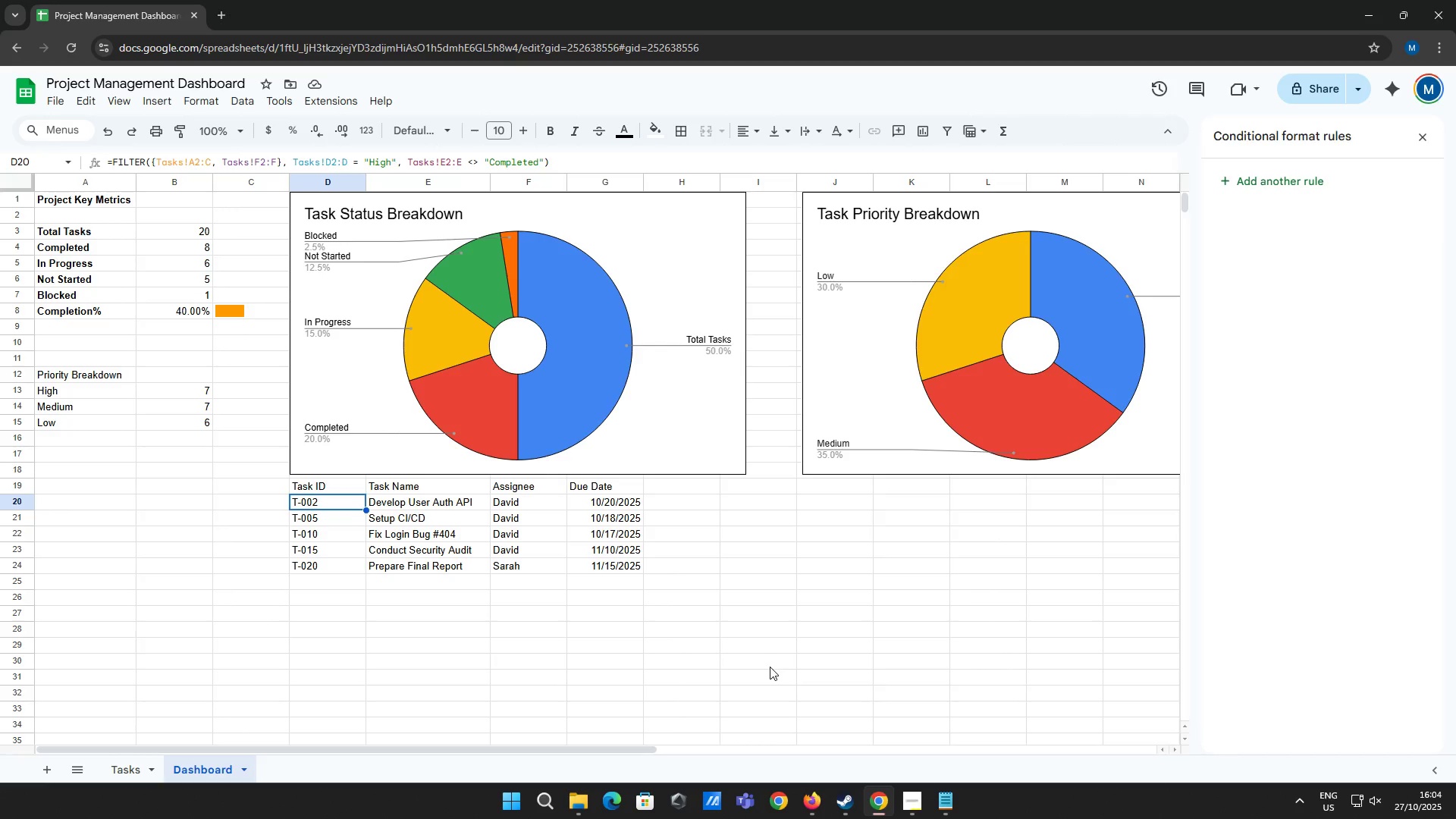 
wait(14.88)
 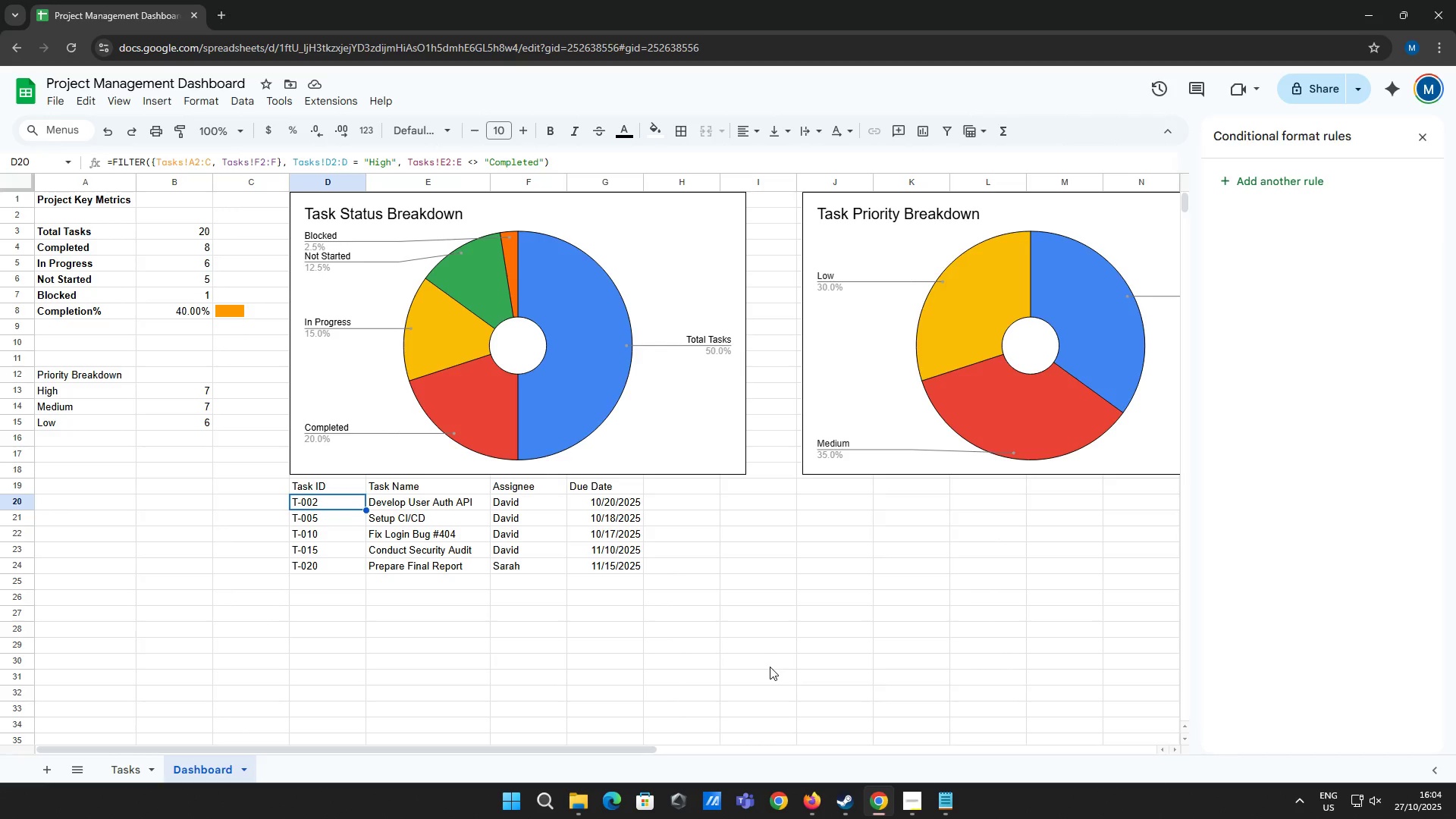 
left_click([426, 506])
 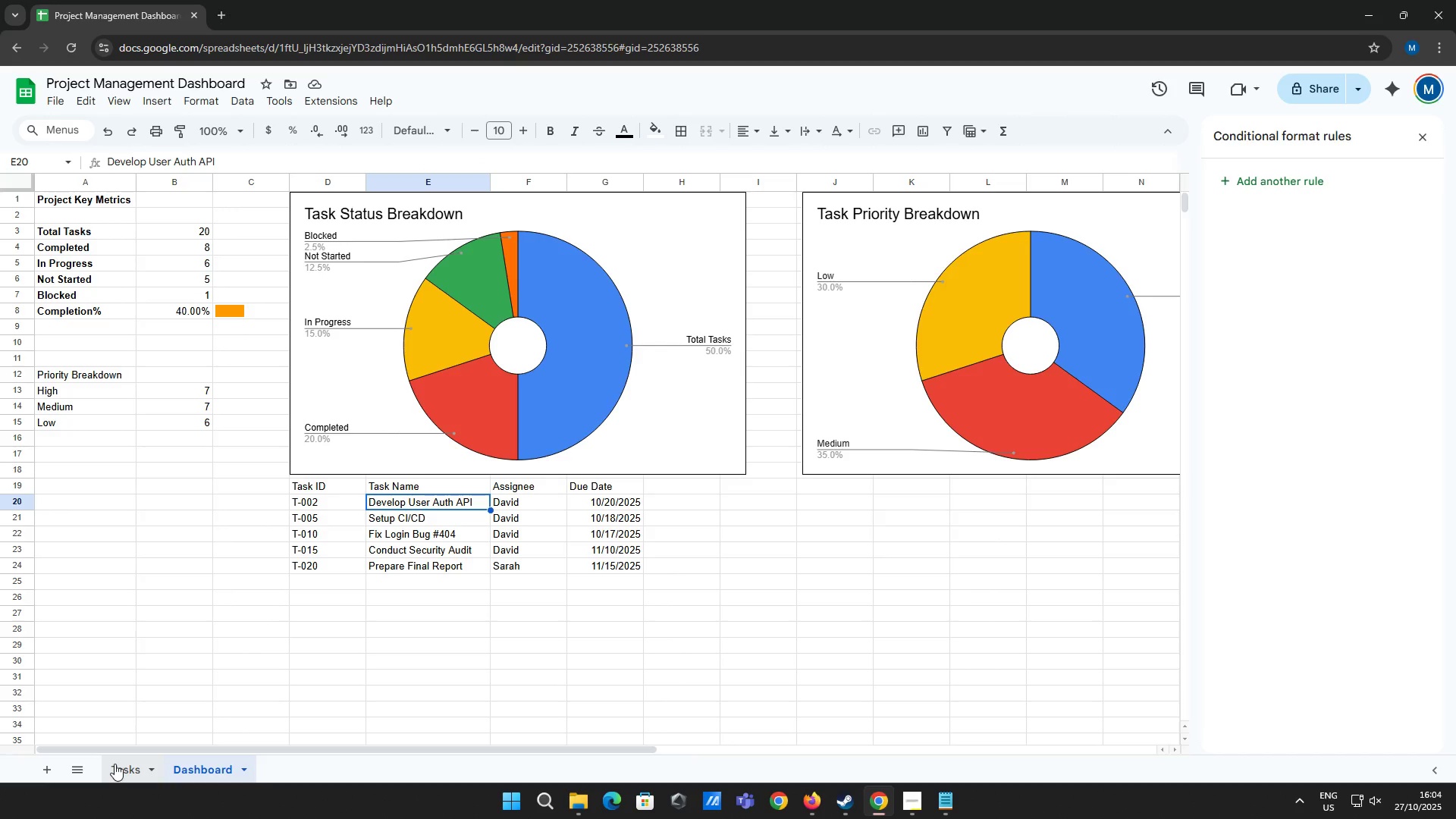 
left_click([115, 764])
 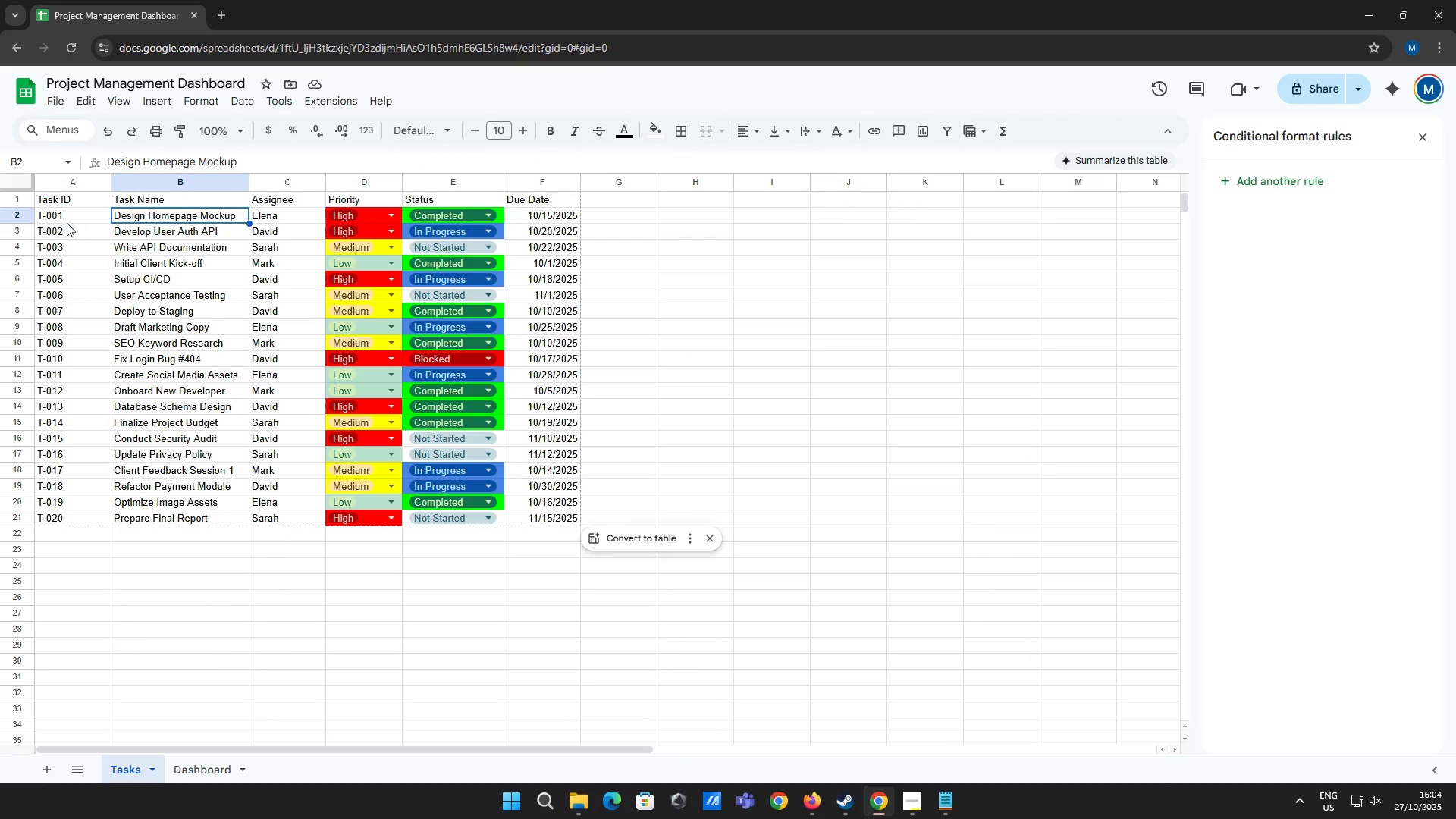 
left_click([67, 228])
 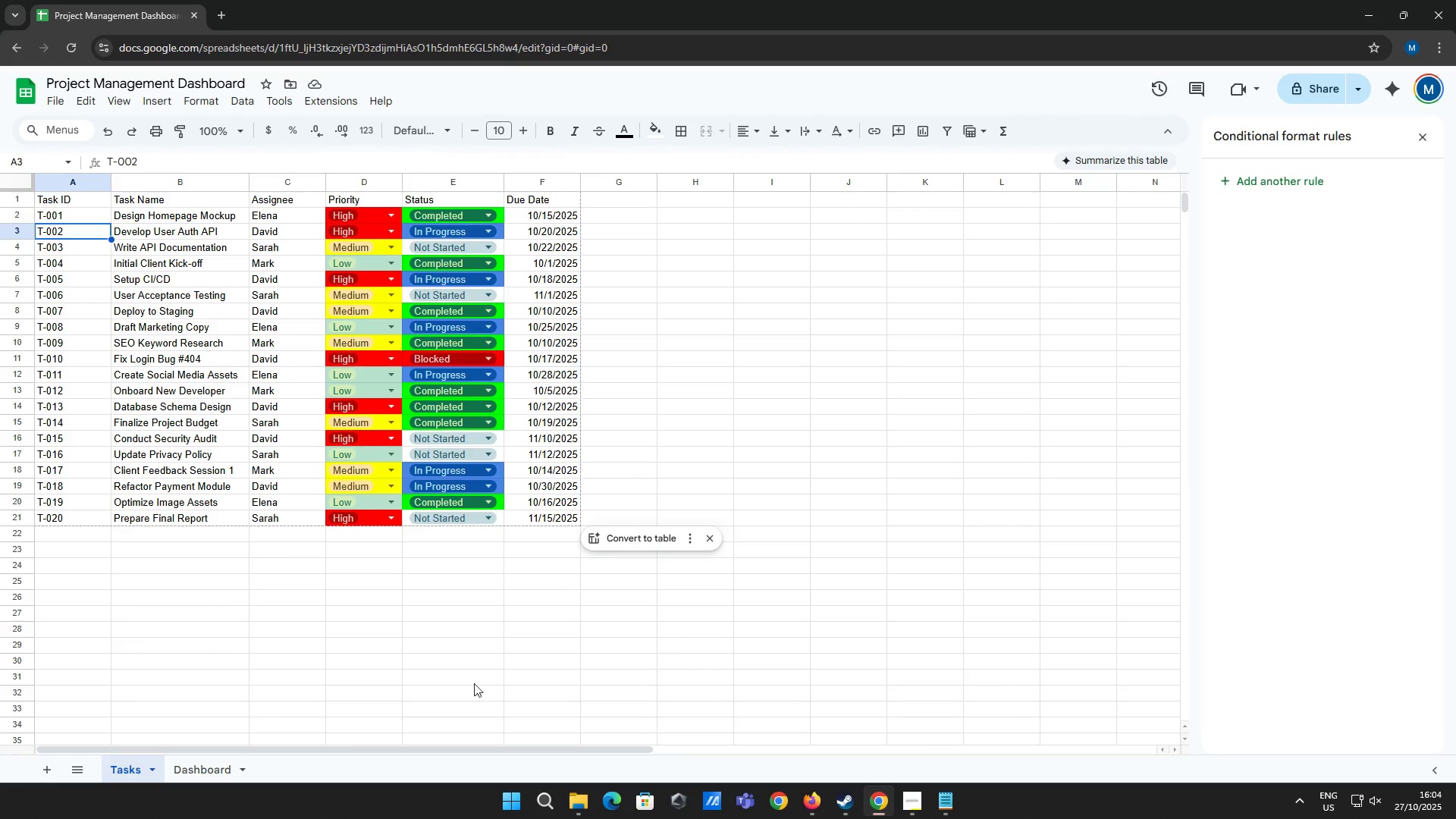 
left_click([209, 771])
 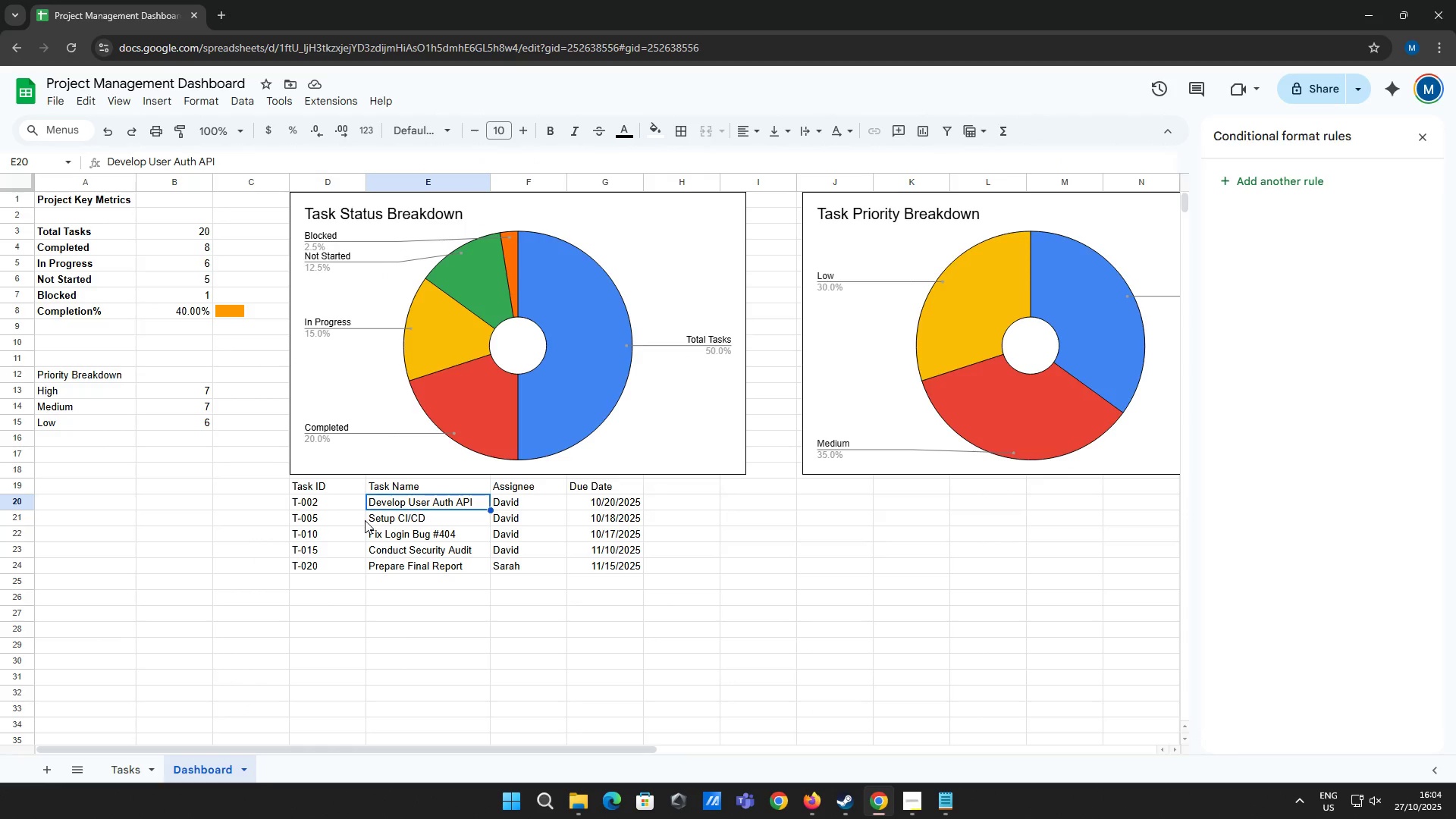 
left_click([345, 520])
 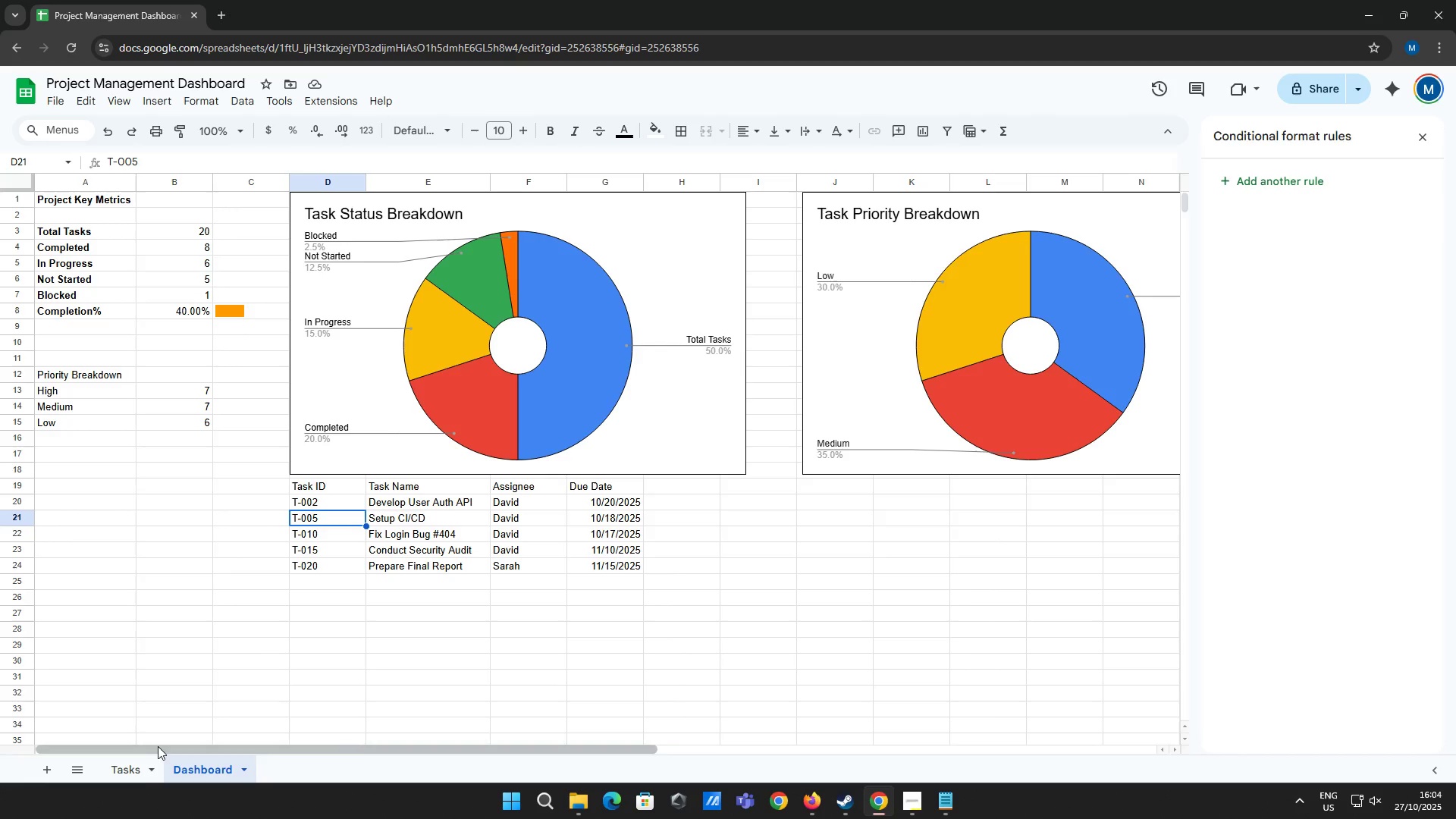 
left_click([137, 763])
 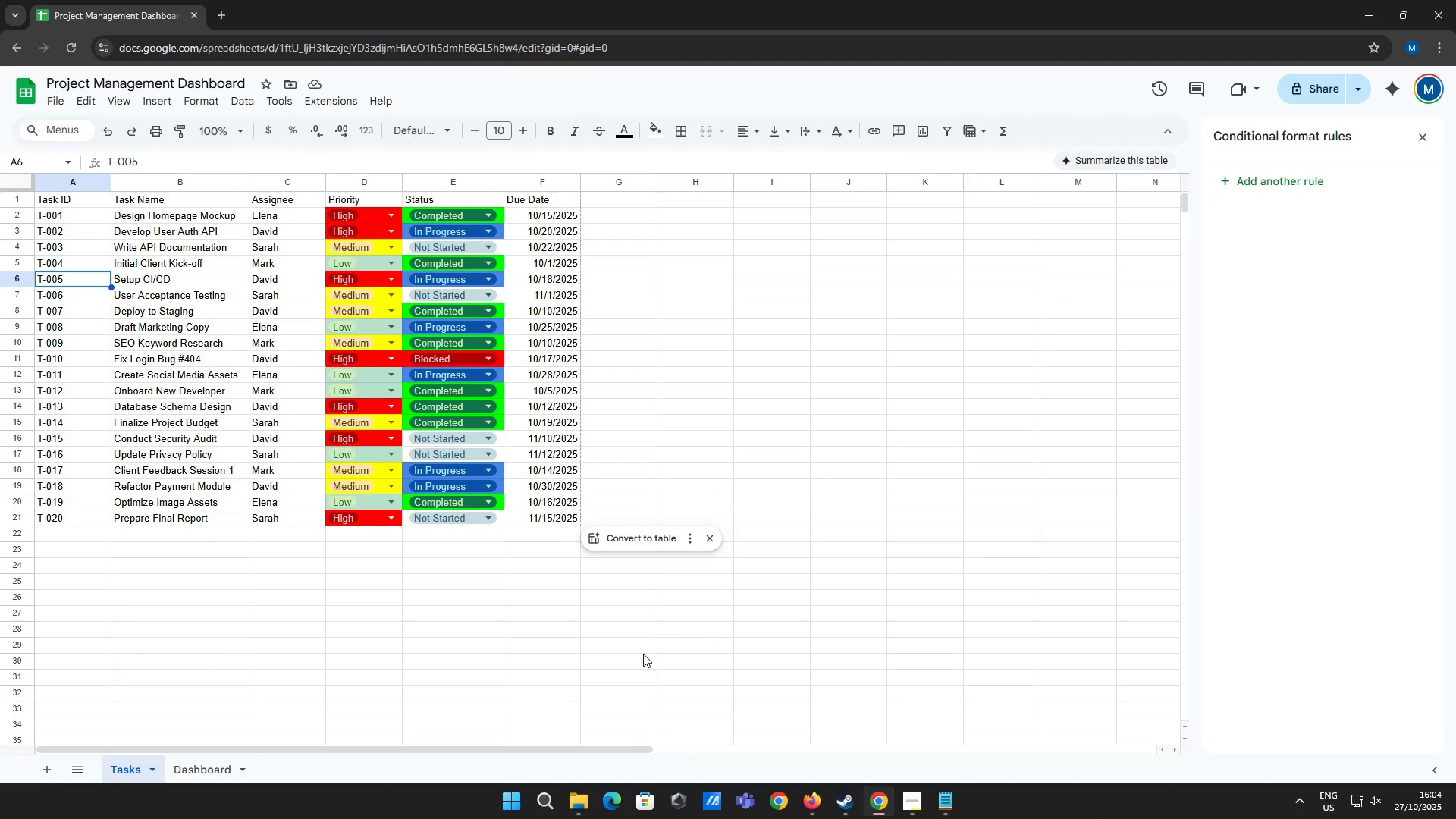 
left_click([215, 762])
 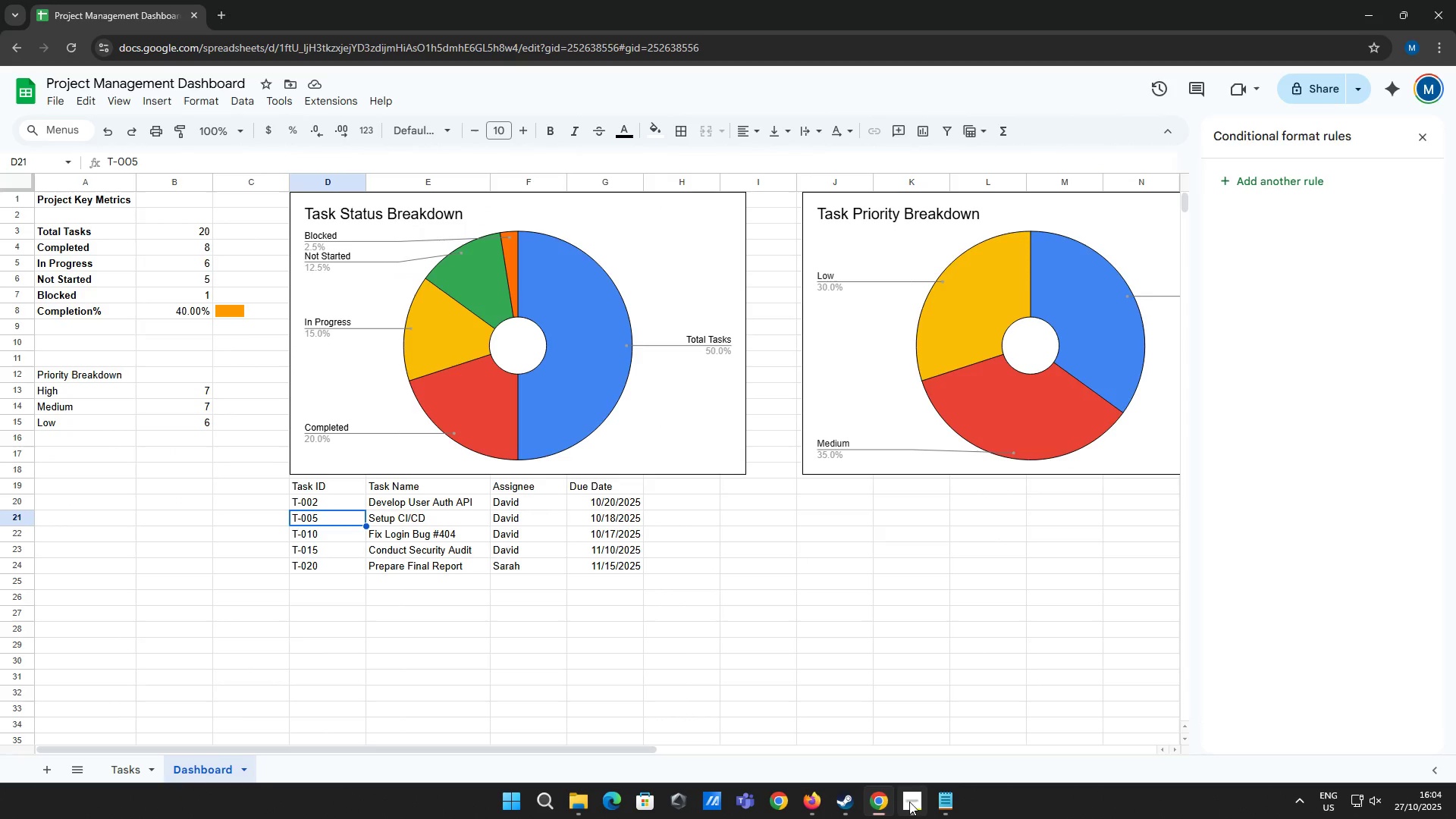 
left_click([945, 805])
 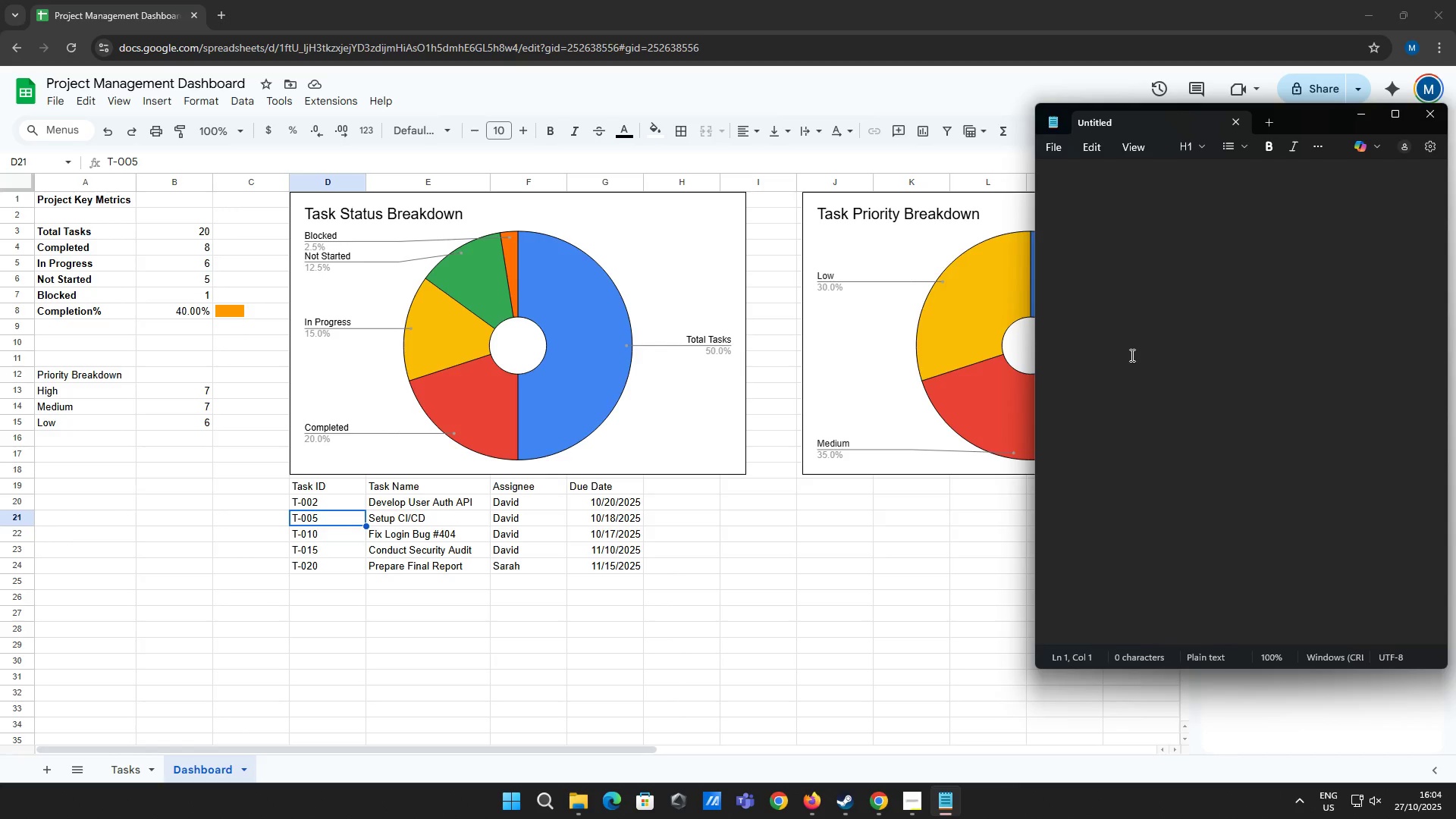 
left_click([1131, 355])
 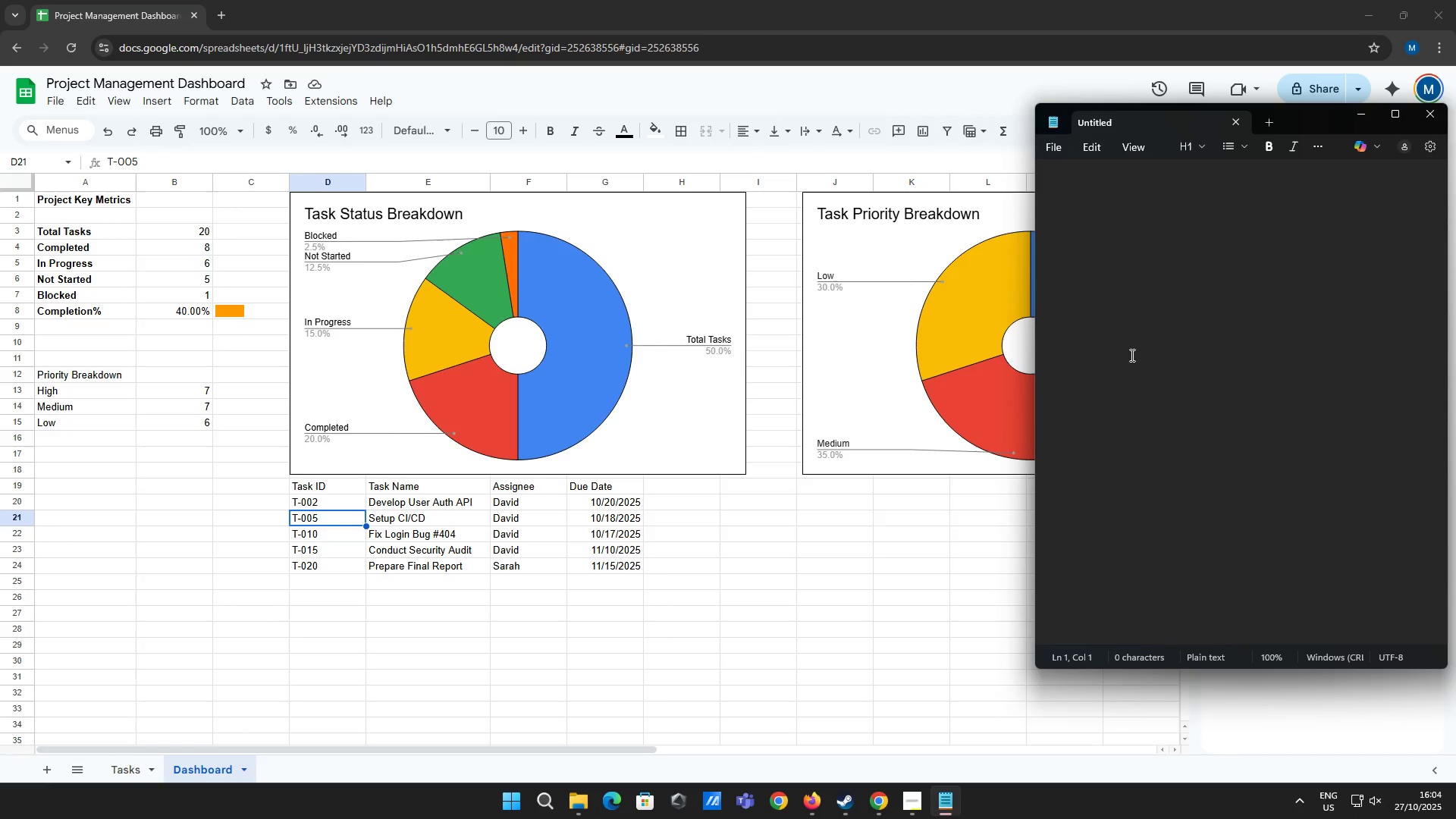 
type(making sure the formula typed in pulled the correct listed task i)
key(Backspace)
key(Backspace)
key(Backspace)
key(Backspace)
key(Backspace)
key(Backspace)
type(high priority not yet complte)
key(Backspace)
key(Backspace)
type(eted tasks)
 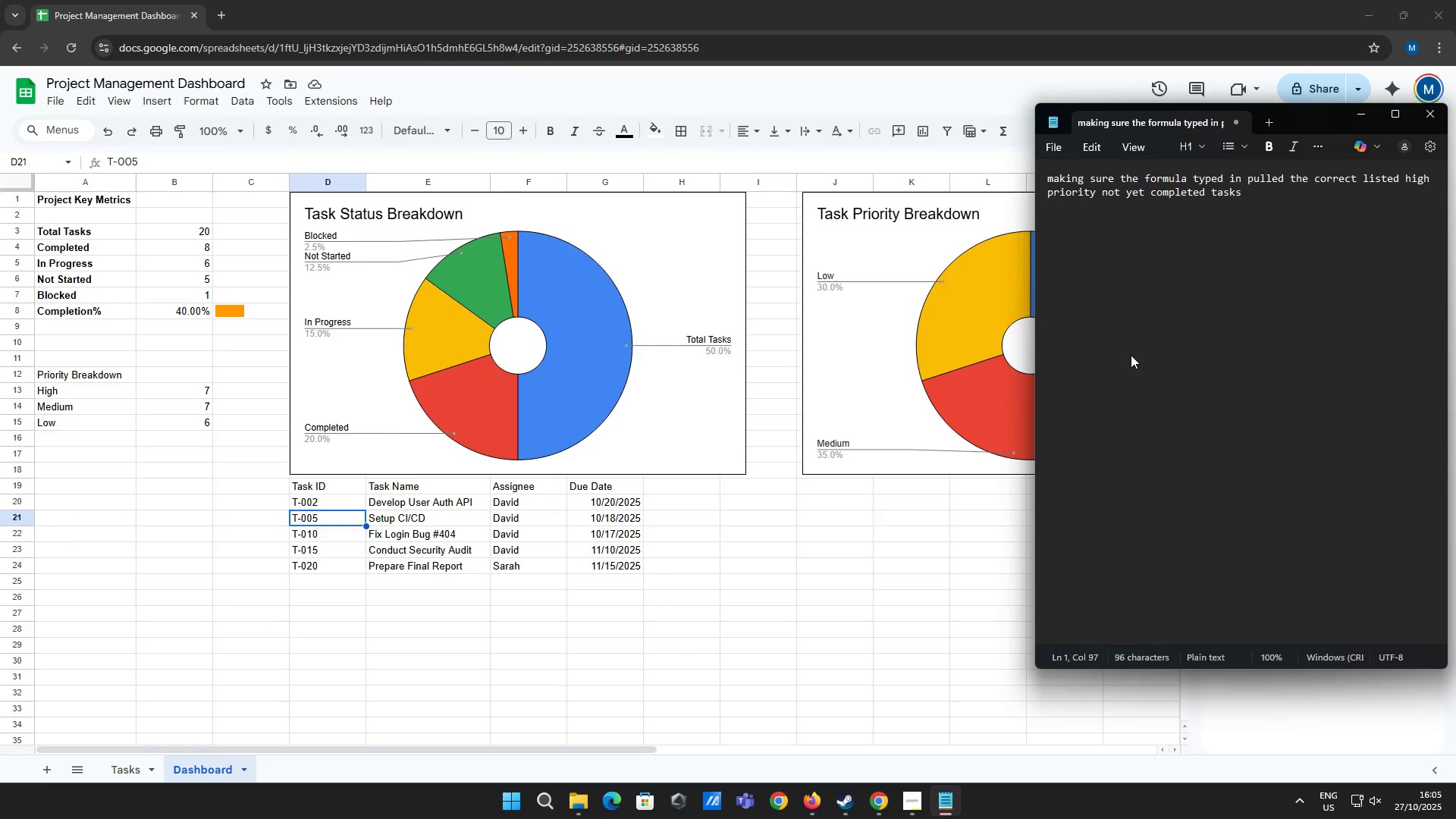 
key(Control+A)
 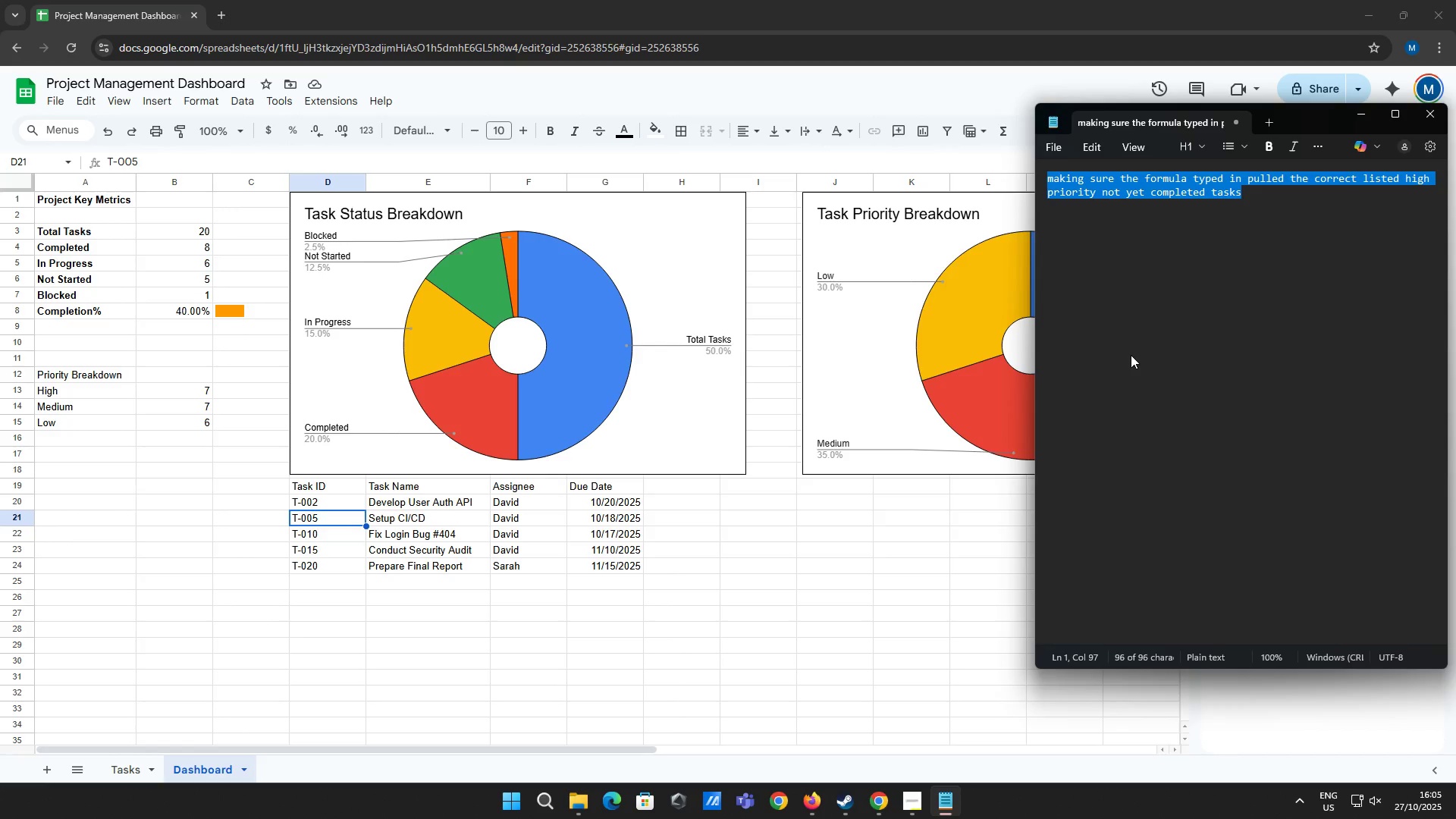 
key(Backspace)
 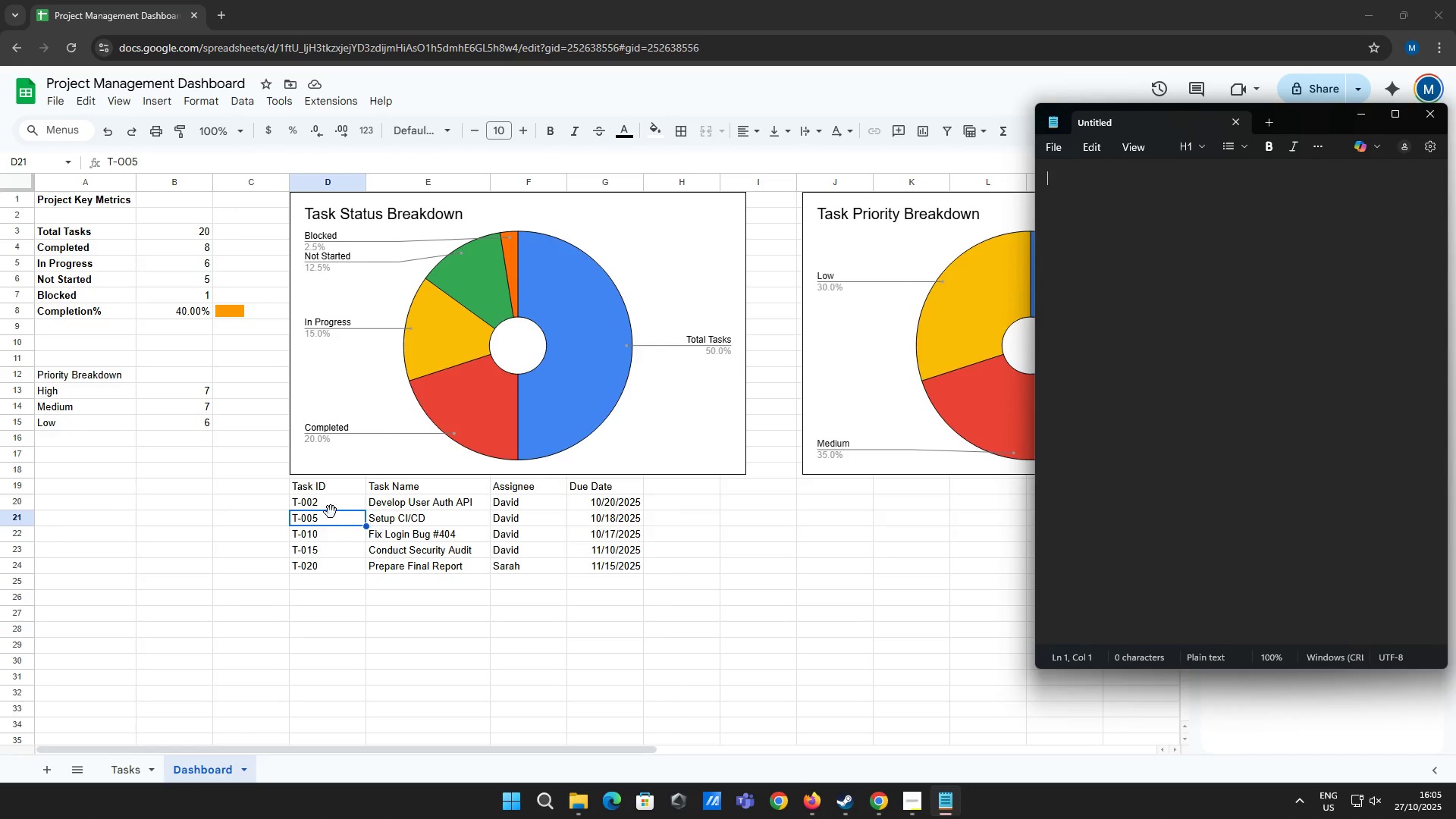 
left_click([321, 532])
 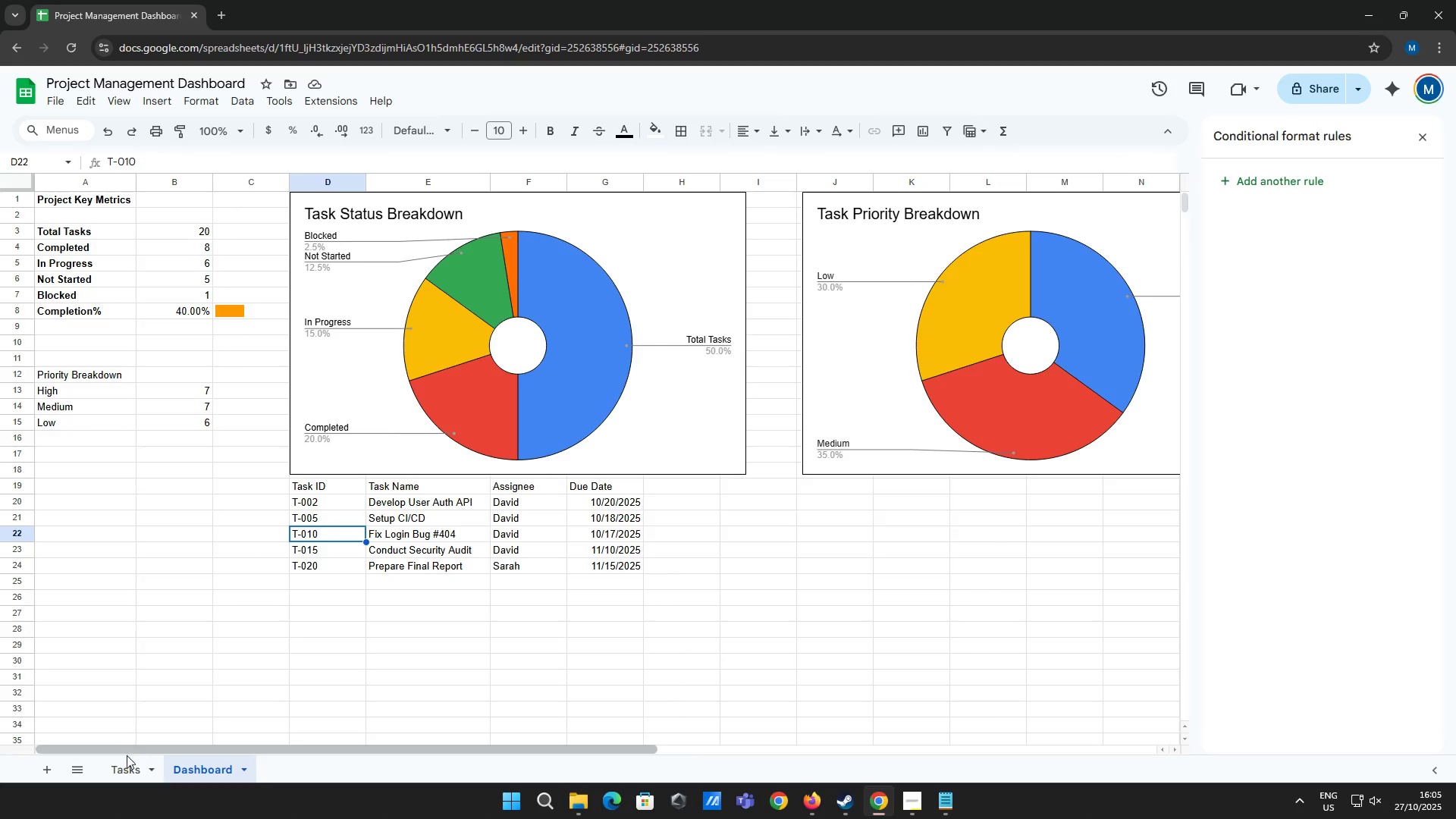 
left_click([127, 764])
 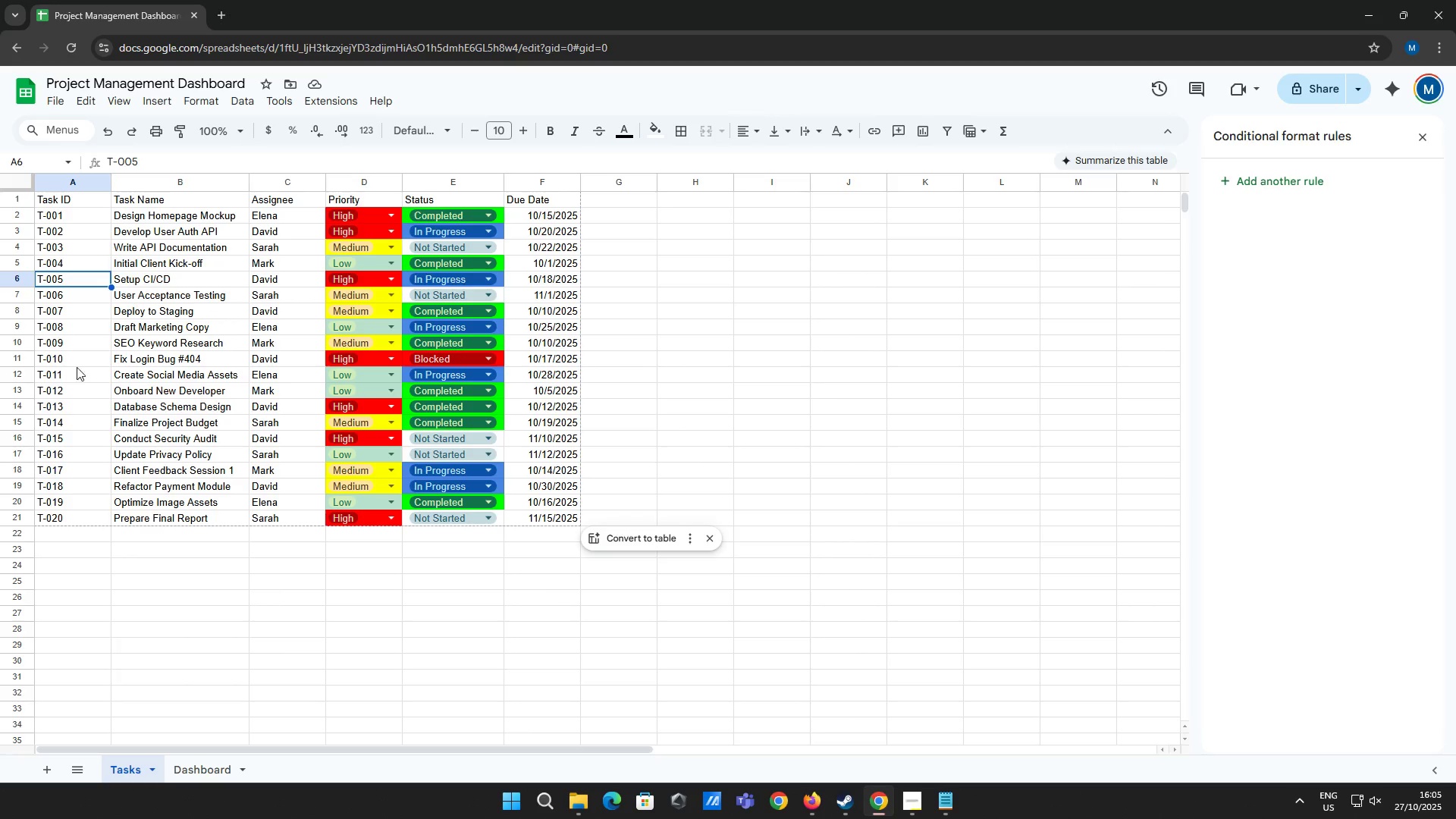 
left_click_drag(start_coordinate=[76, 359], to_coordinate=[379, 358])
 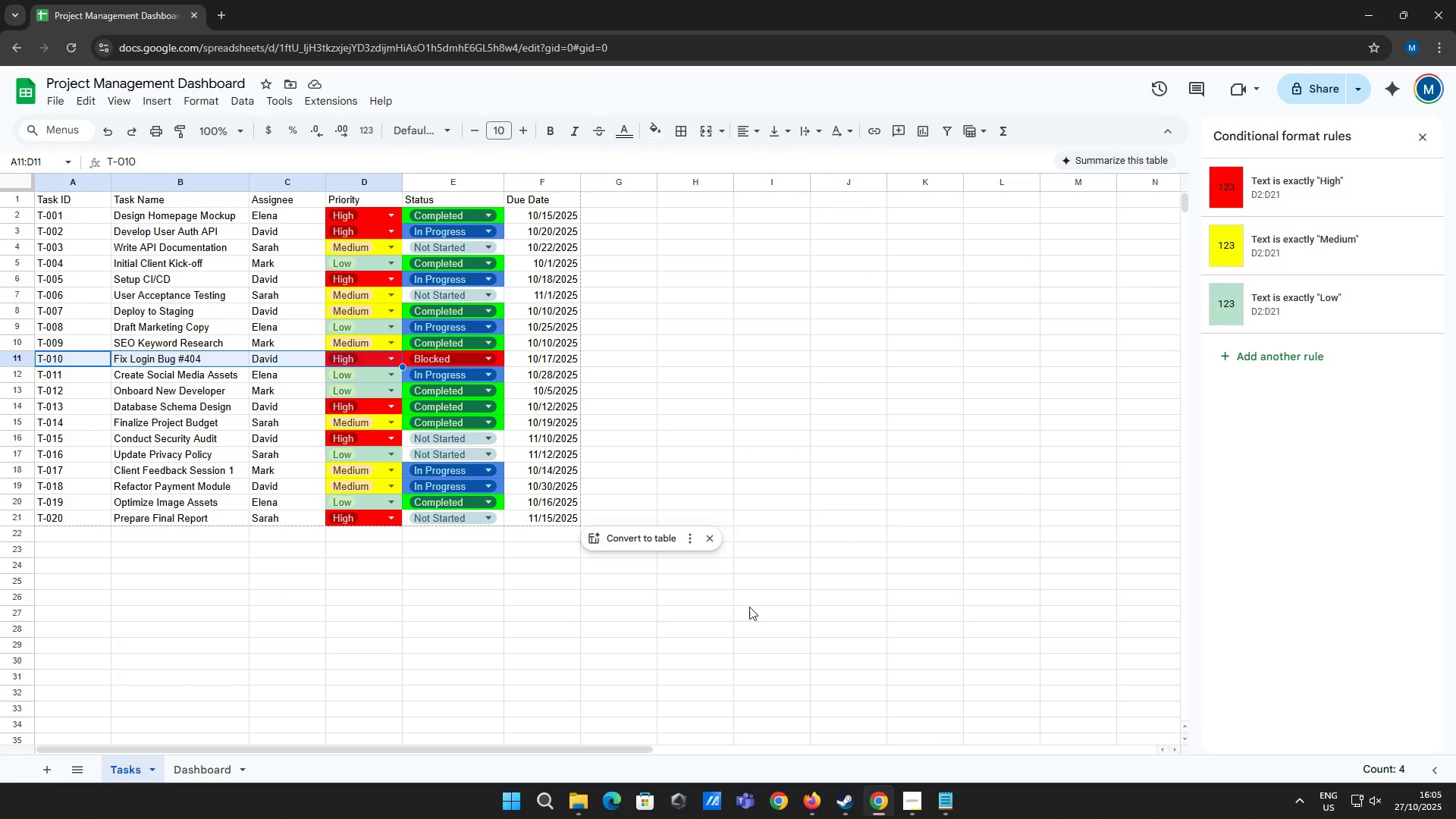 
left_click([538, 594])
 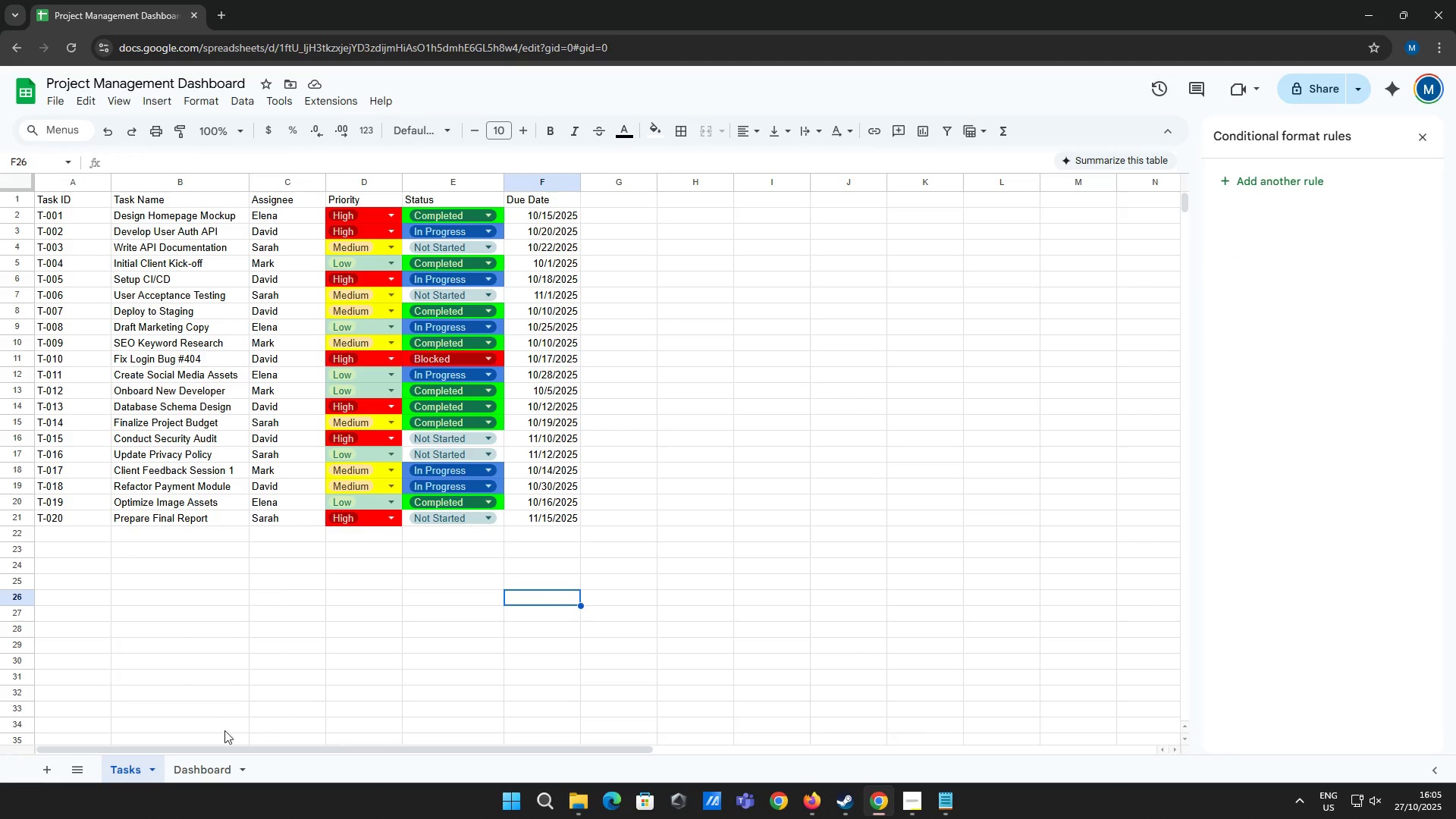 
left_click([215, 767])
 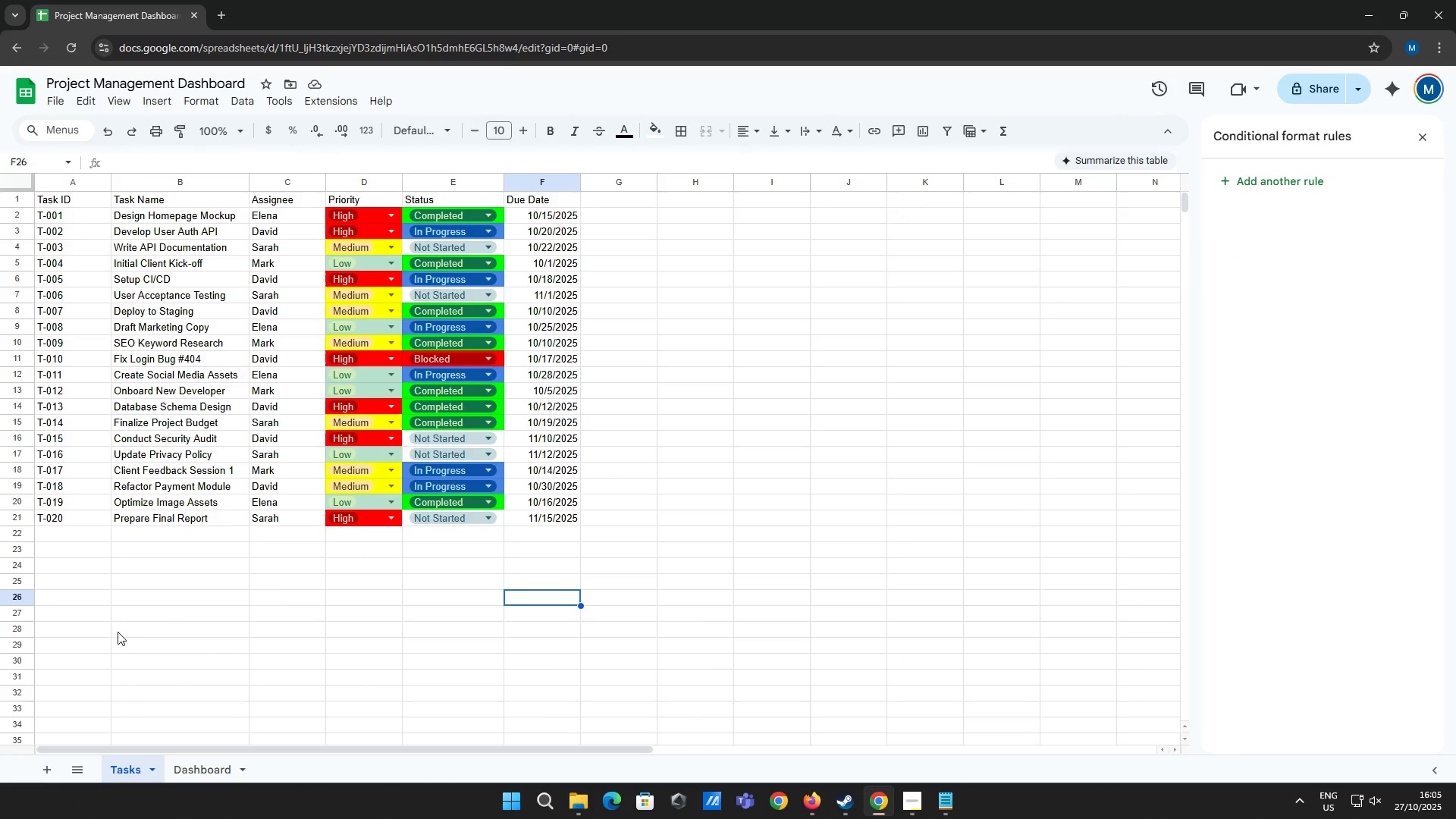 
left_click_drag(start_coordinate=[81, 434], to_coordinate=[395, 432])
 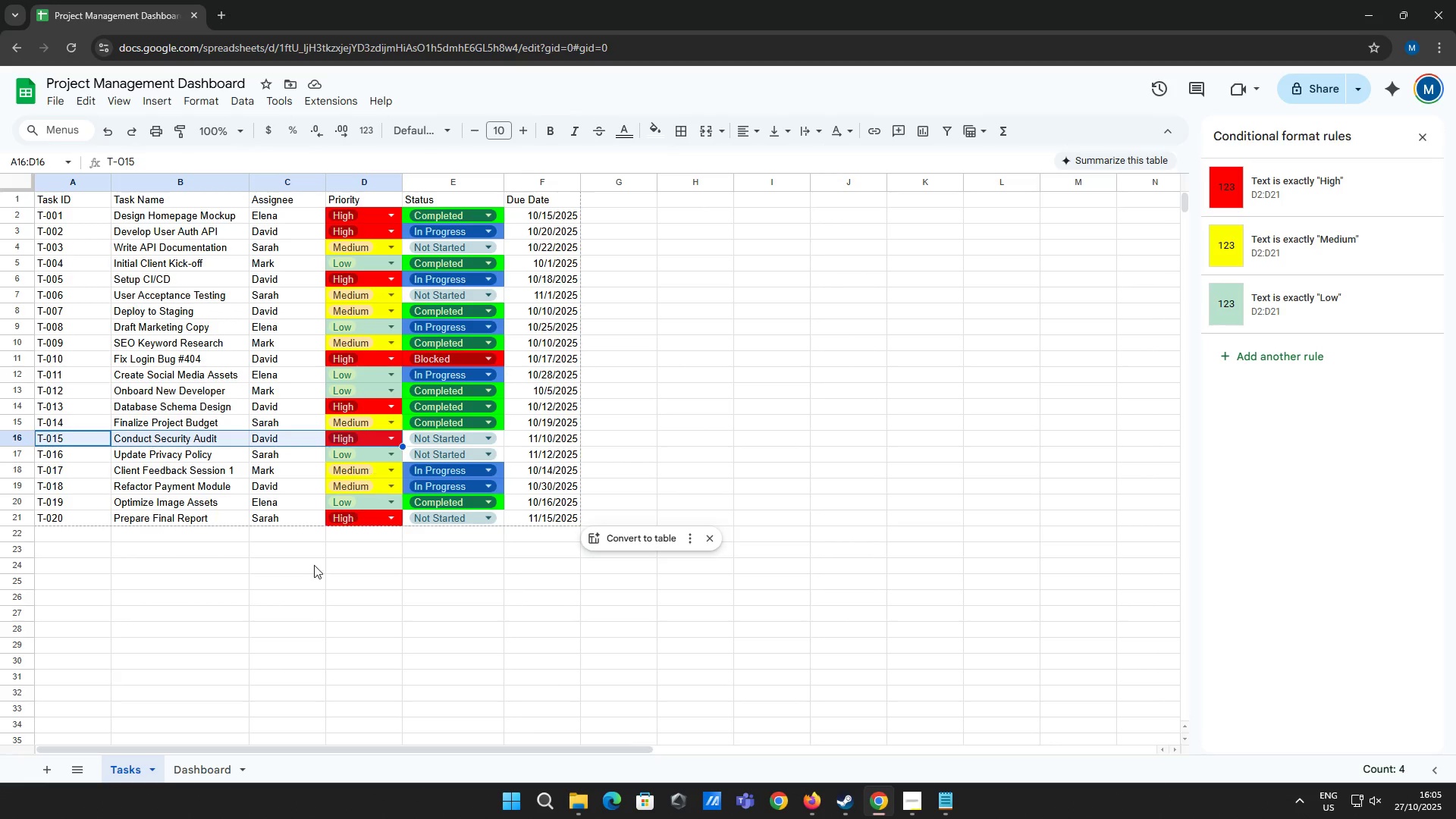 
left_click([313, 570])
 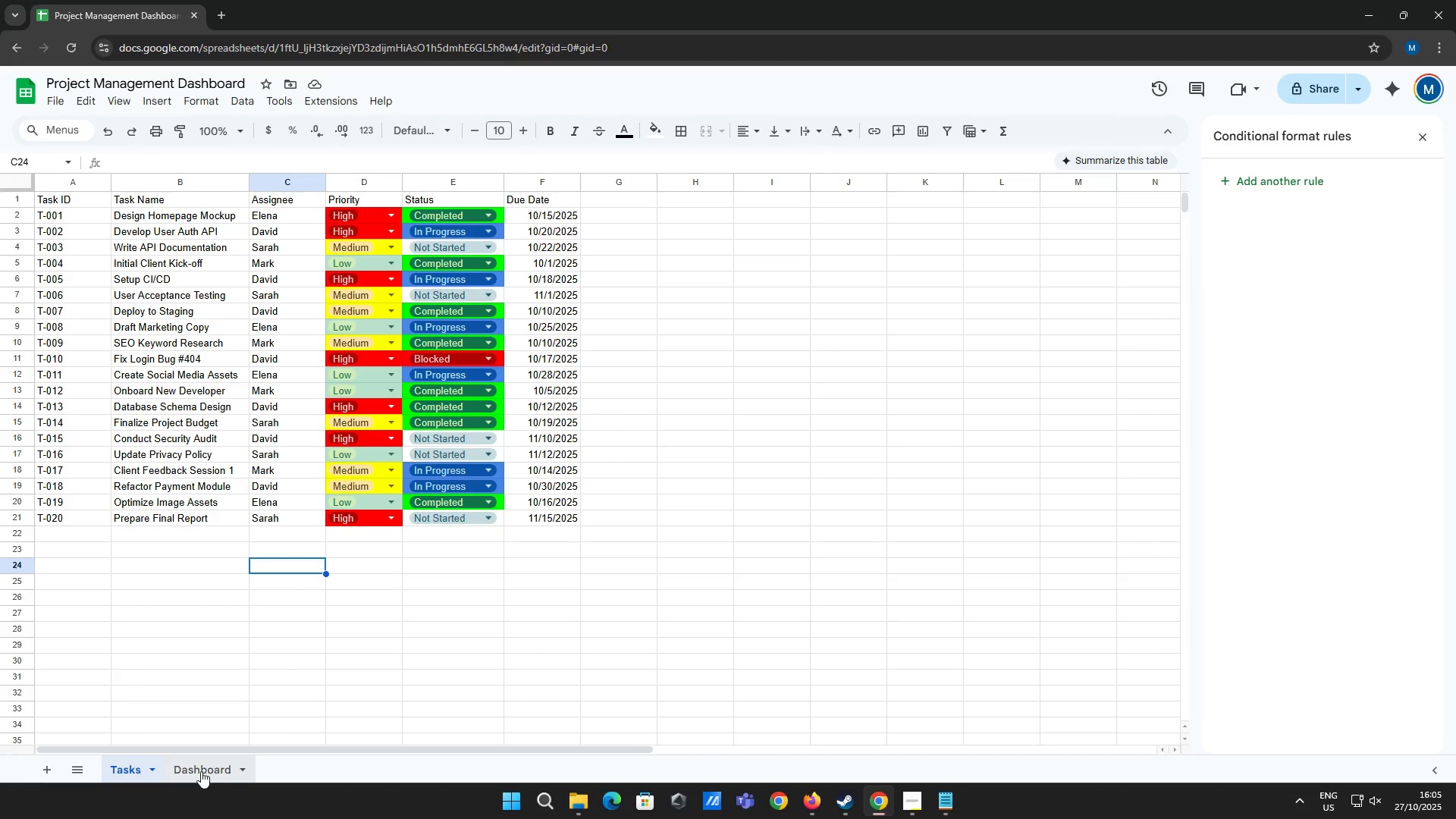 
left_click([198, 773])
 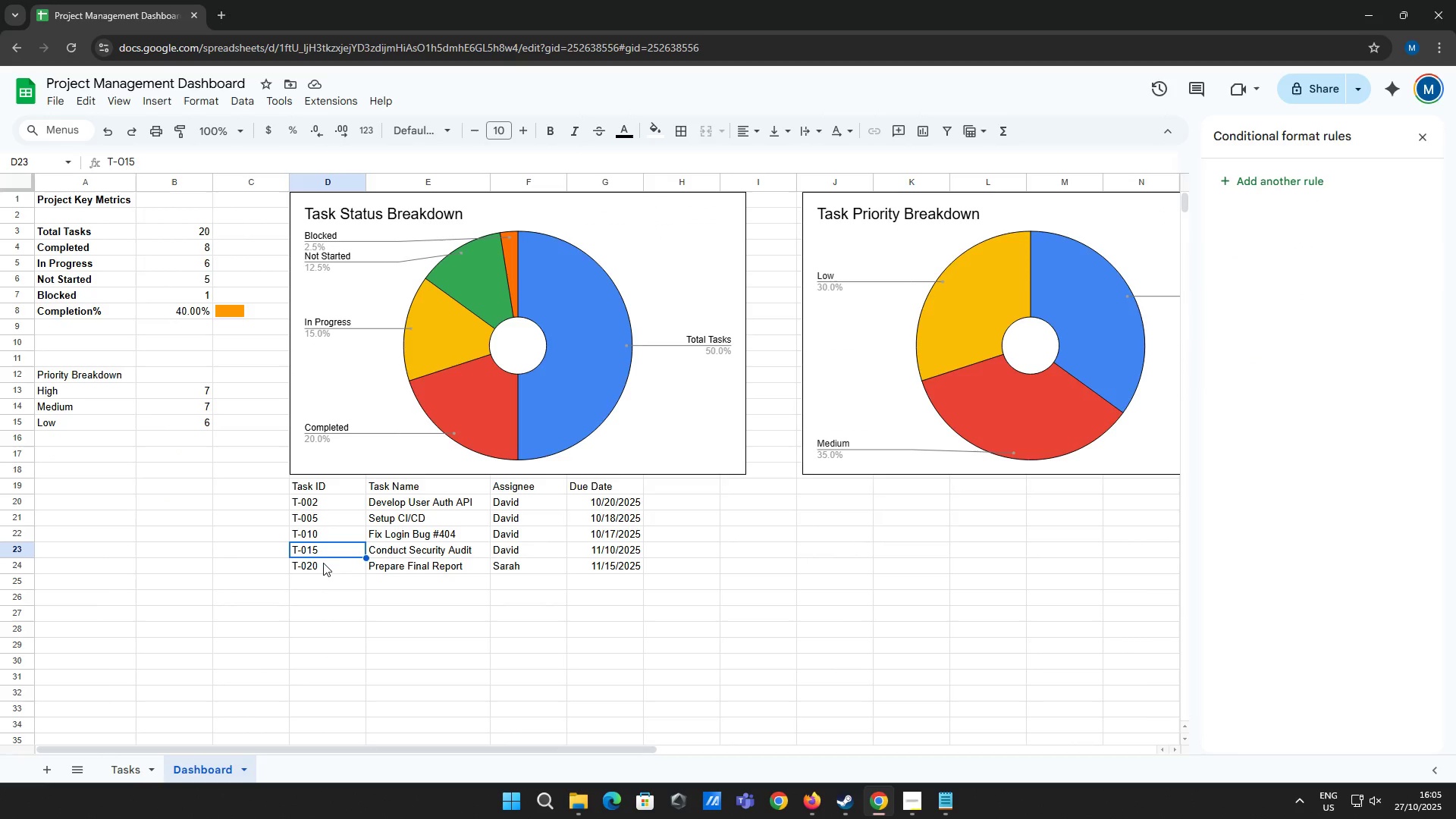 
left_click([323, 563])
 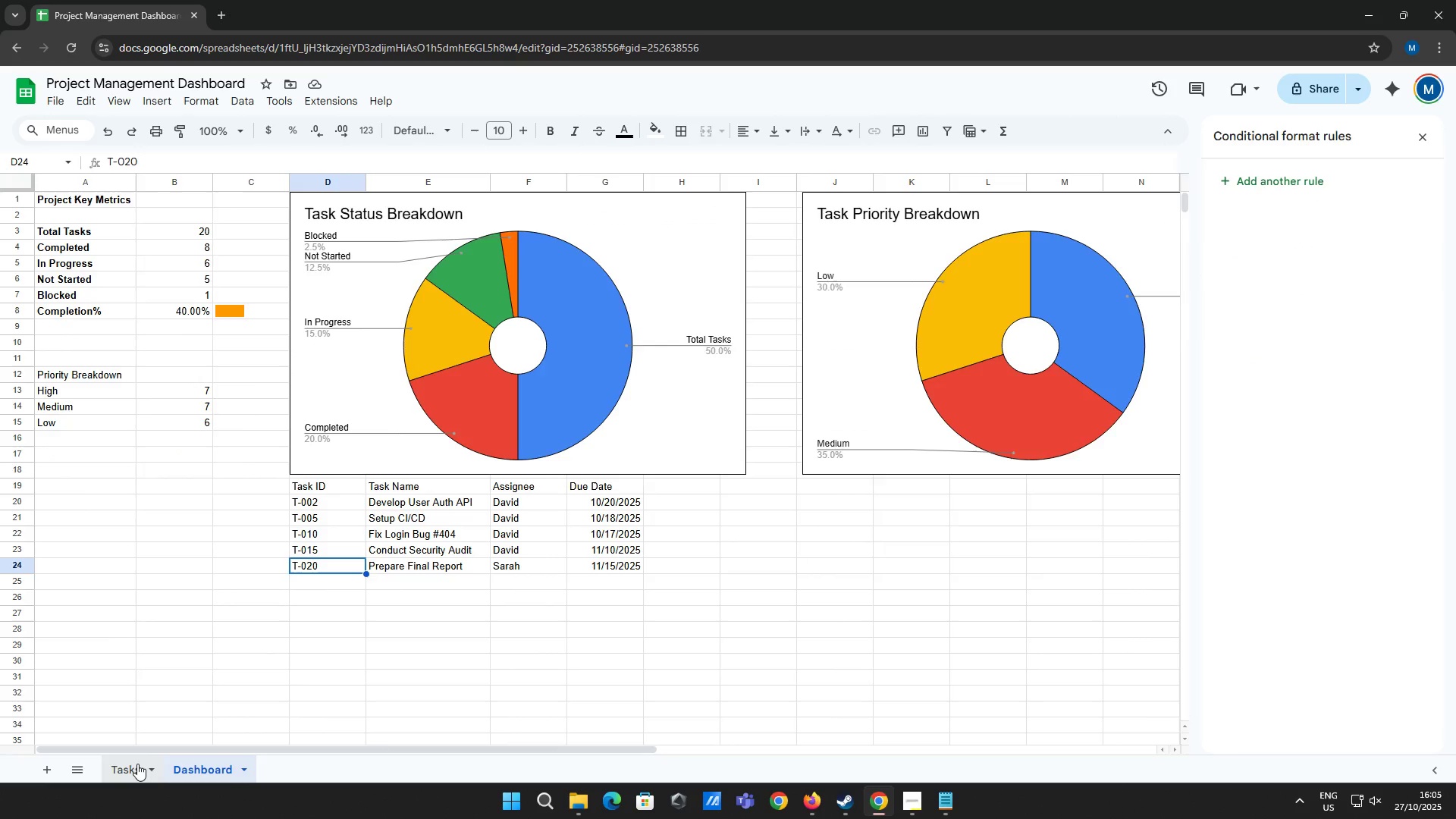 
left_click([137, 764])
 